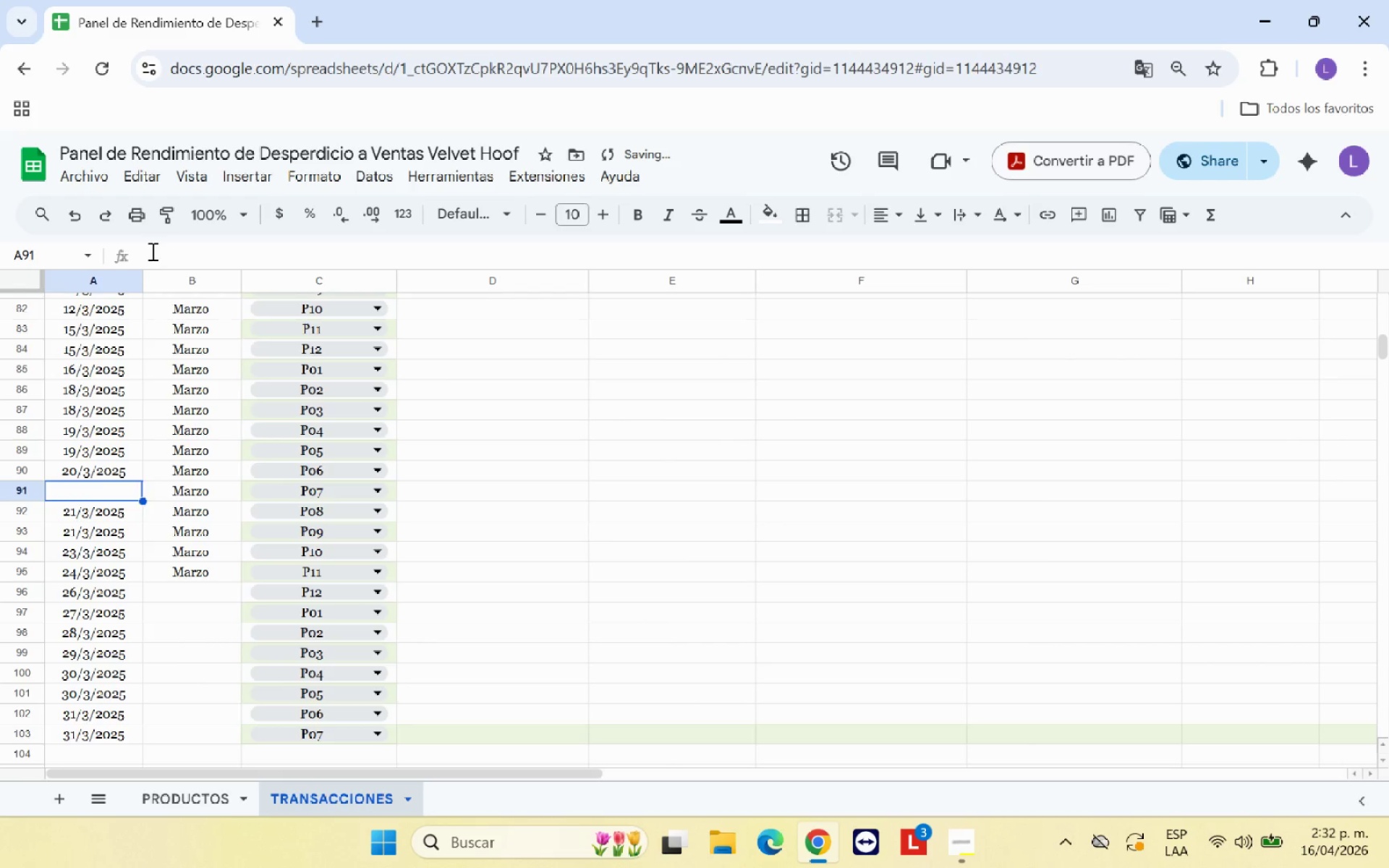 
key(ArrowUp)
 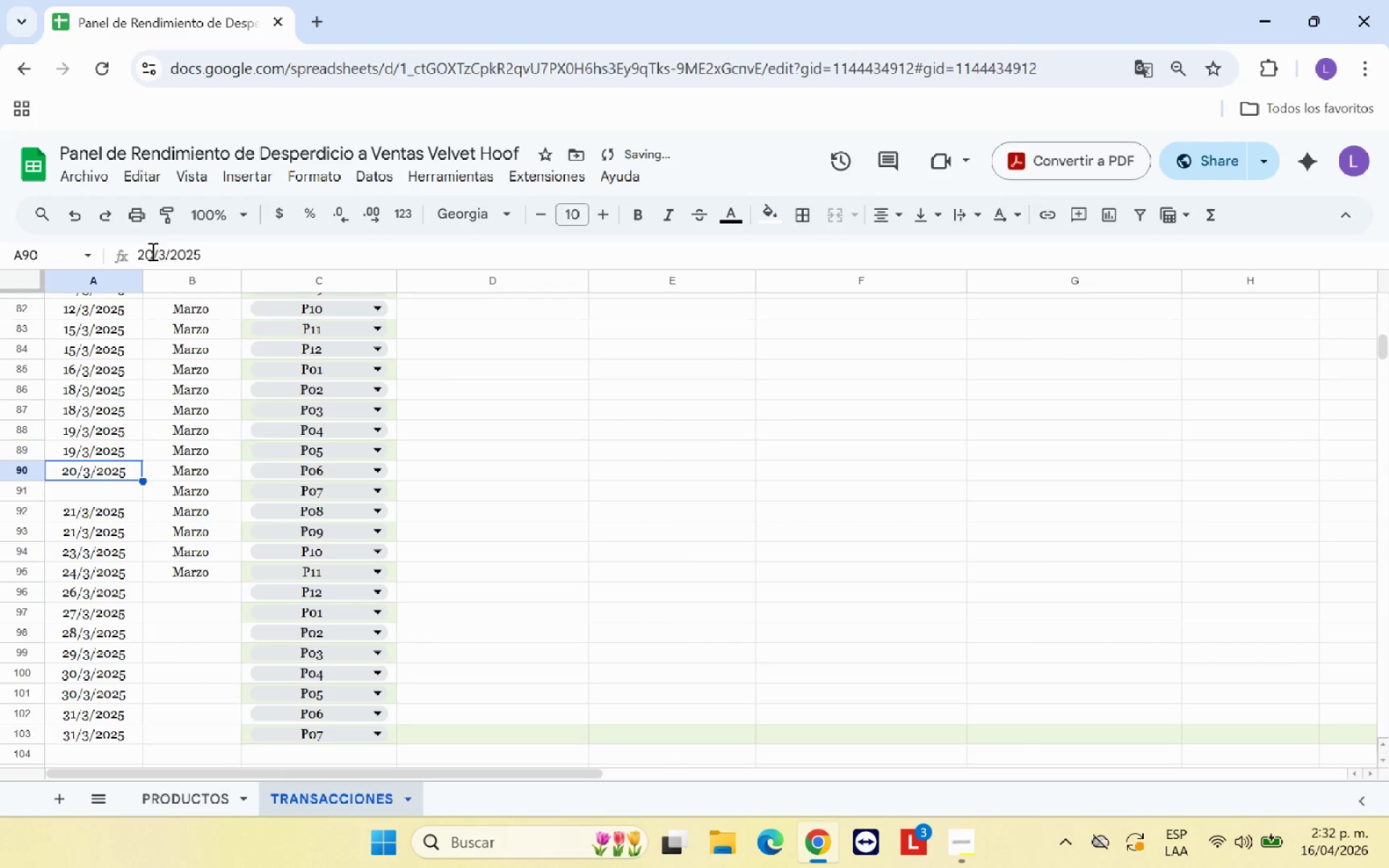 
key(Control+C)
 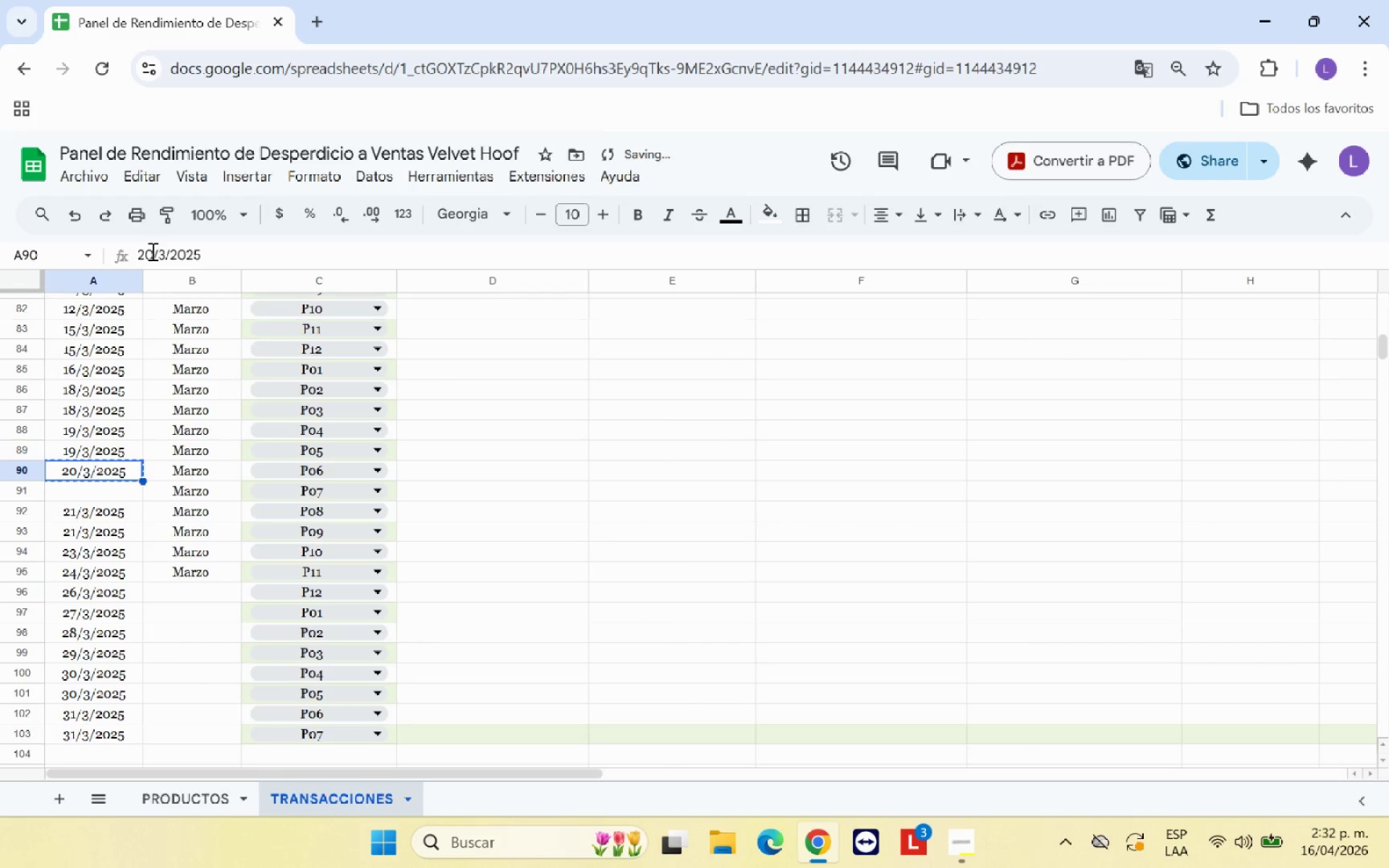 
key(ArrowDown)
 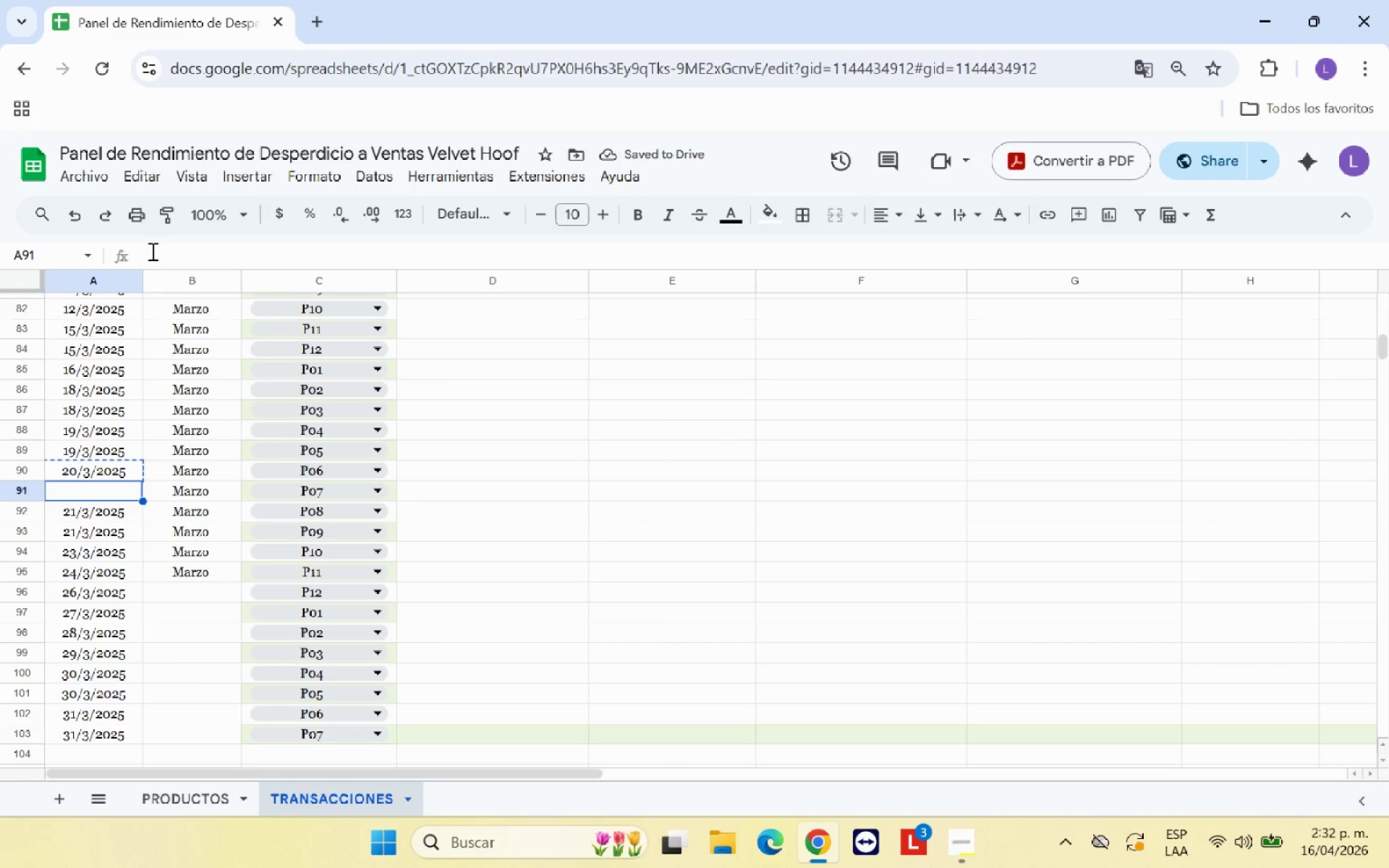 
key(Control+V)
 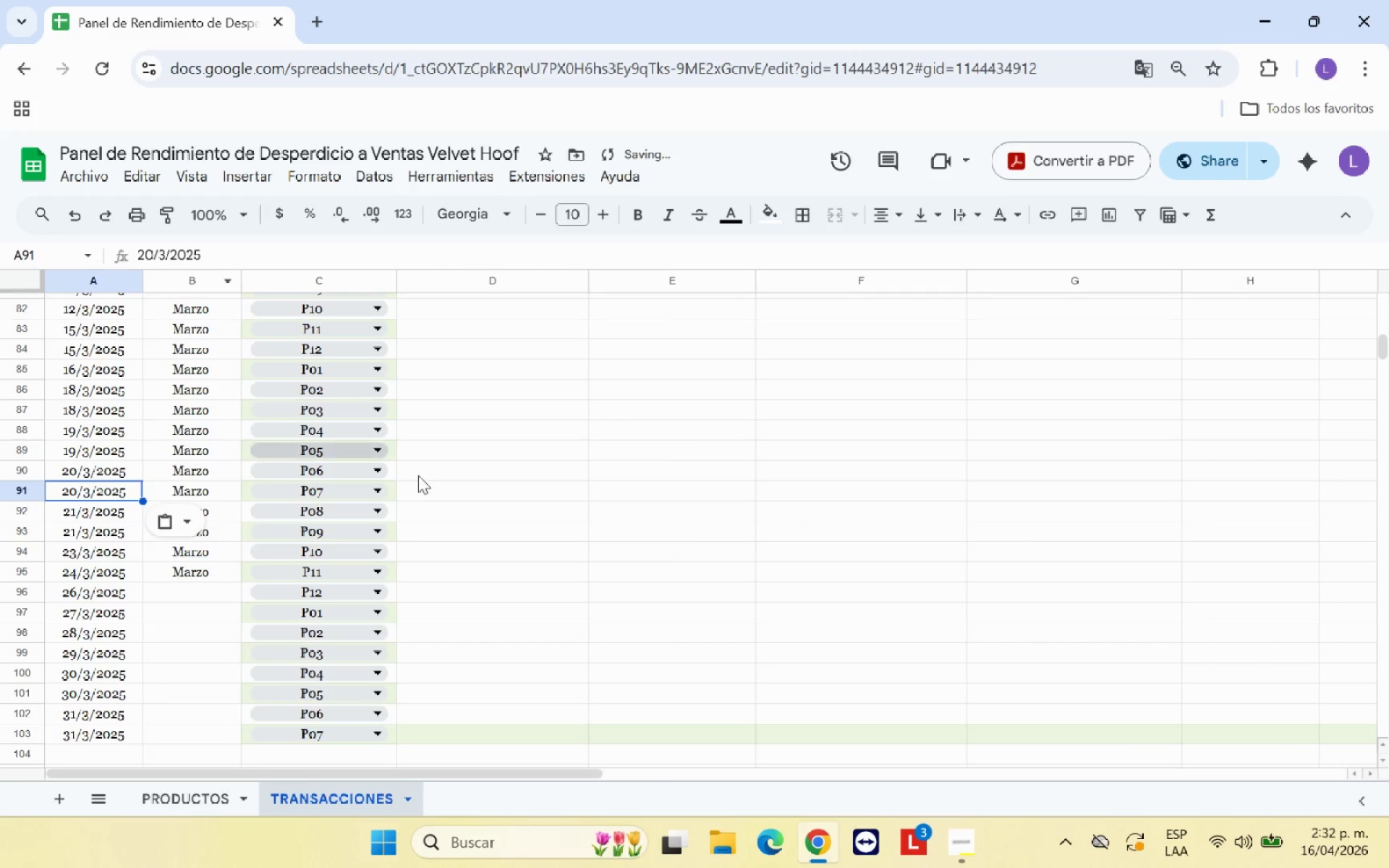 
left_click([567, 495])
 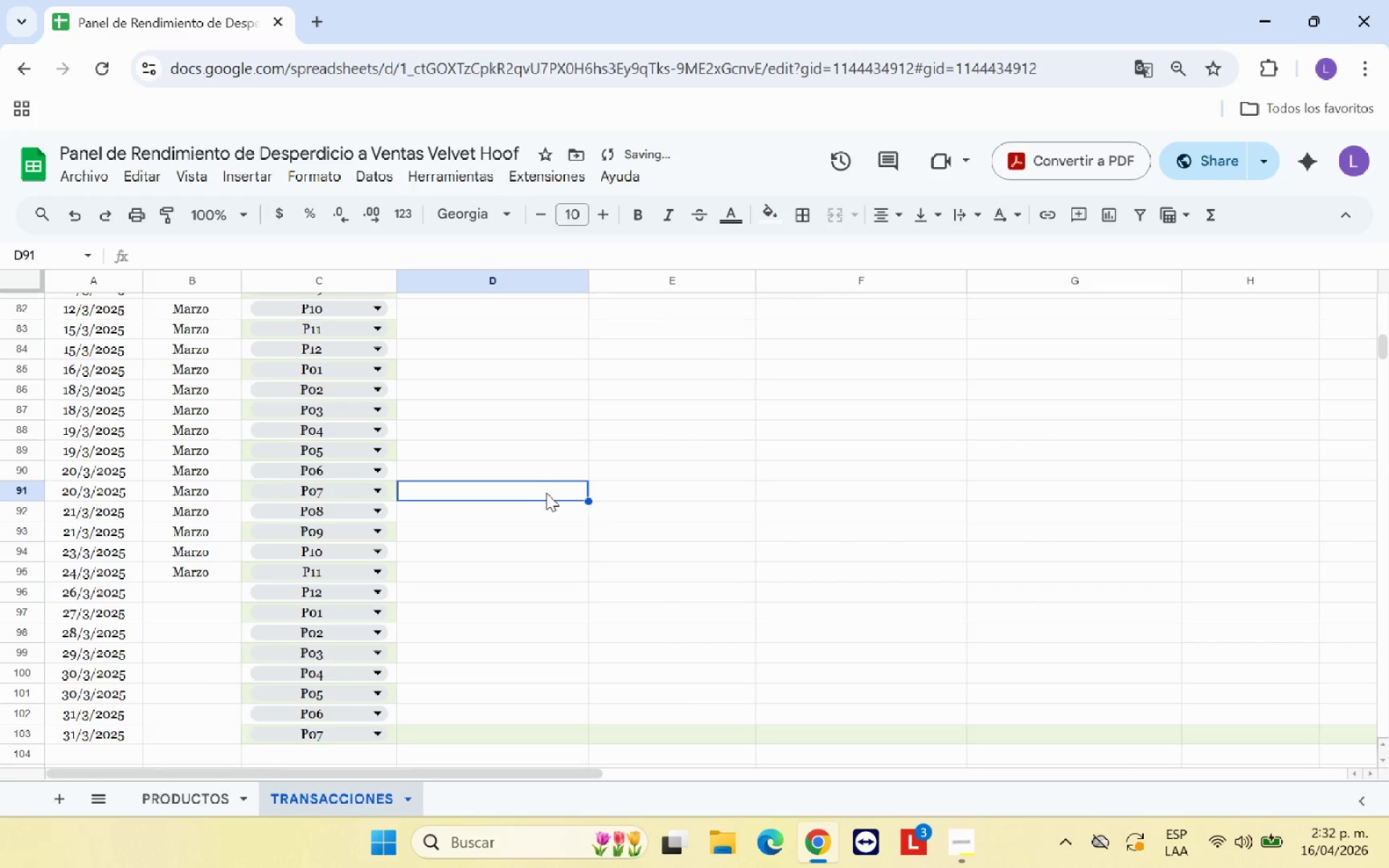 
scroll: coordinate [546, 493], scroll_direction: down, amount: 1.0
 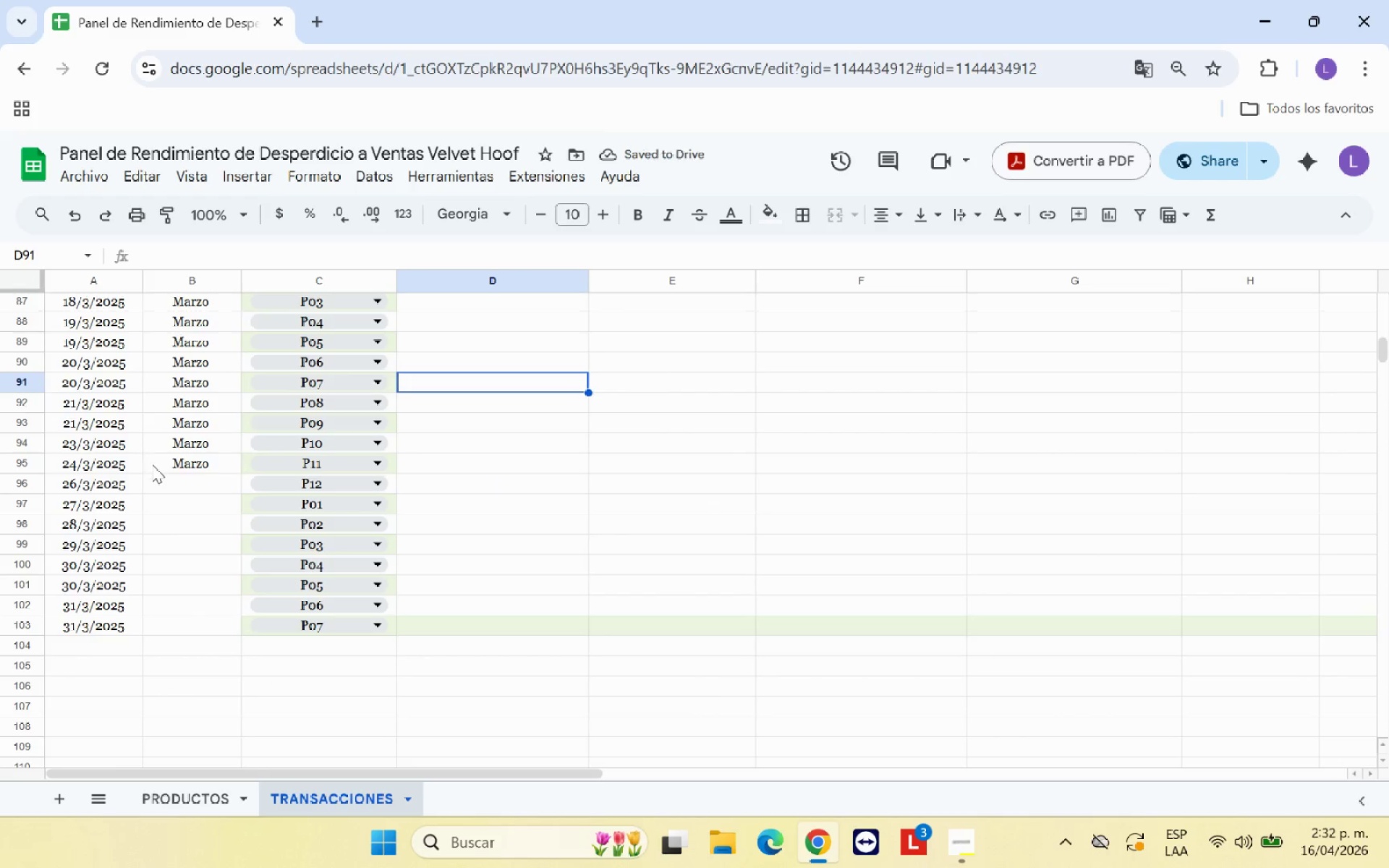 
left_click([171, 464])
 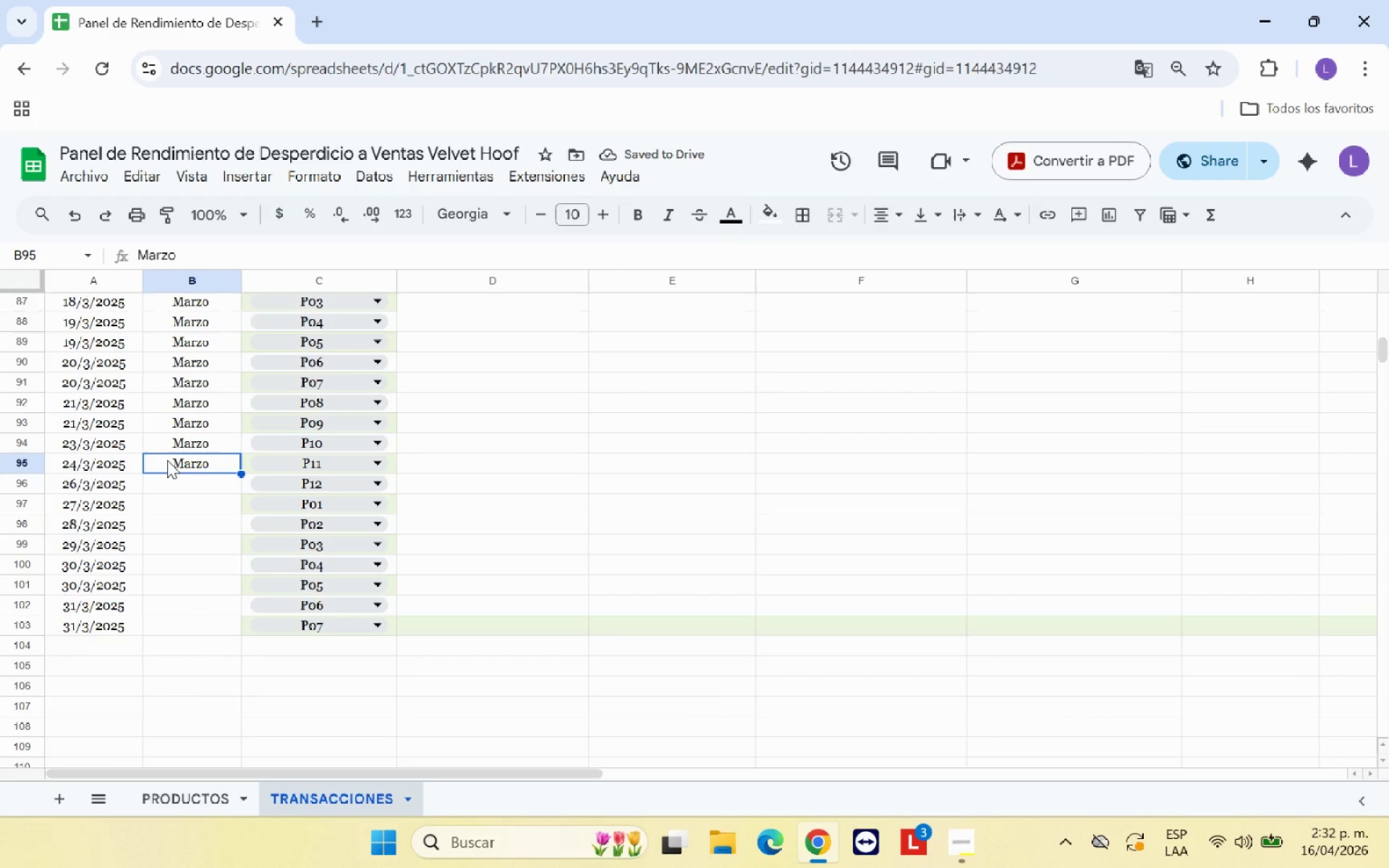 
key(Control+C)
 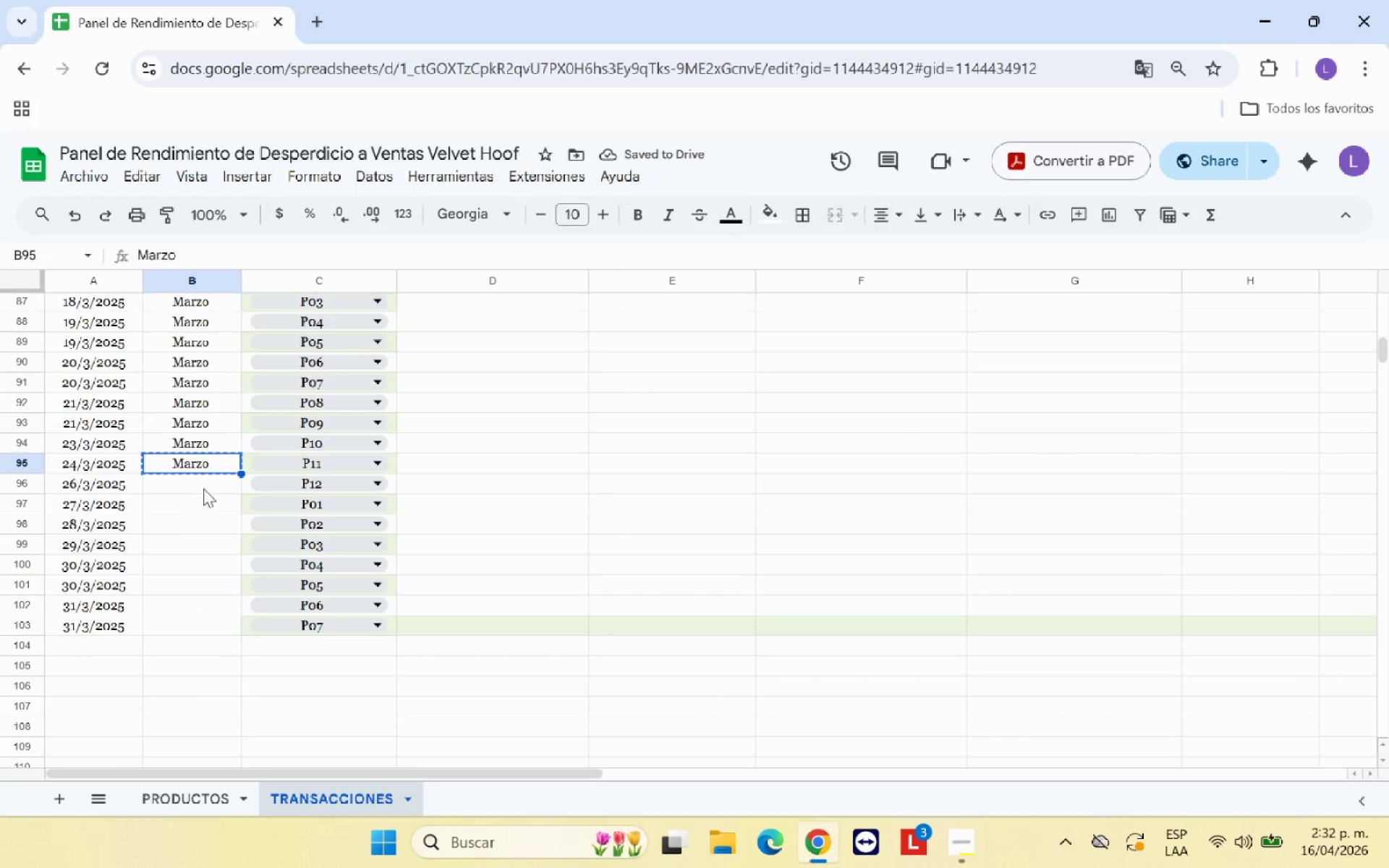 
left_click_drag(start_coordinate=[203, 488], to_coordinate=[210, 618])
 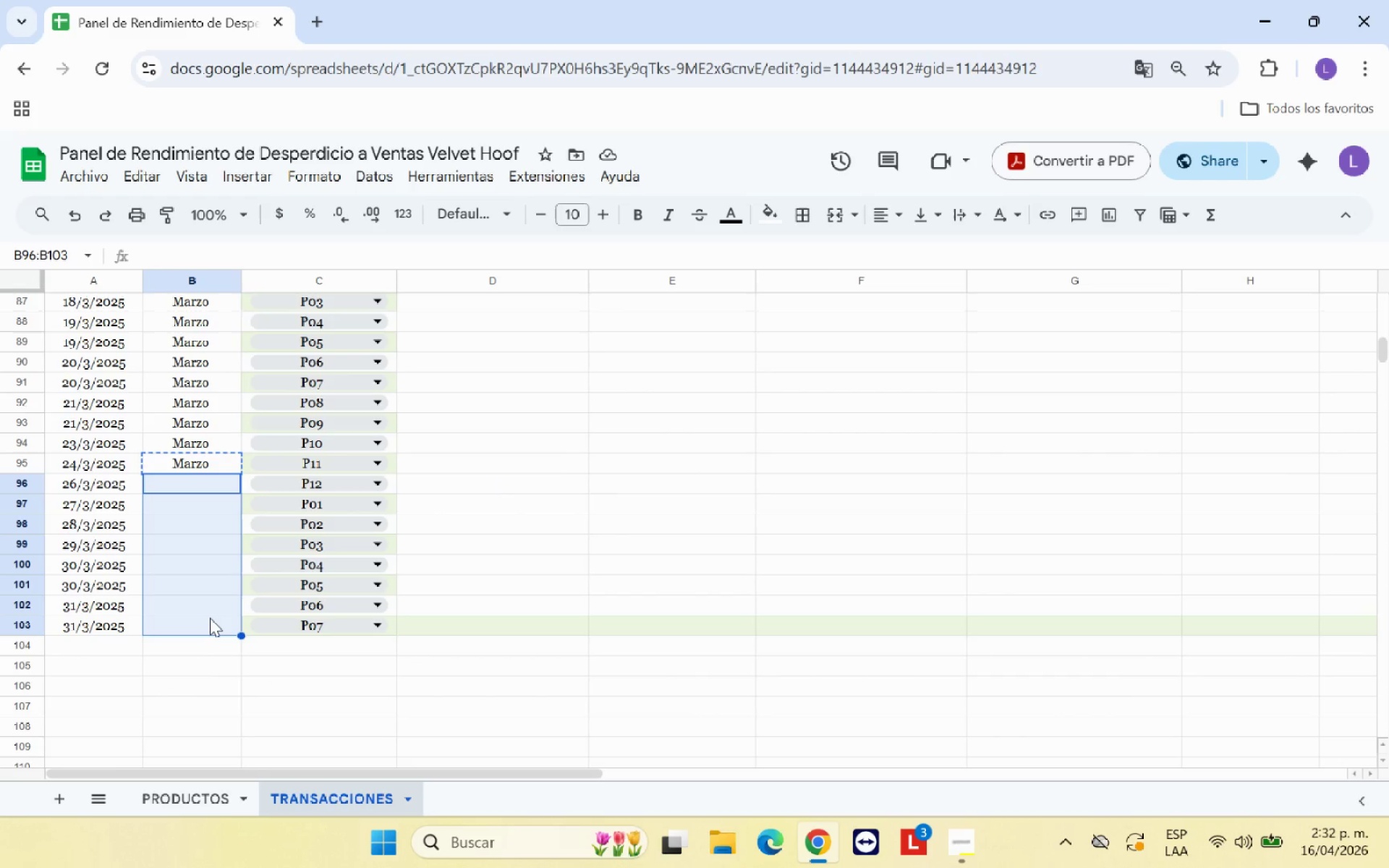 
key(Control+V)
 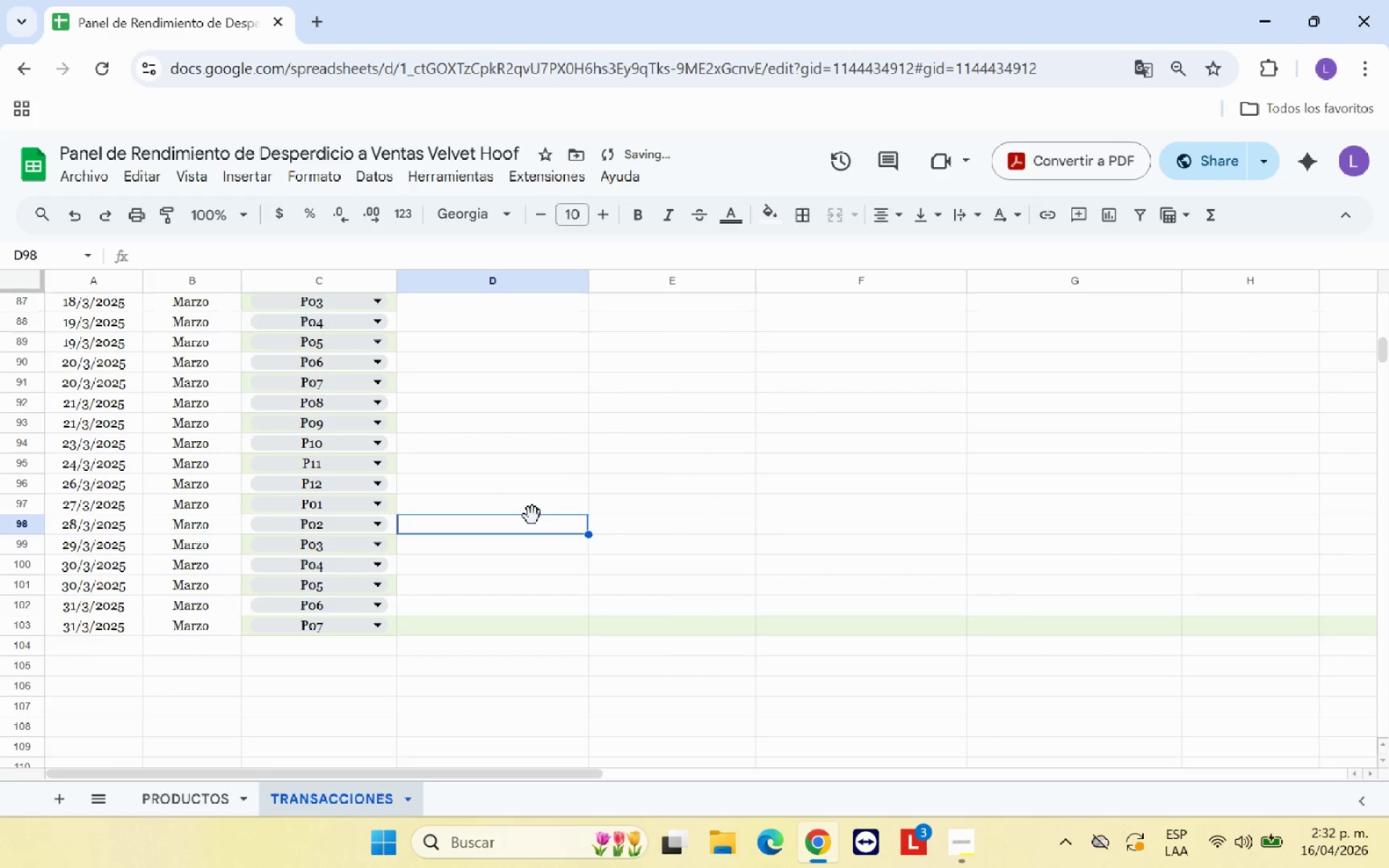 
scroll: coordinate [532, 515], scroll_direction: none, amount: 0.0
 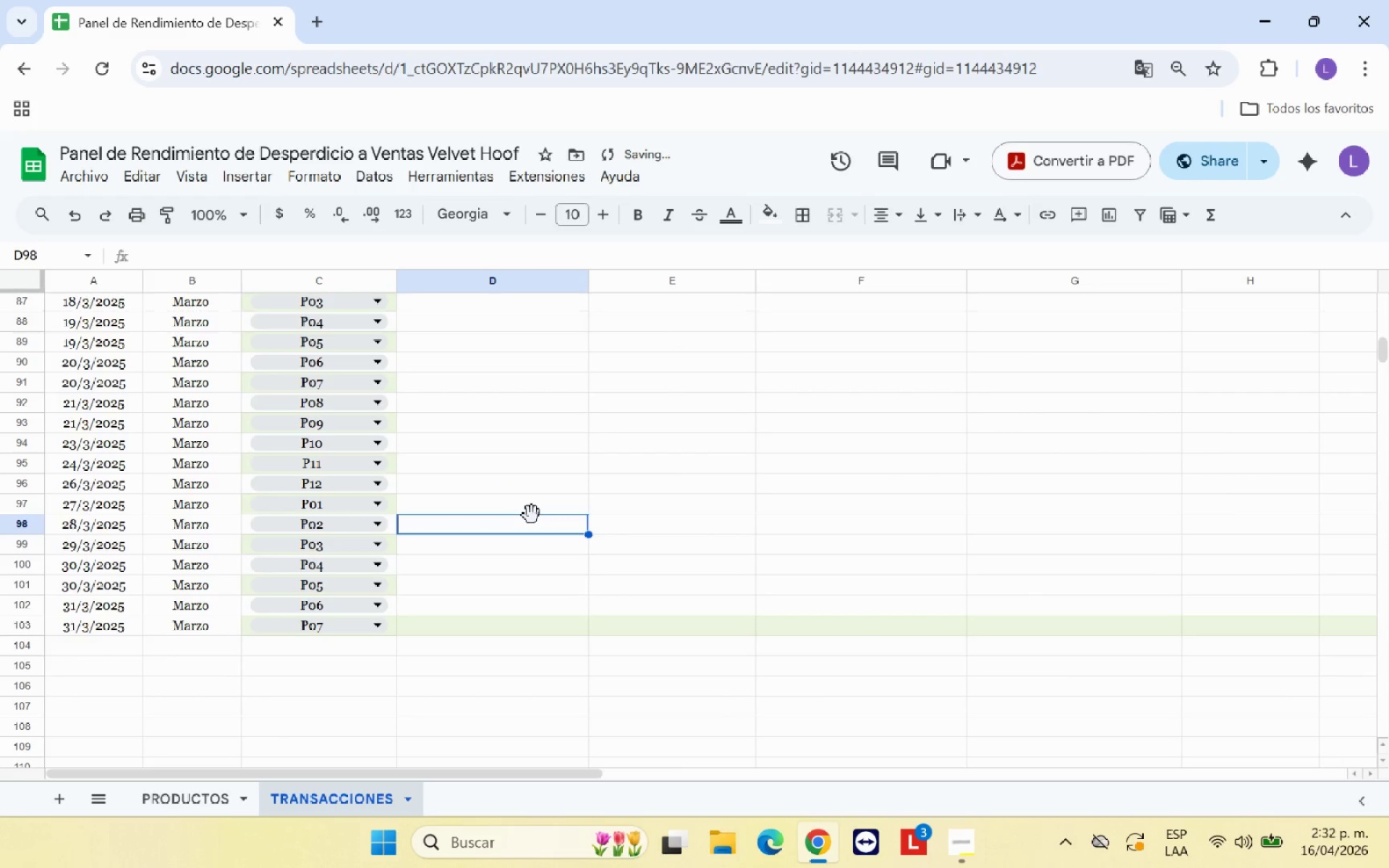 
scroll: coordinate [532, 512], scroll_direction: up, amount: 10.0
 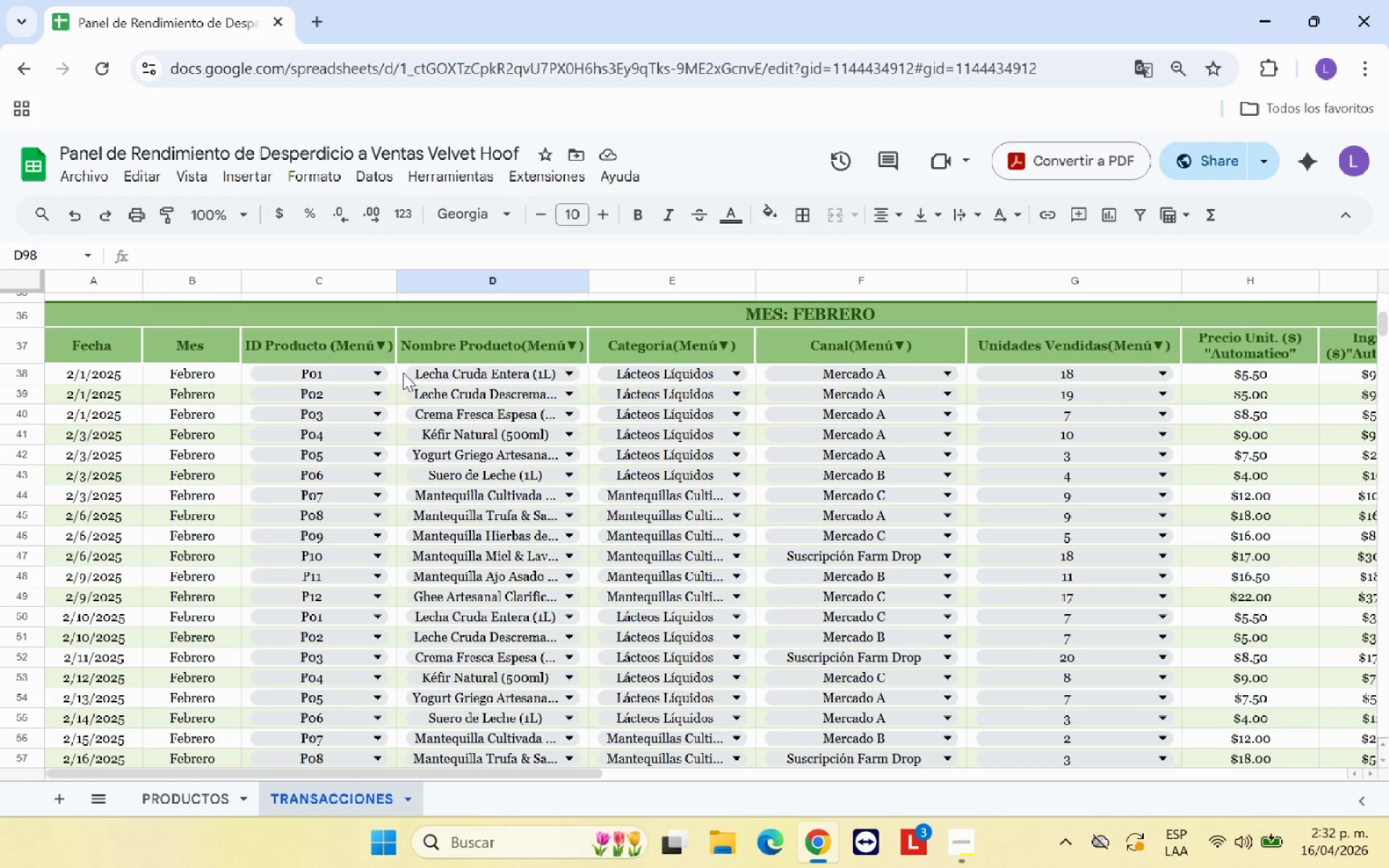 
left_click_drag(start_coordinate=[402, 373], to_coordinate=[522, 658])
 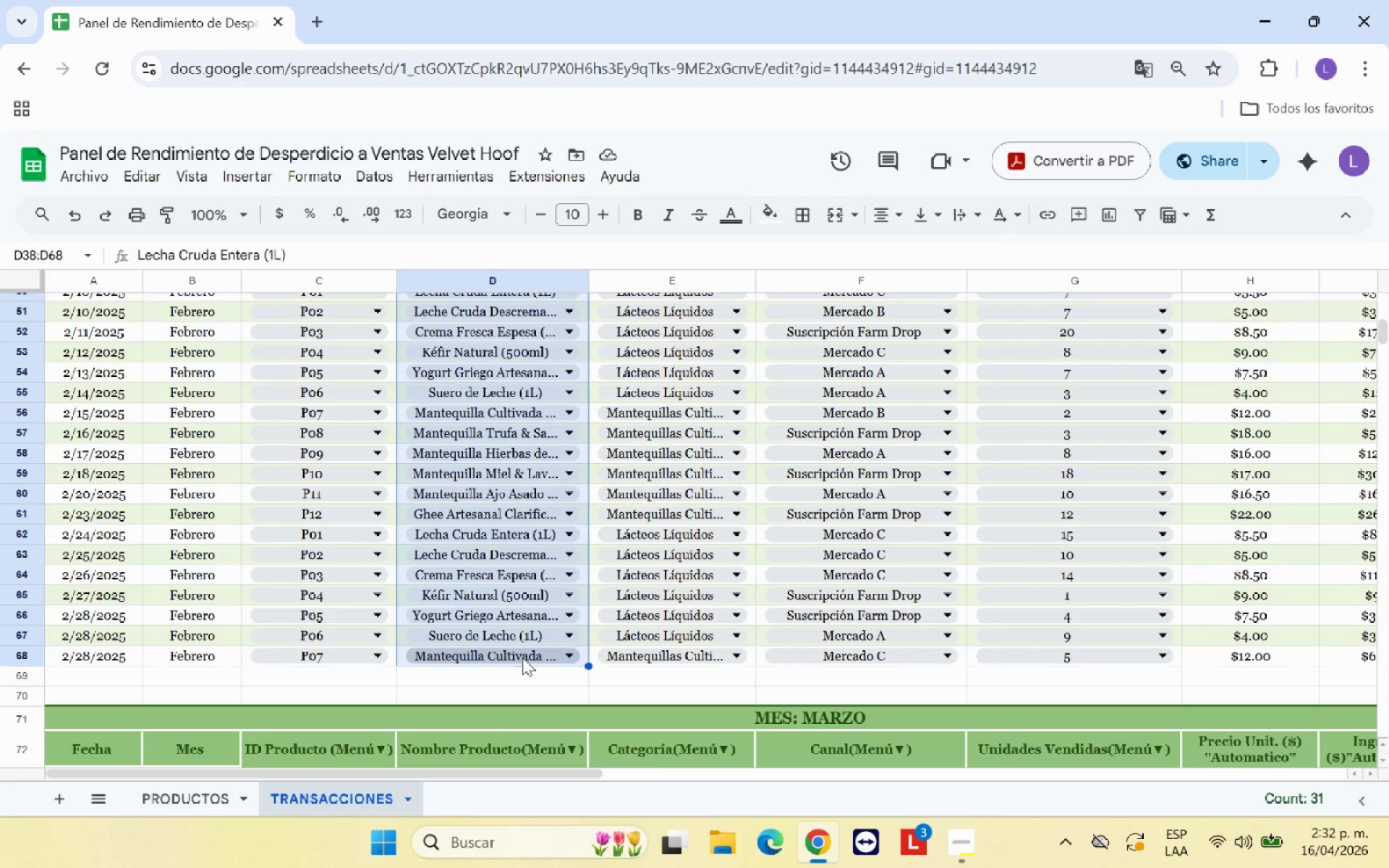 
key(Control+C)
 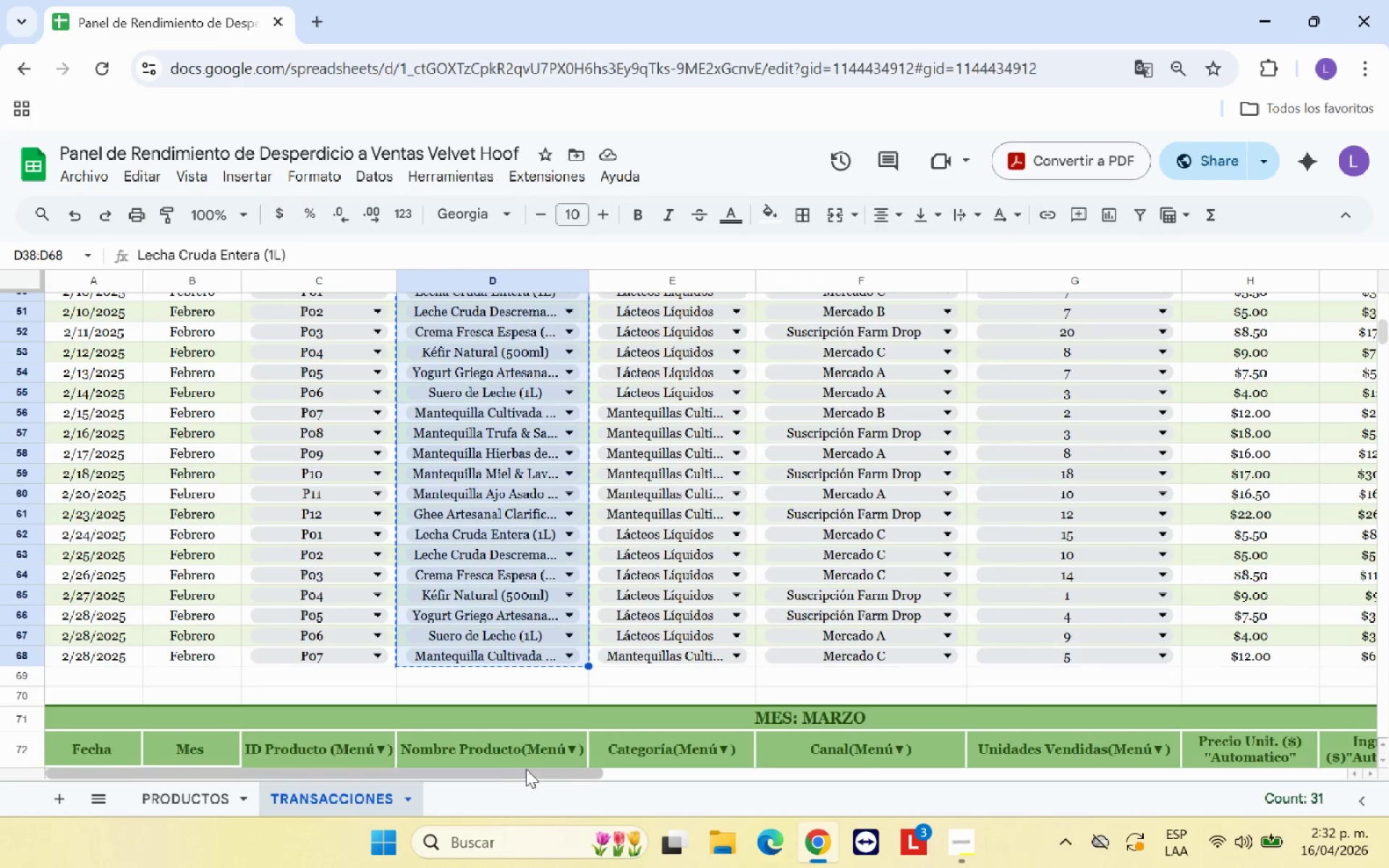 
scroll: coordinate [532, 757], scroll_direction: down, amount: 2.0
 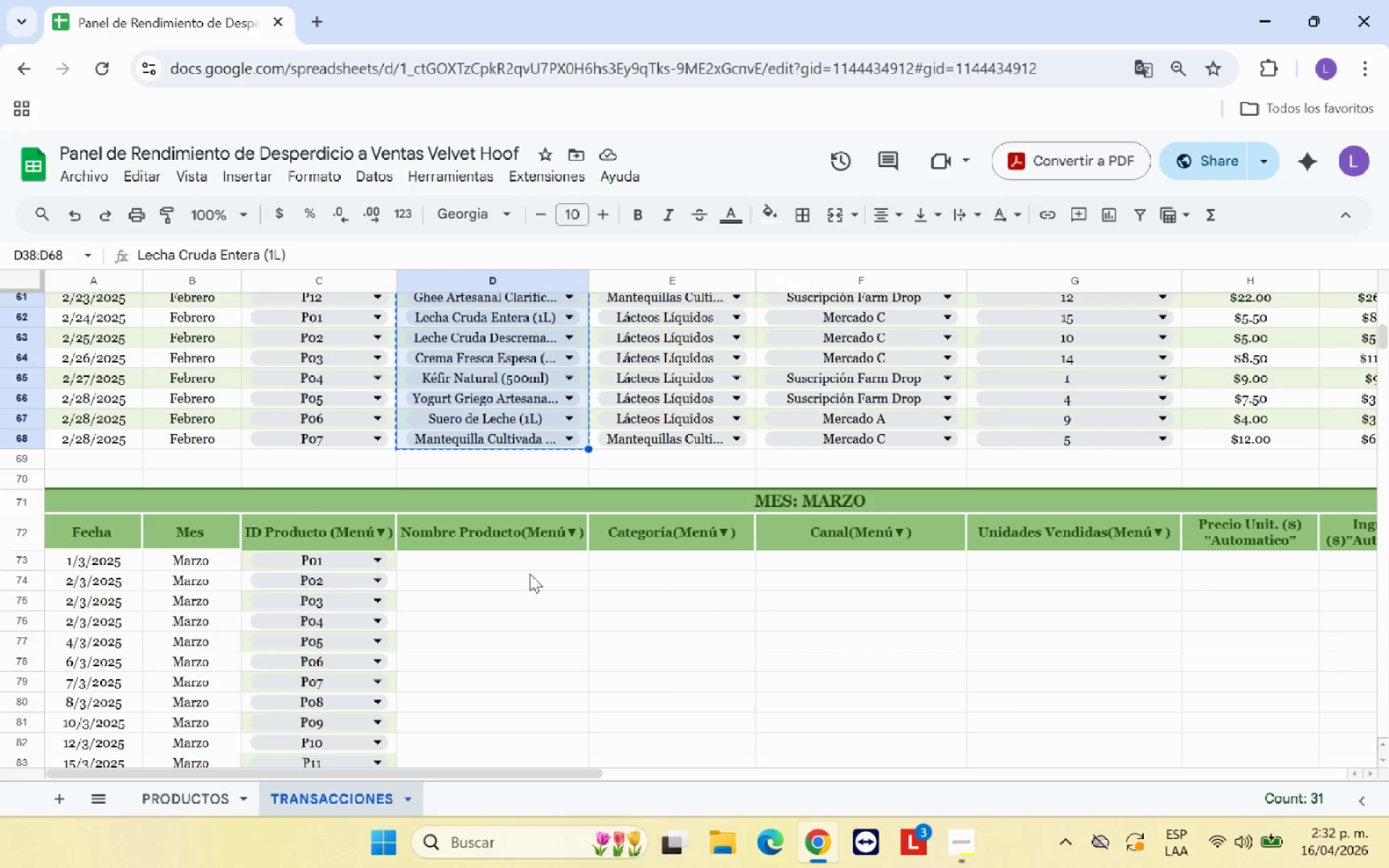 
left_click([536, 560])
 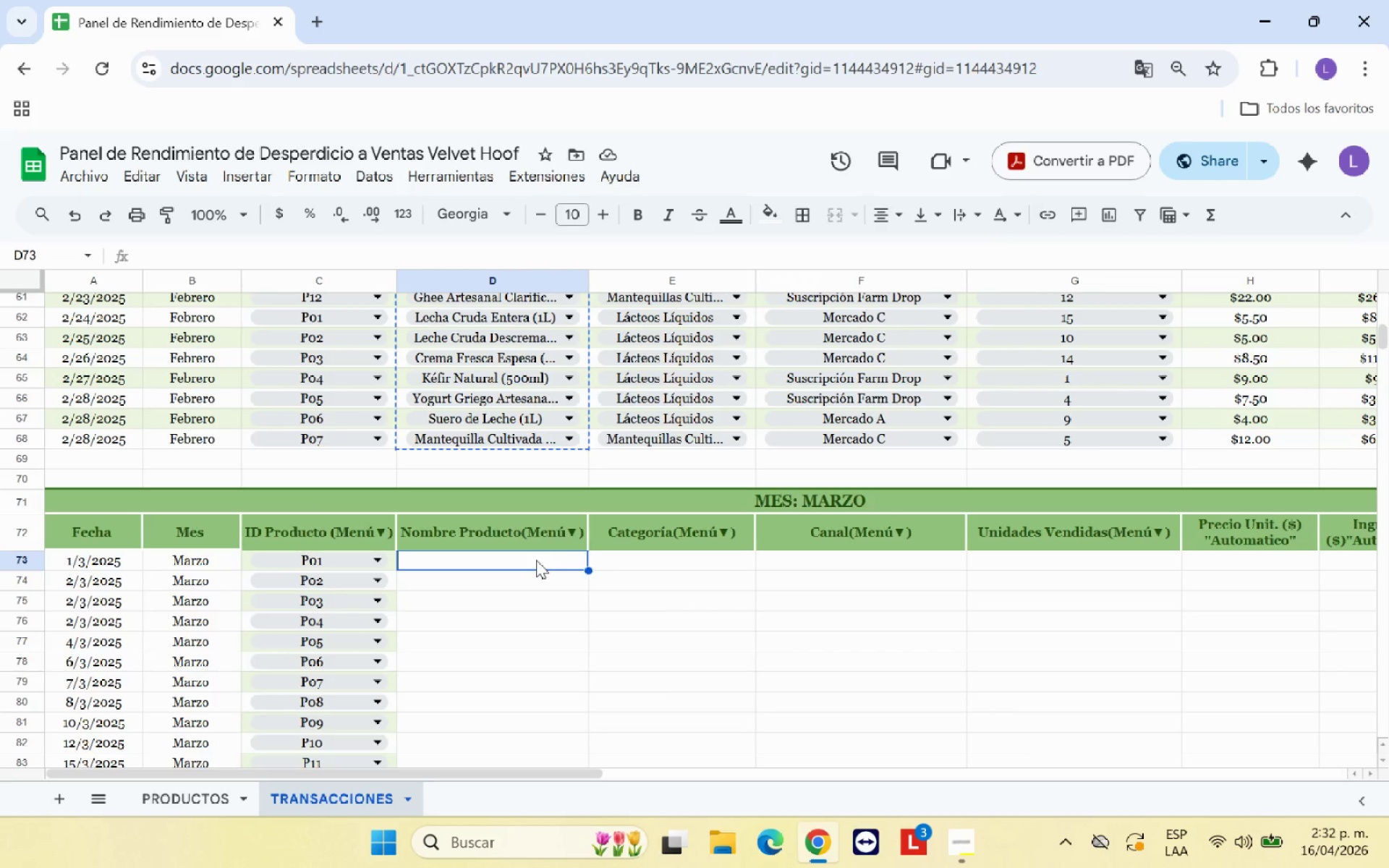 
key(Control+V)
 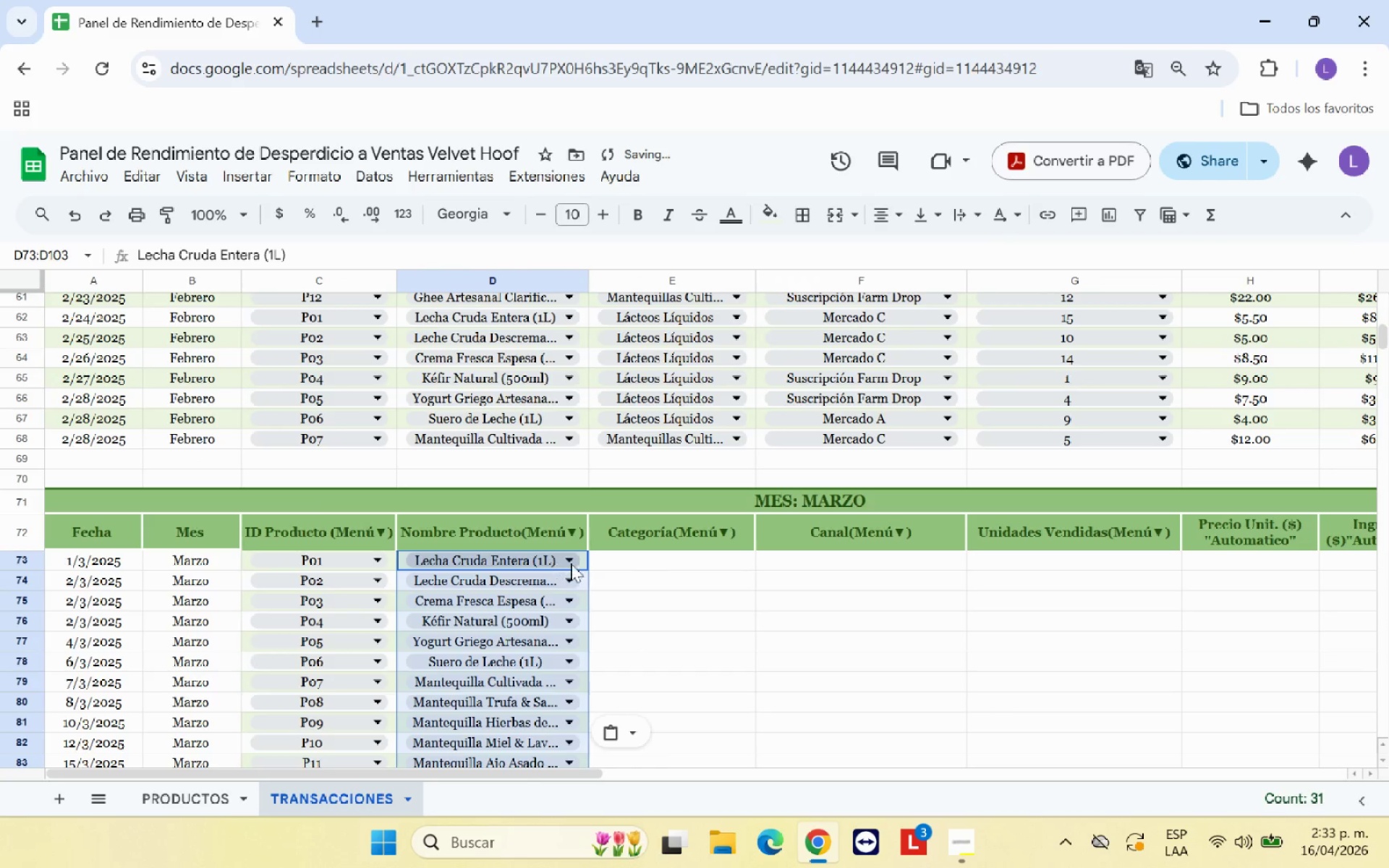 
scroll: coordinate [587, 568], scroll_direction: down, amount: 5.0
 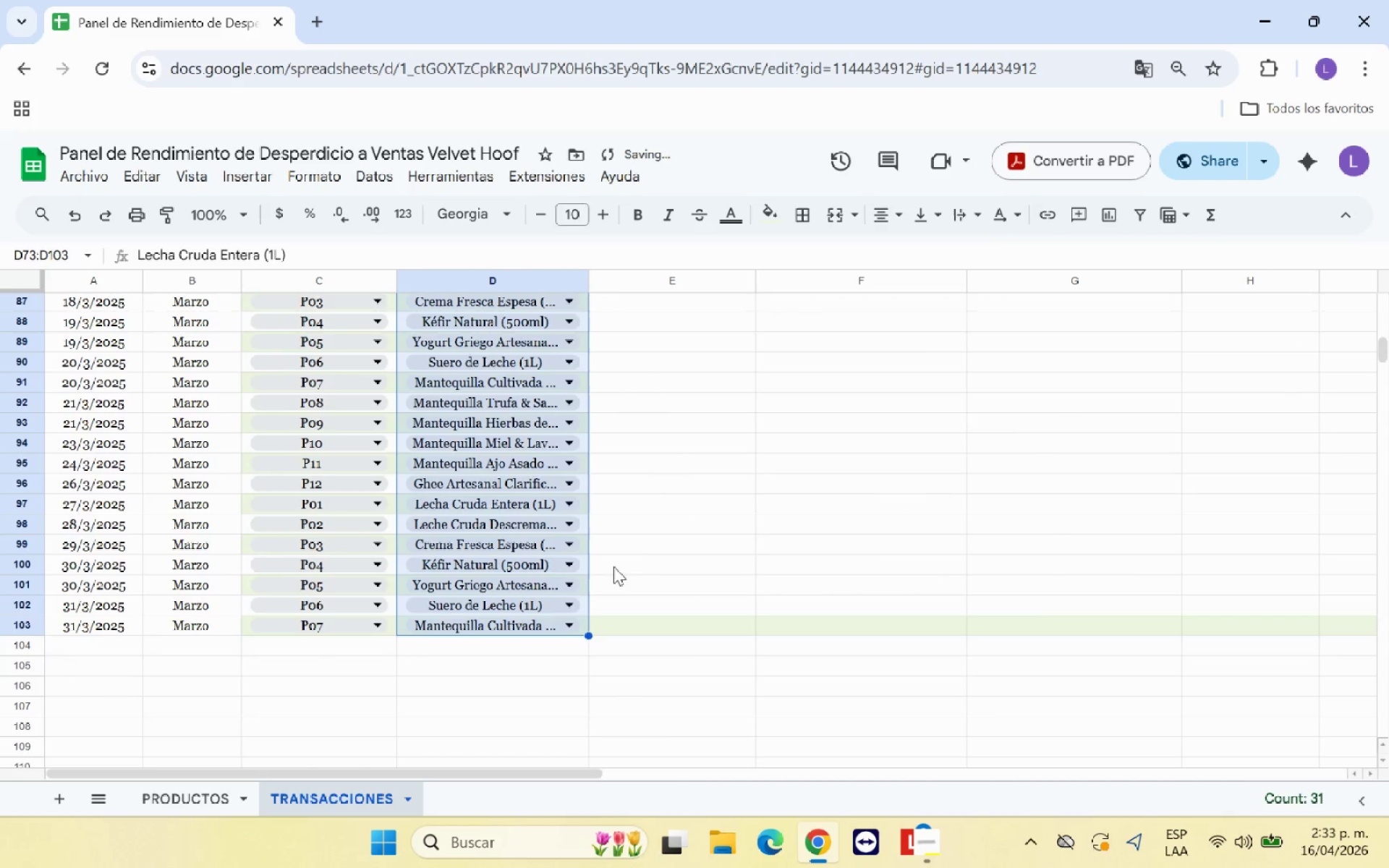 
scroll: coordinate [664, 553], scroll_direction: up, amount: 12.0
 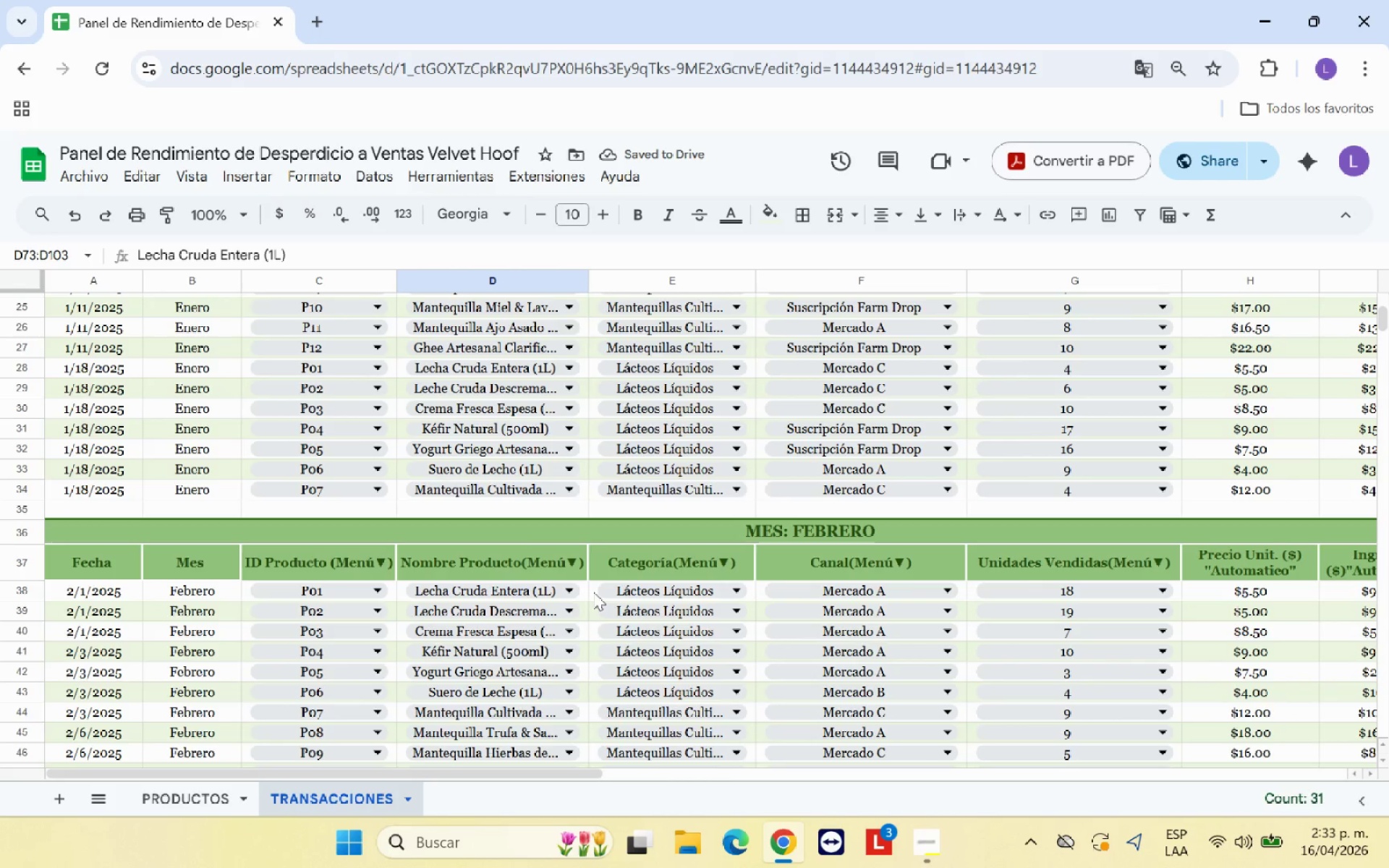 
left_click_drag(start_coordinate=[593, 592], to_coordinate=[669, 475])
 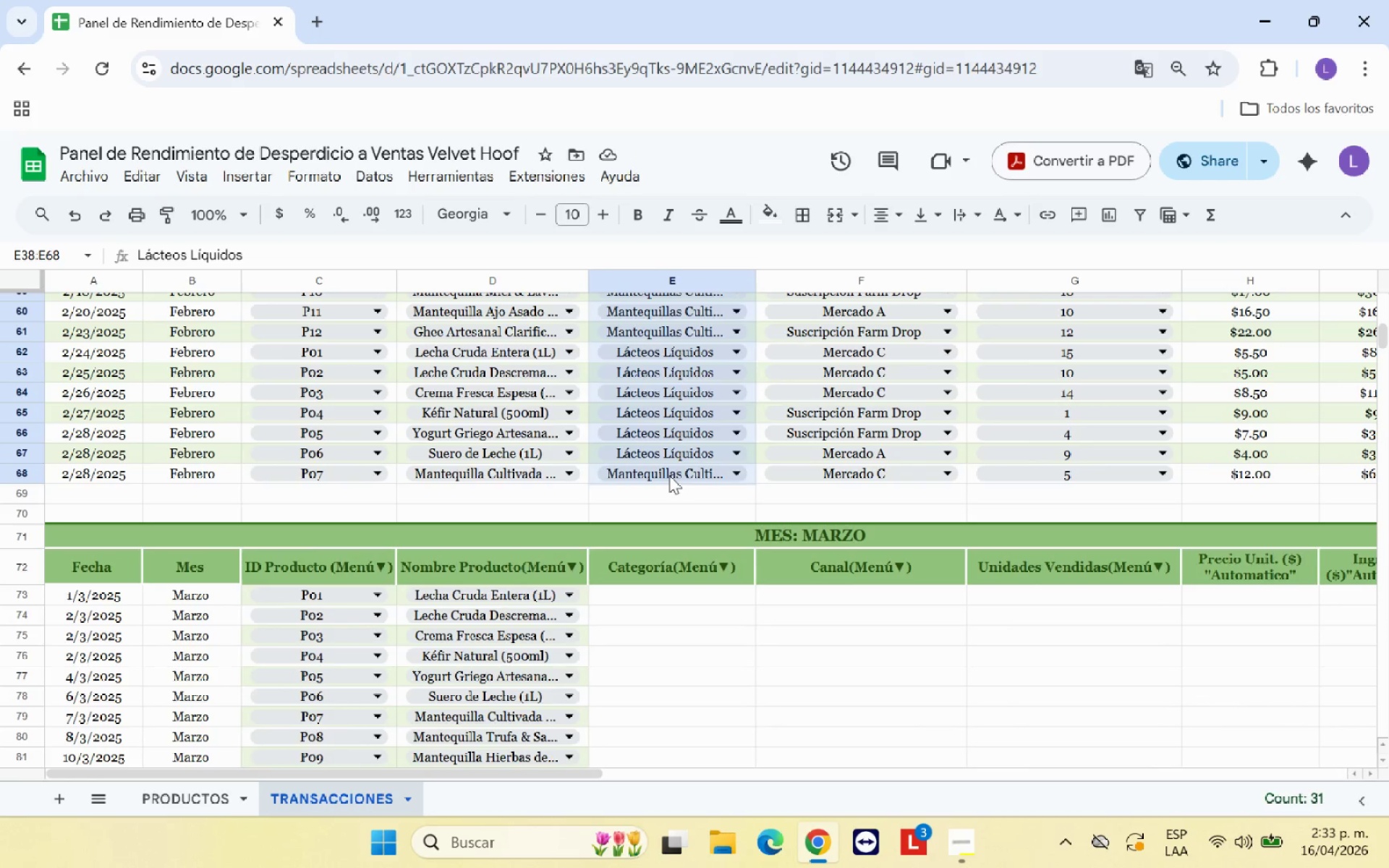 
key(Control+C)
 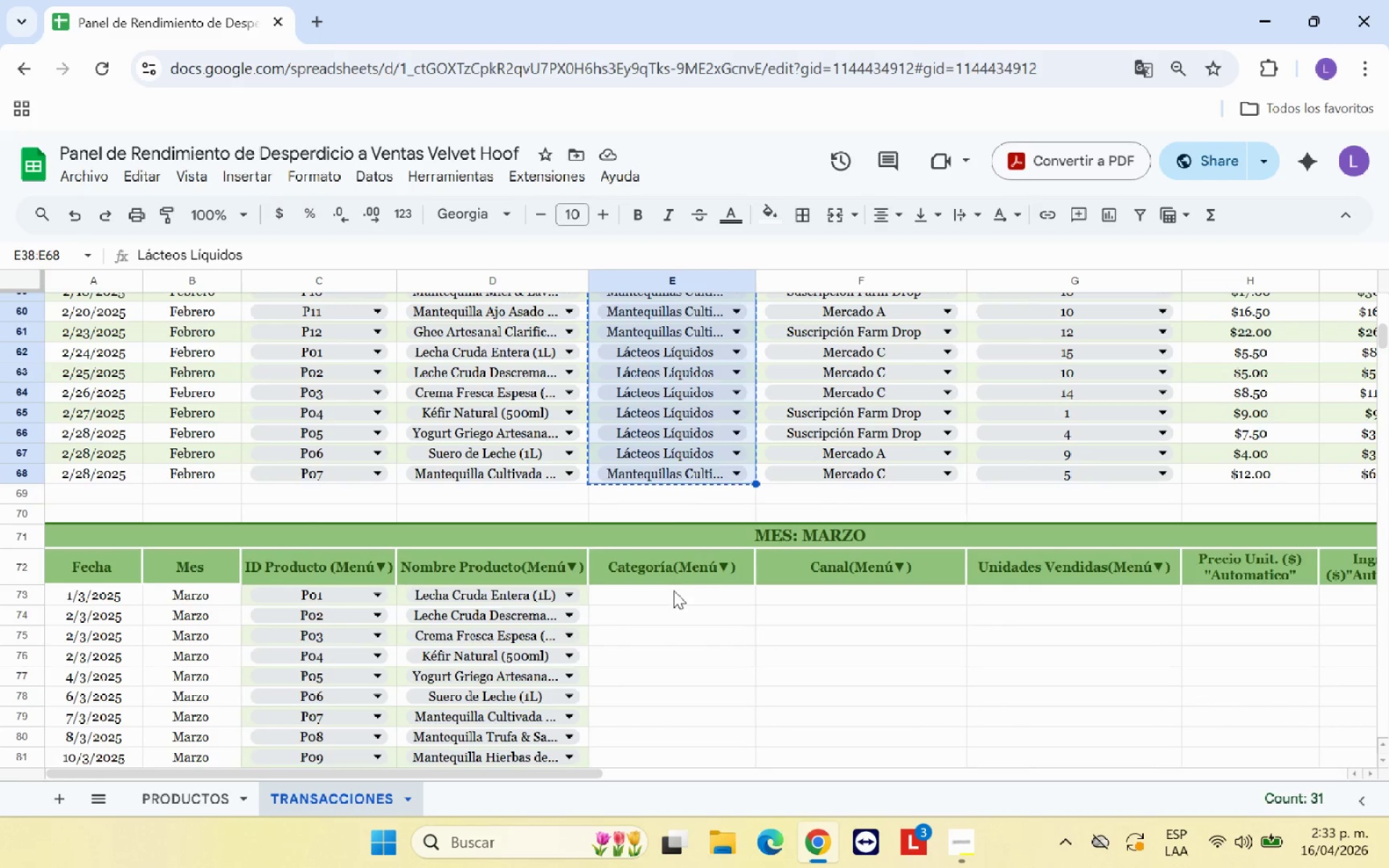 
left_click([674, 593])
 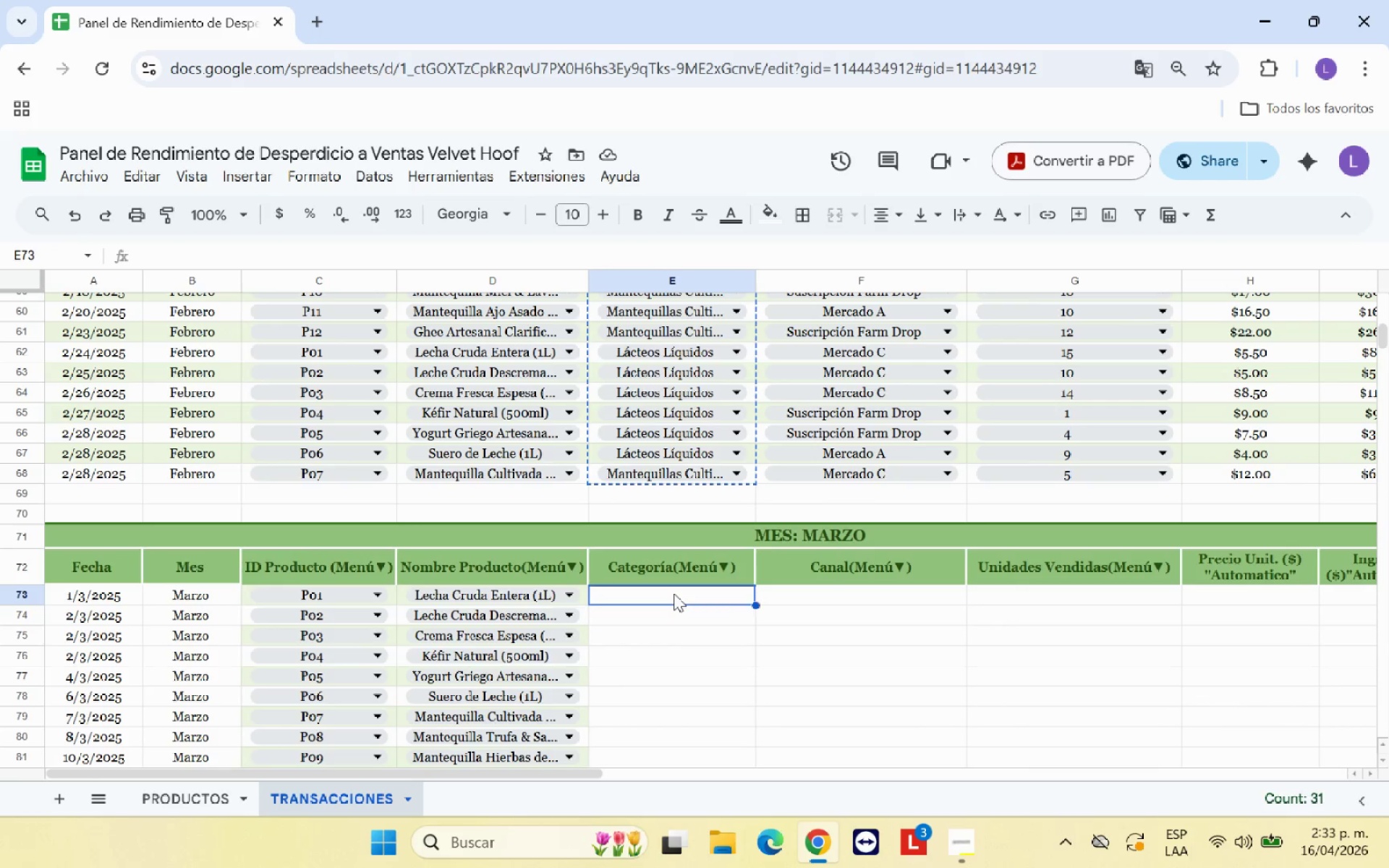 
key(Control+V)
 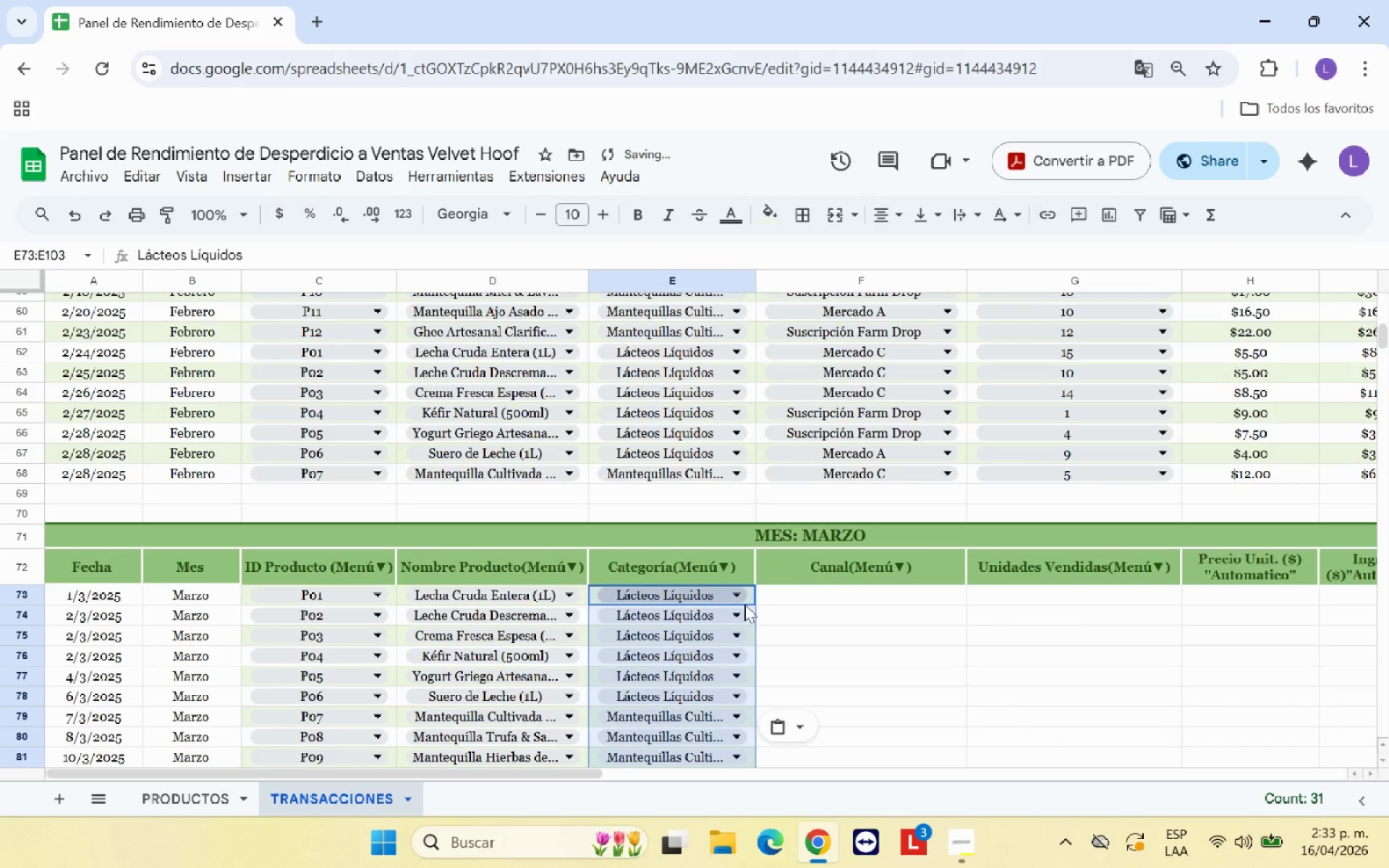 
scroll: coordinate [806, 610], scroll_direction: down, amount: 5.0
 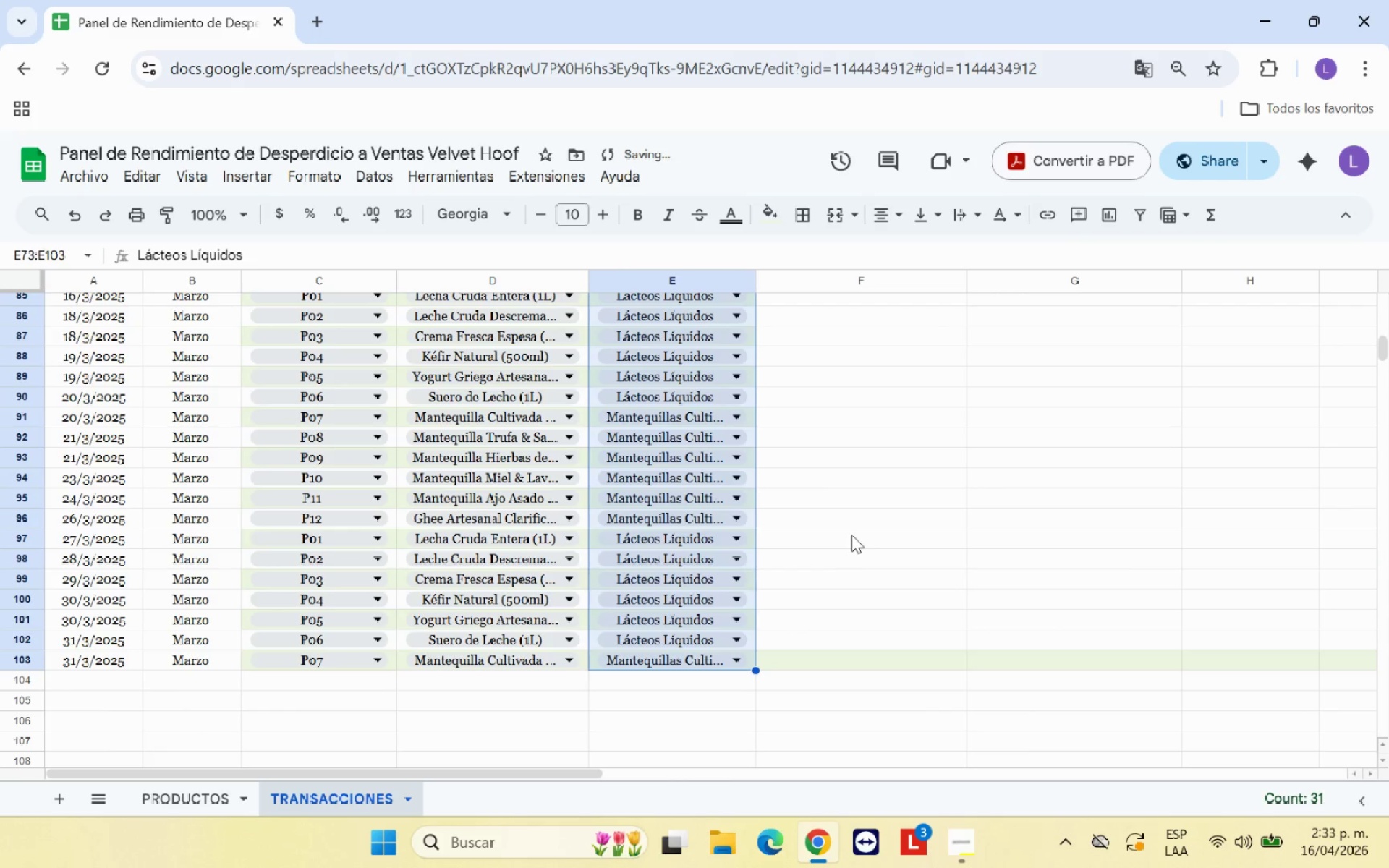 
left_click([851, 532])
 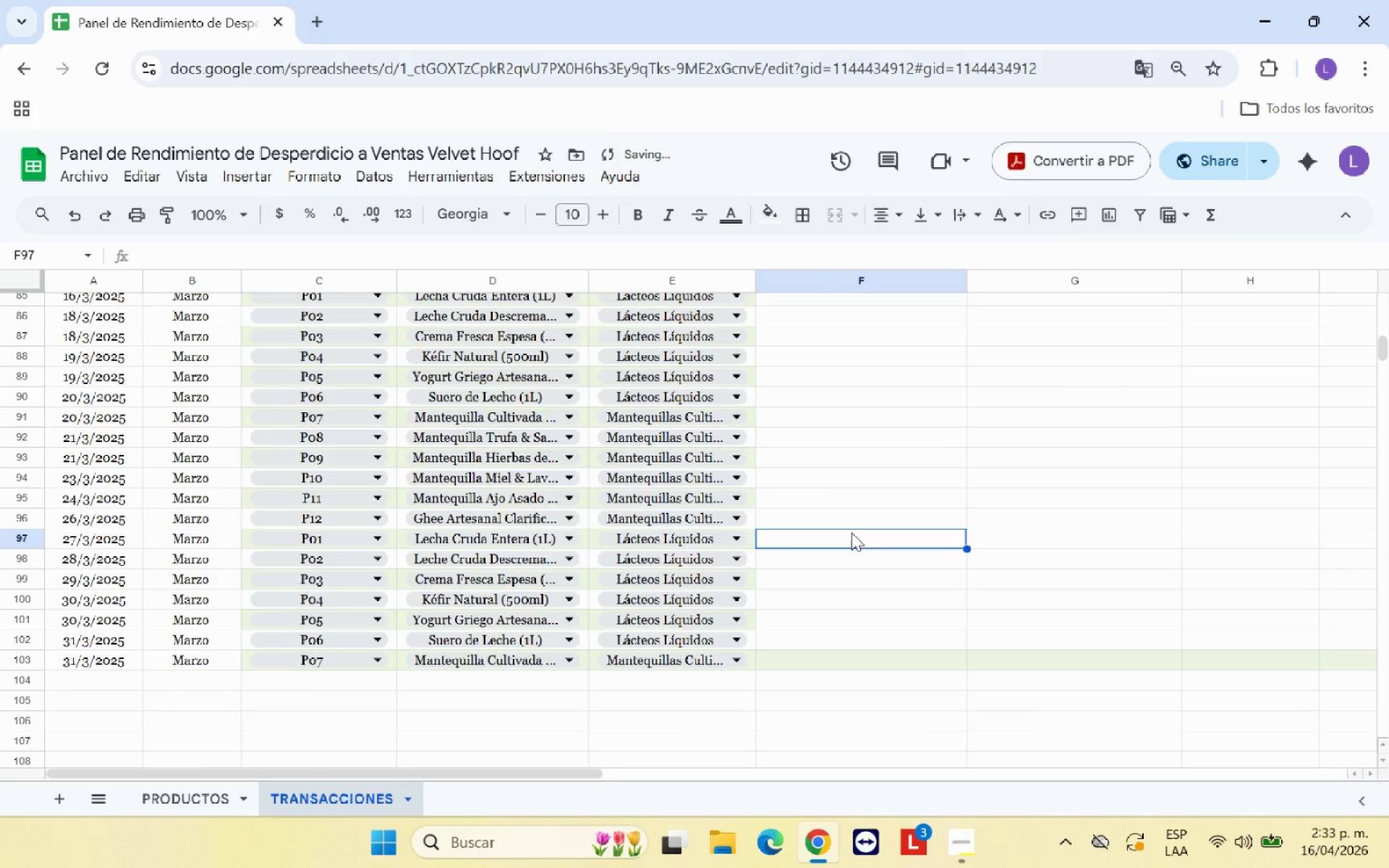 
scroll: coordinate [851, 532], scroll_direction: up, amount: 5.0
 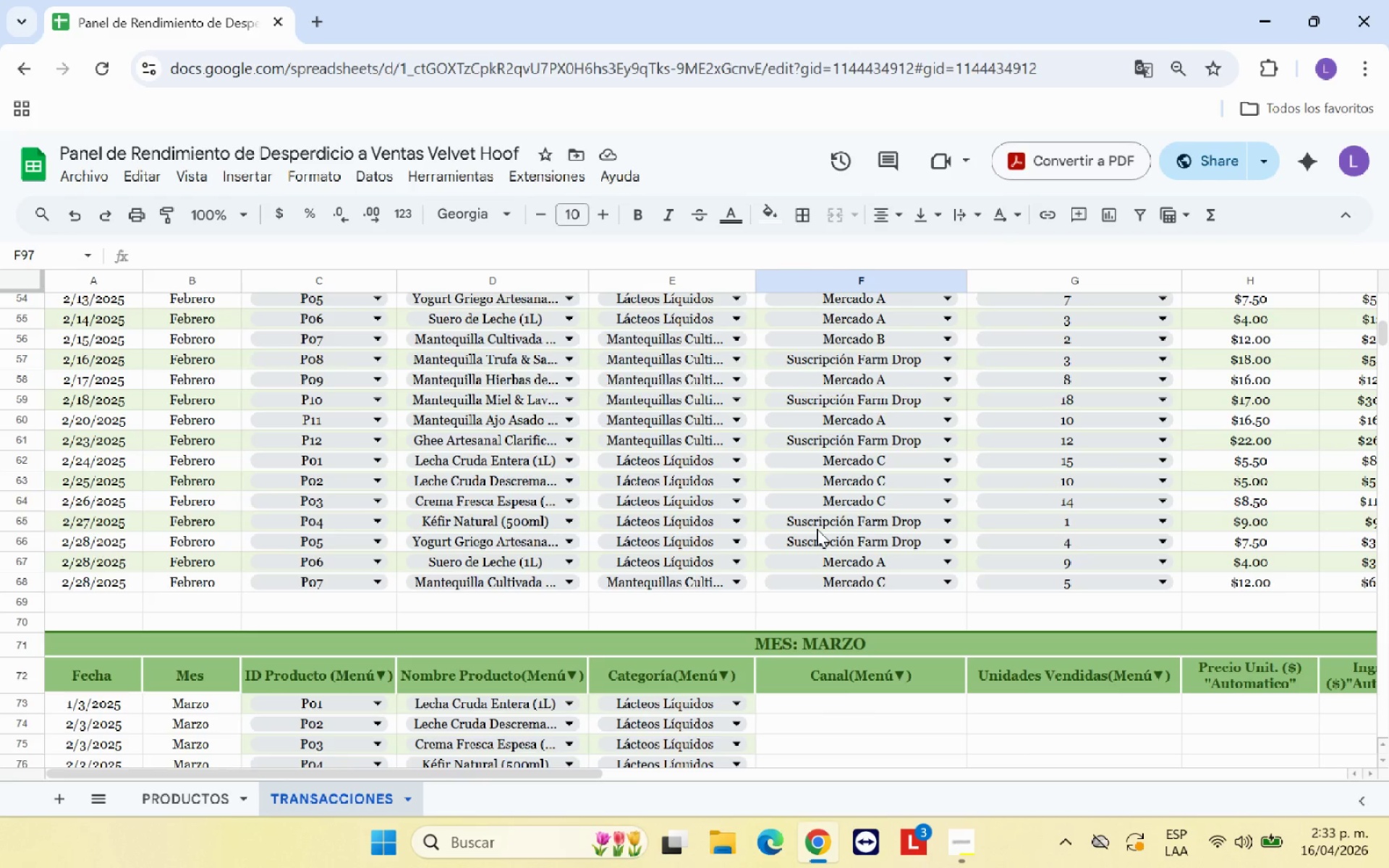 
scroll: coordinate [582, 532], scroll_direction: down, amount: 5.0
 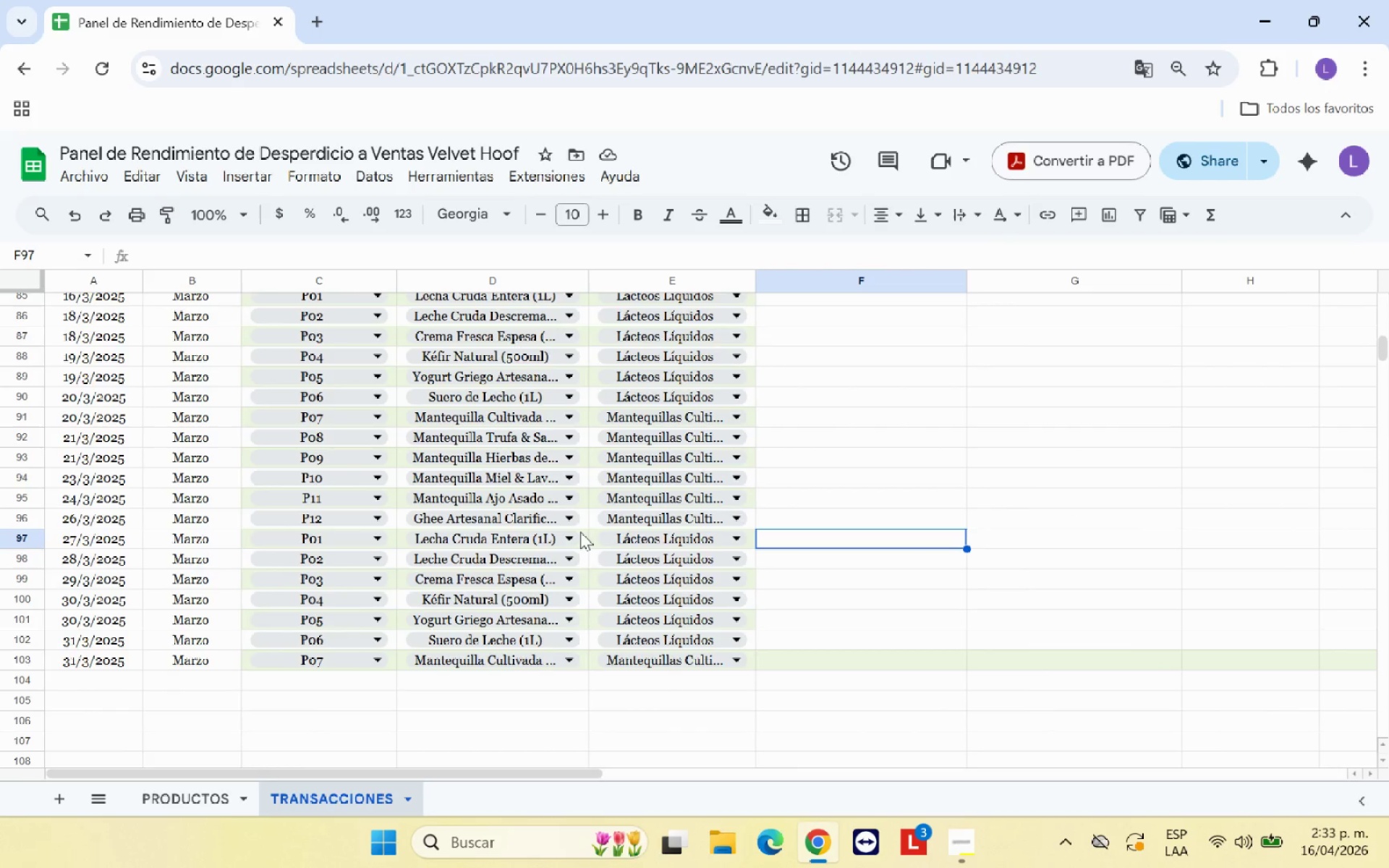 
scroll: coordinate [766, 407], scroll_direction: up, amount: 10.0
 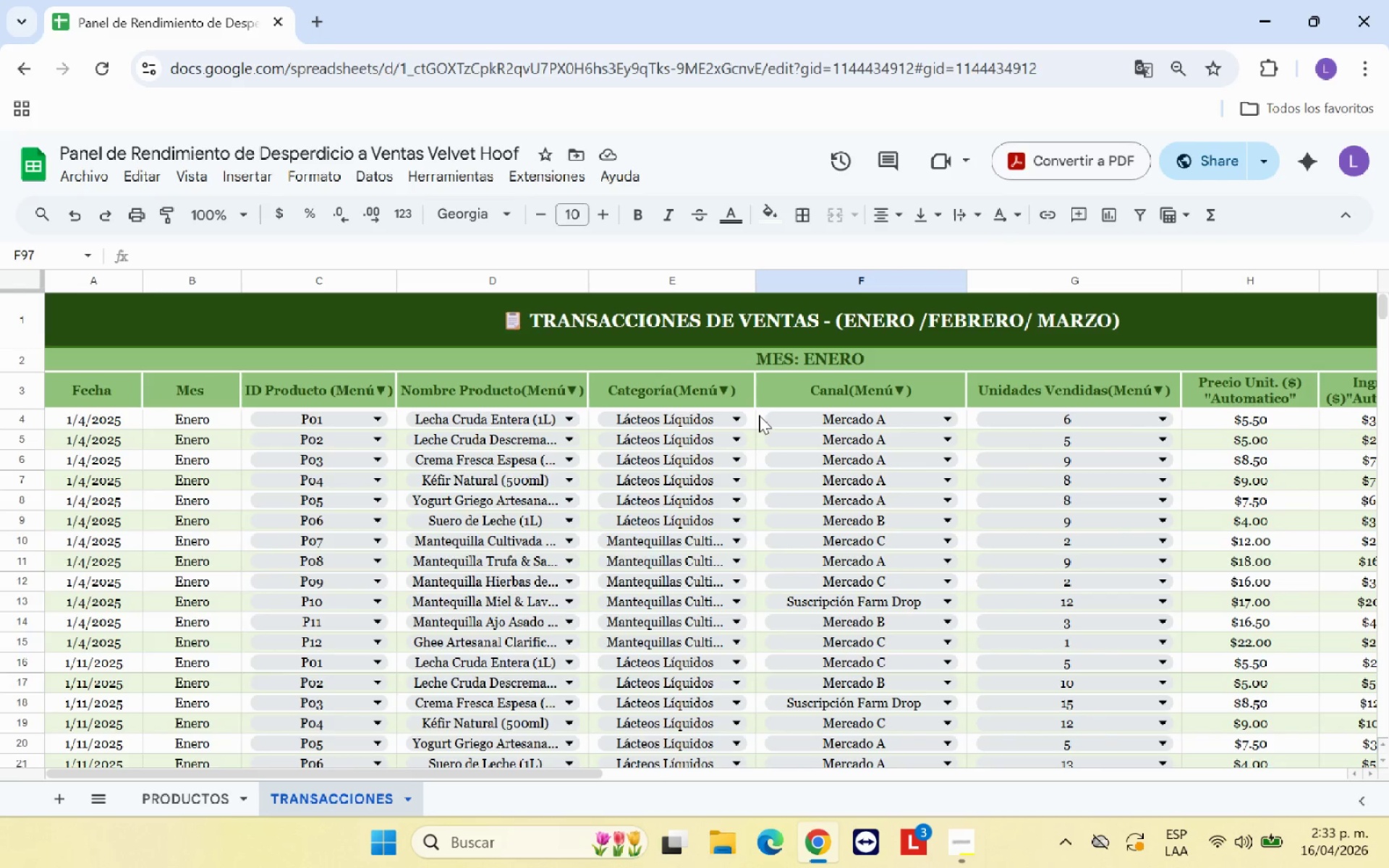 
left_click_drag(start_coordinate=[759, 415], to_coordinate=[838, 517])
 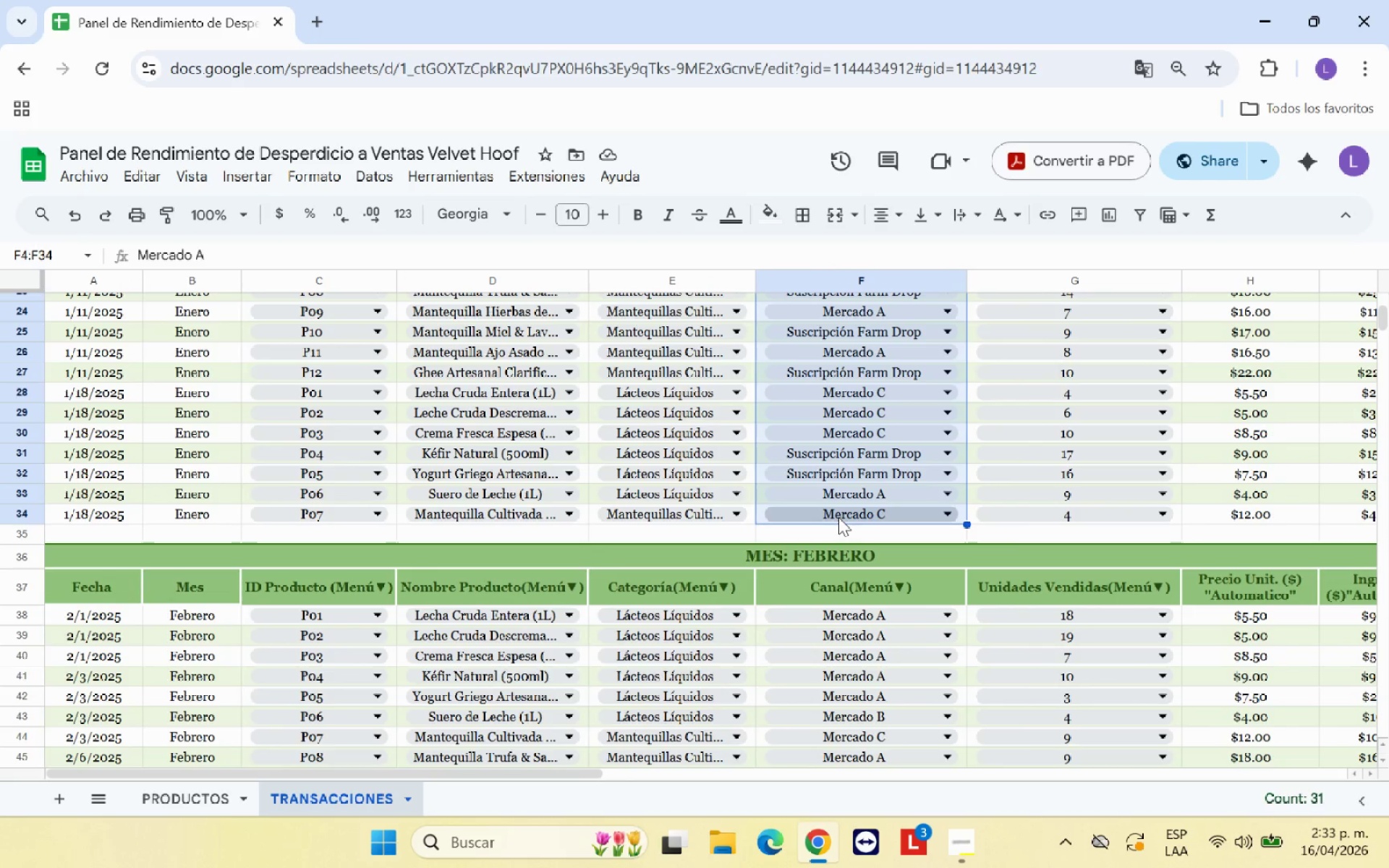 
key(Control+C)
 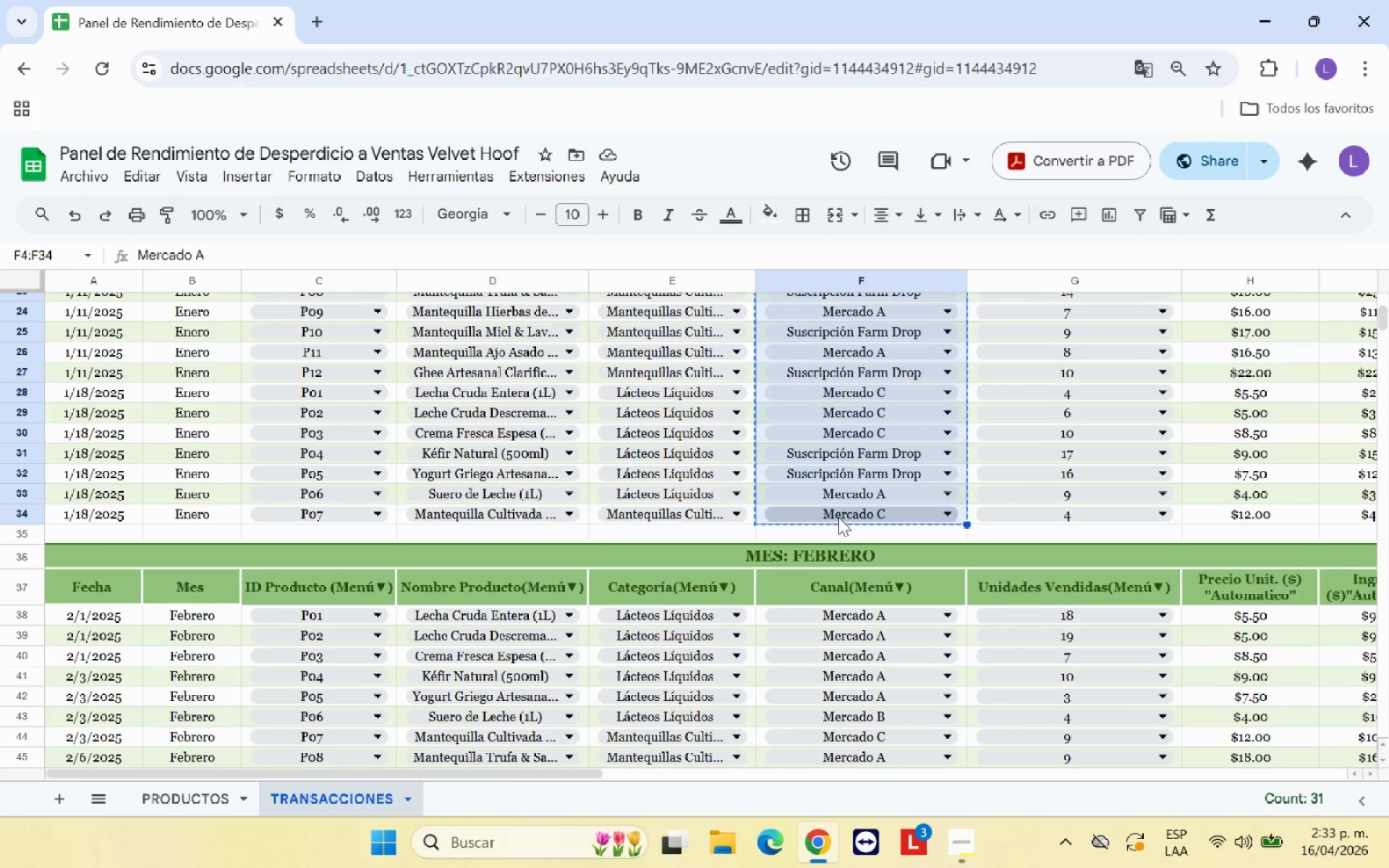 
scroll: coordinate [836, 522], scroll_direction: down, amount: 9.0
 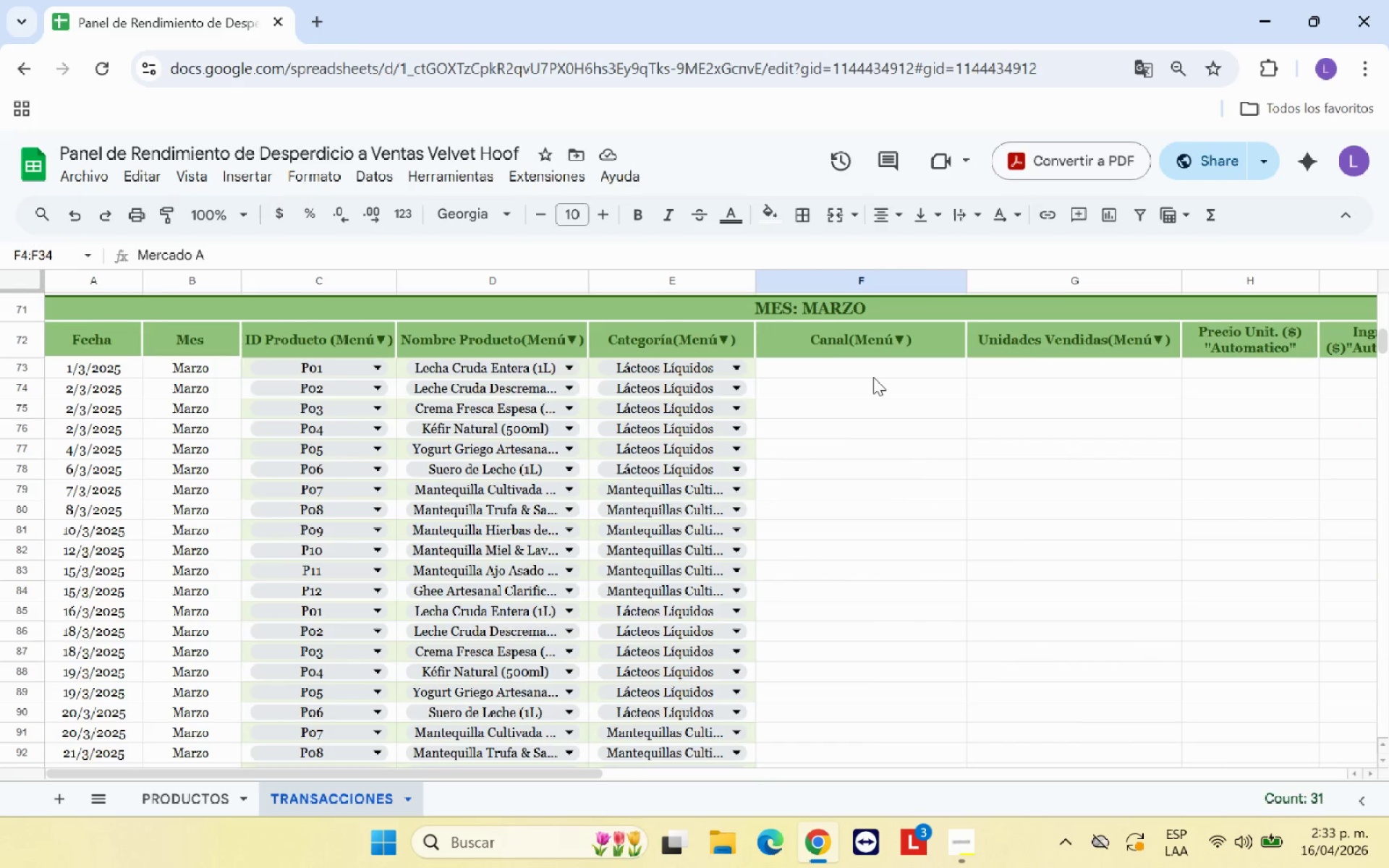 
left_click([875, 373])
 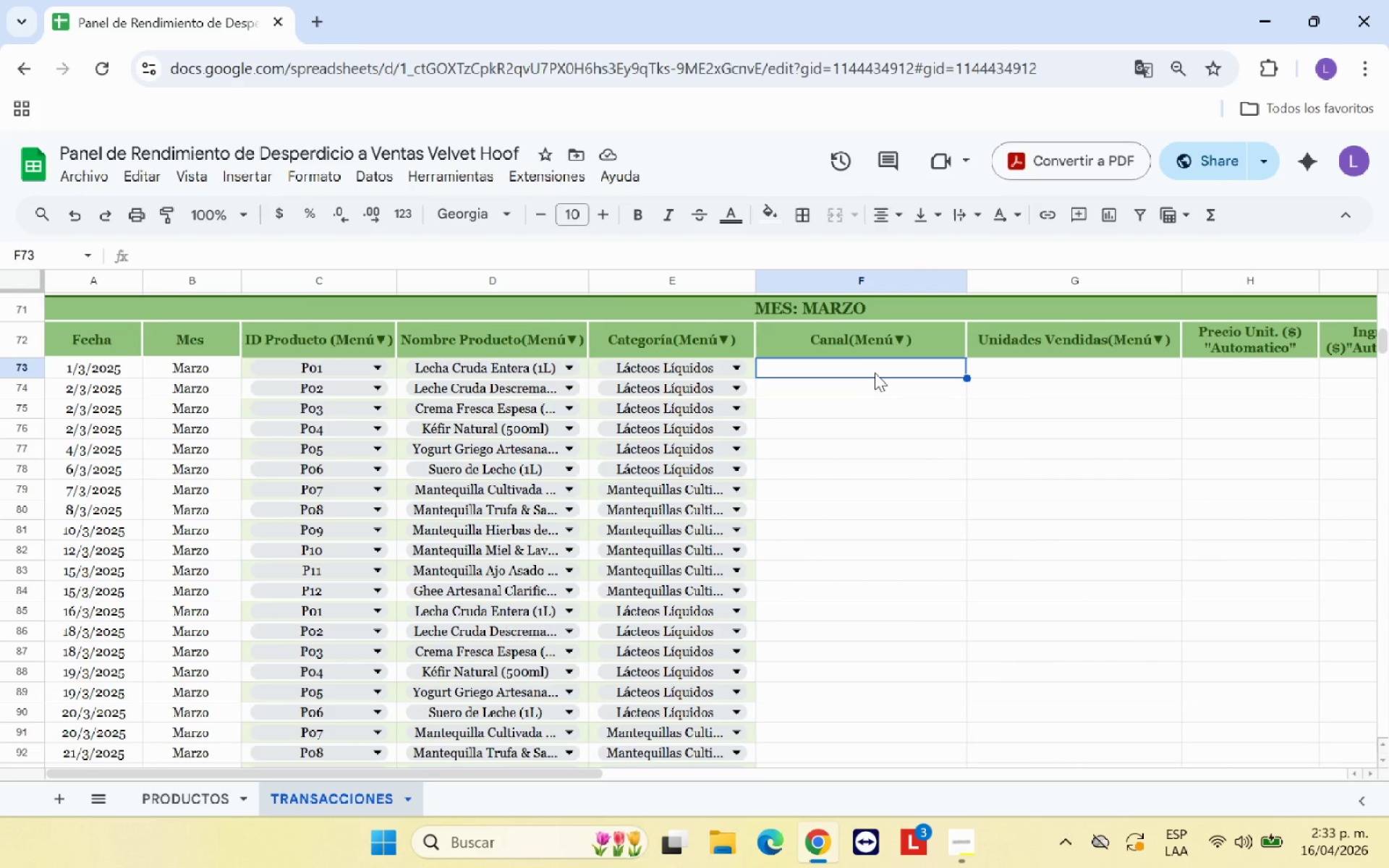 
key(Control+V)
 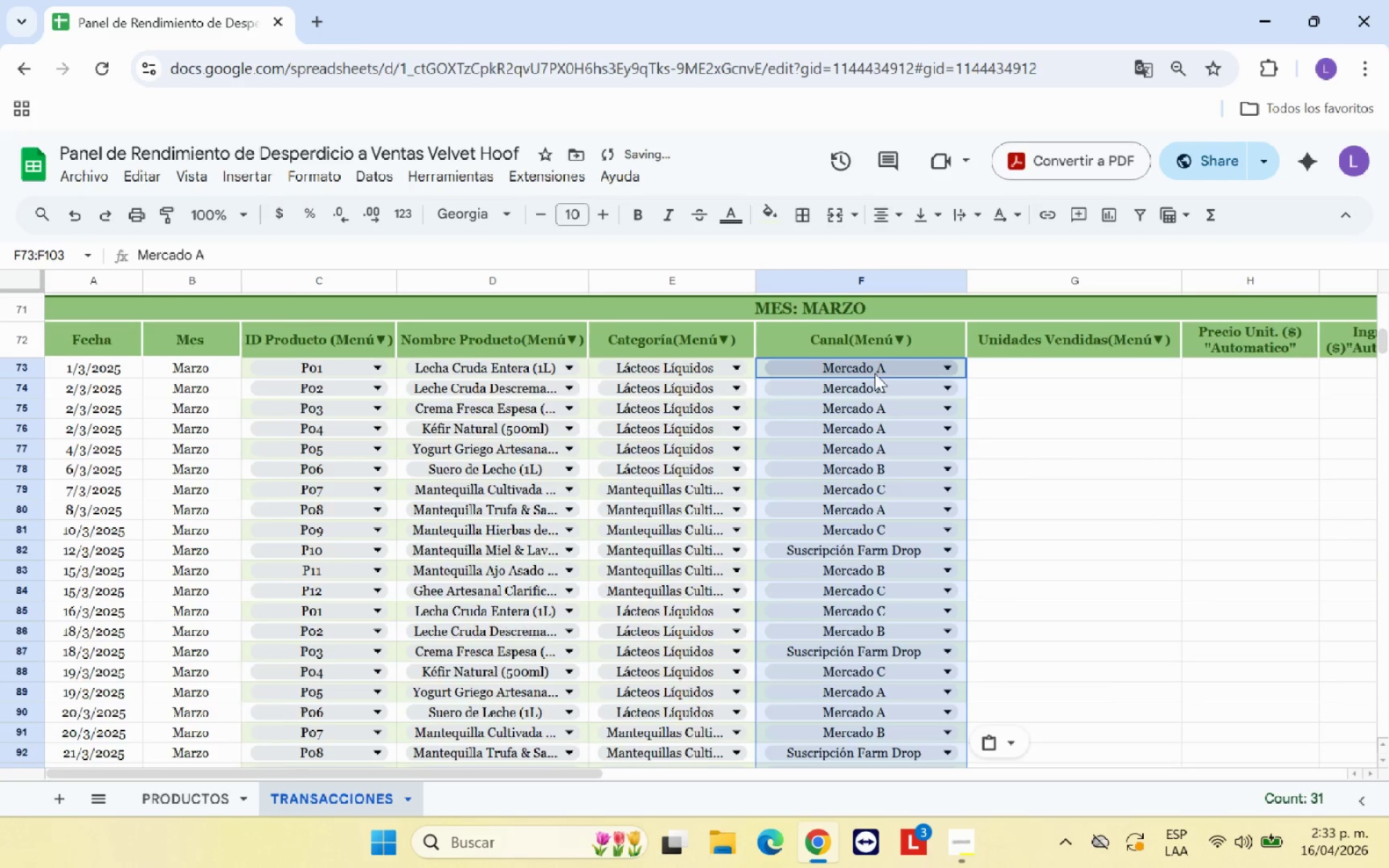 
scroll: coordinate [875, 389], scroll_direction: down, amount: 6.0
 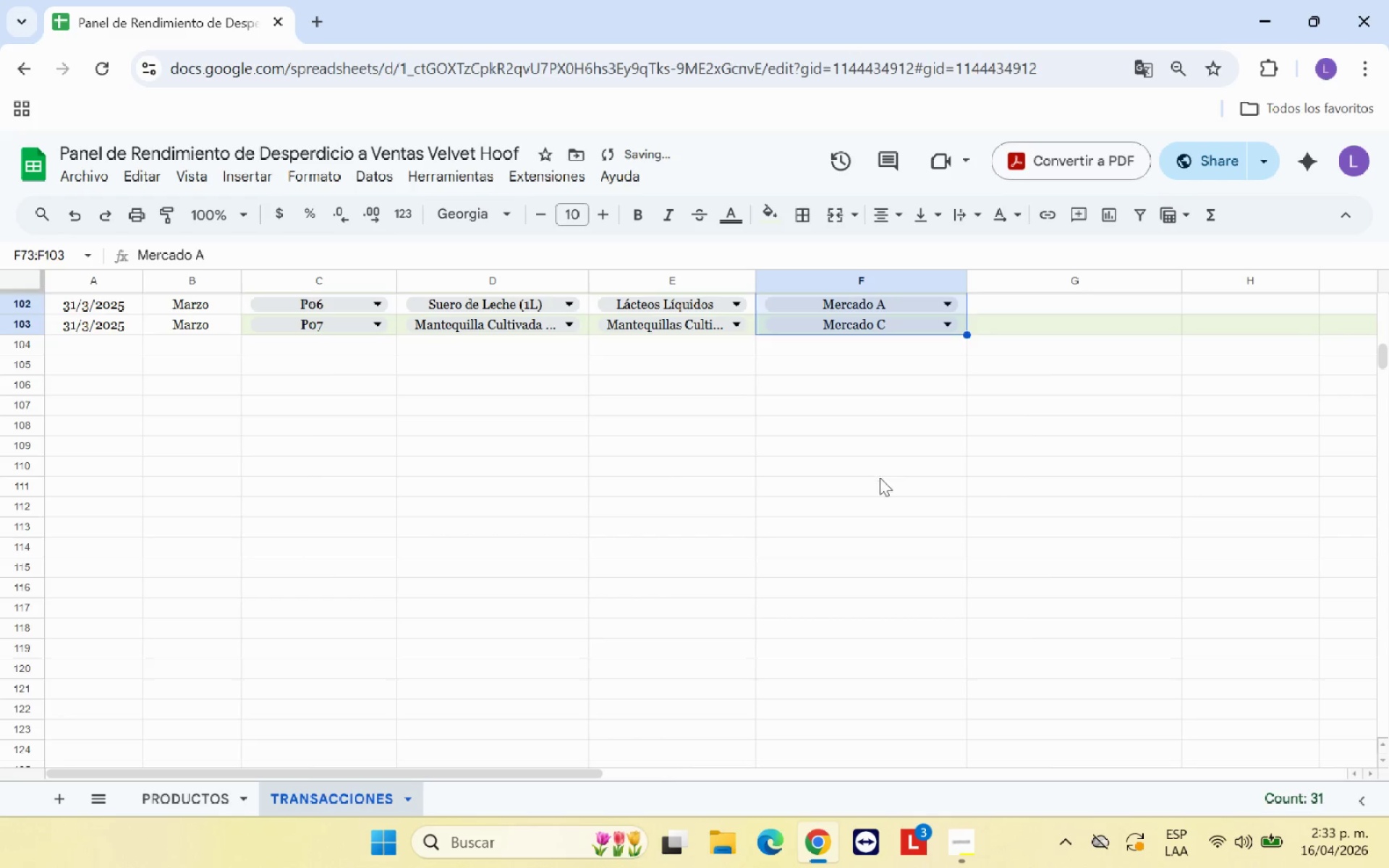 
left_click([880, 477])
 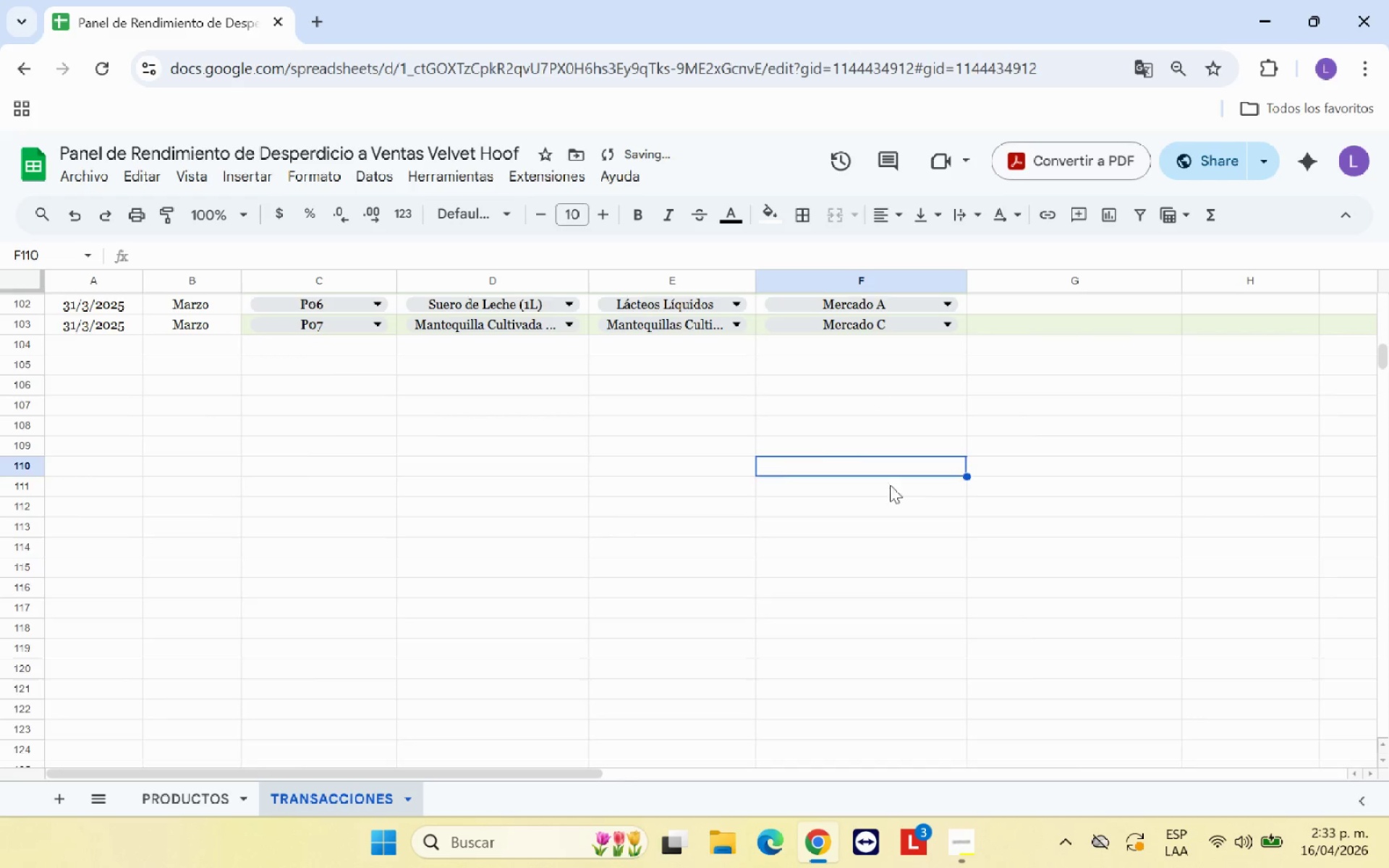 
scroll: coordinate [977, 418], scroll_direction: up, amount: 15.0
 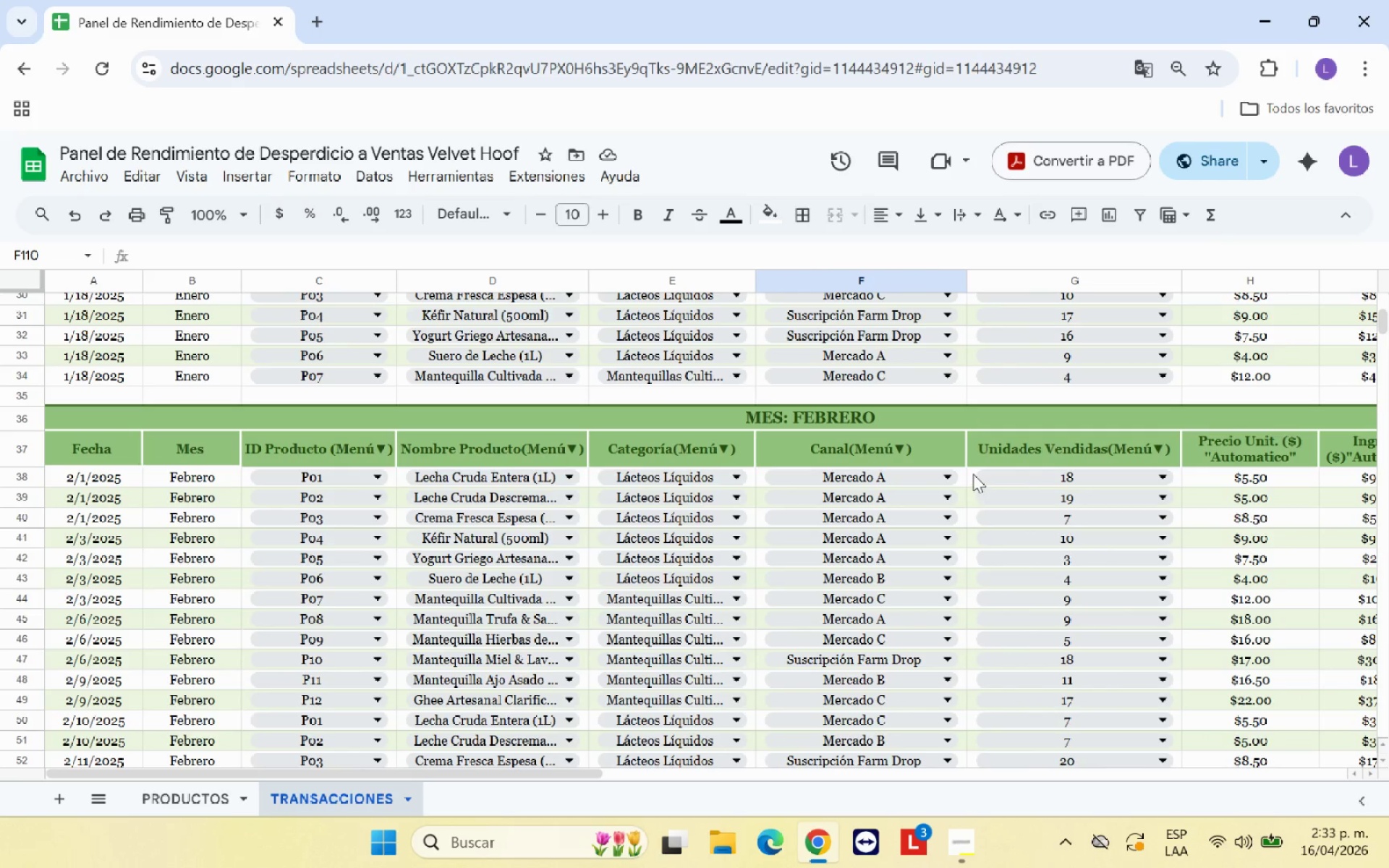 
left_click_drag(start_coordinate=[973, 474], to_coordinate=[1101, 695])
 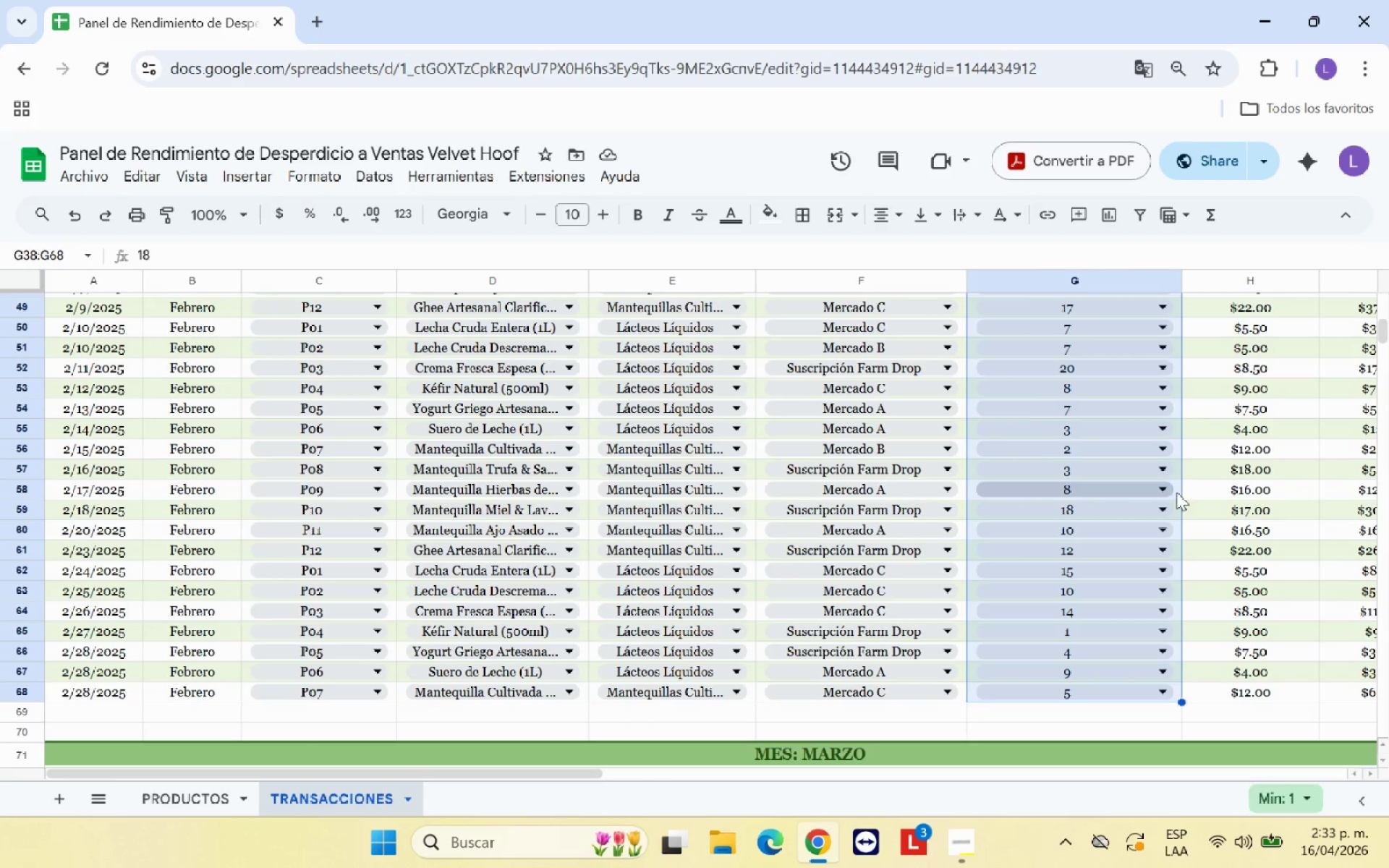 
double_click([1207, 488])
 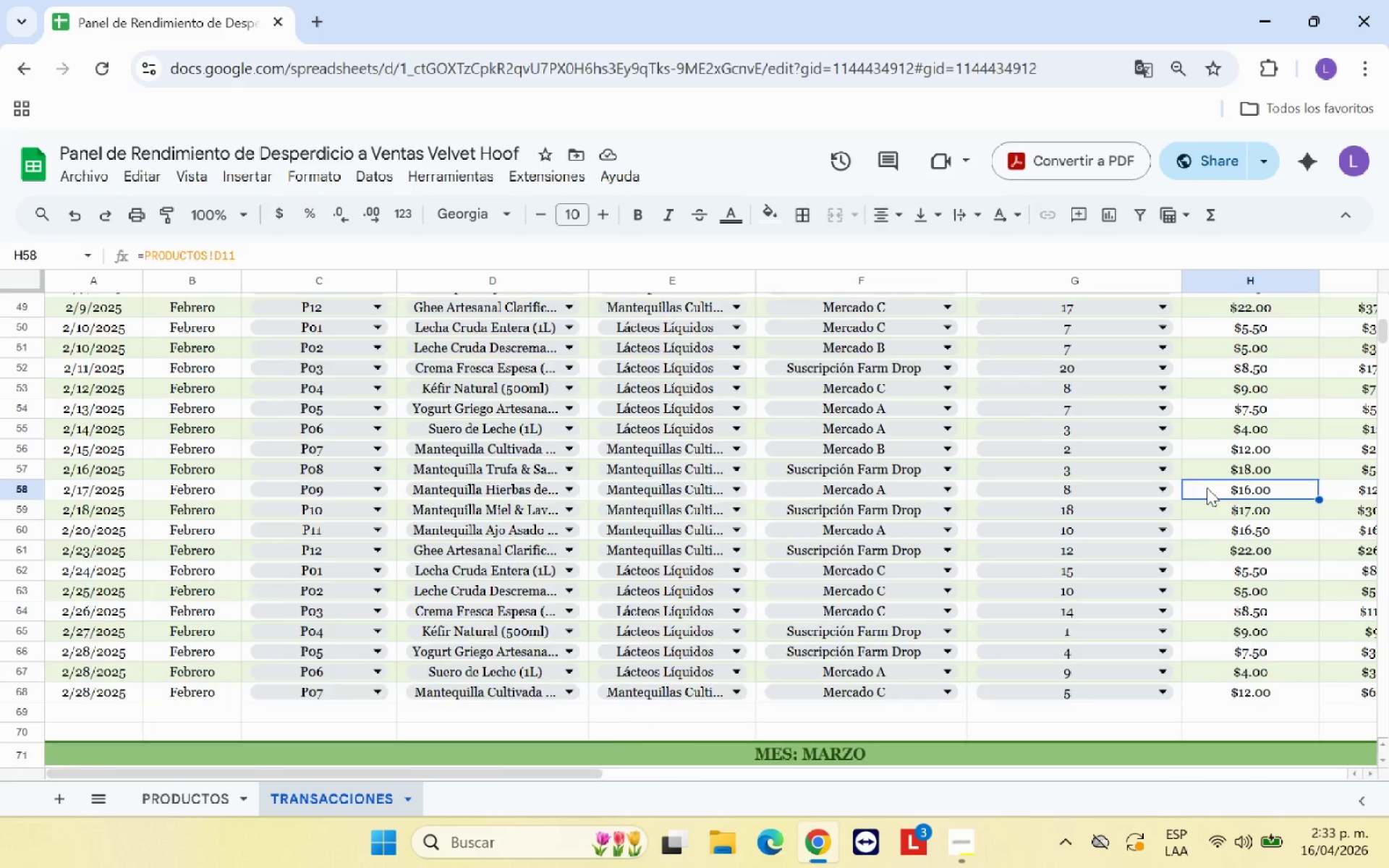 
scroll: coordinate [1195, 489], scroll_direction: up, amount: 9.0
 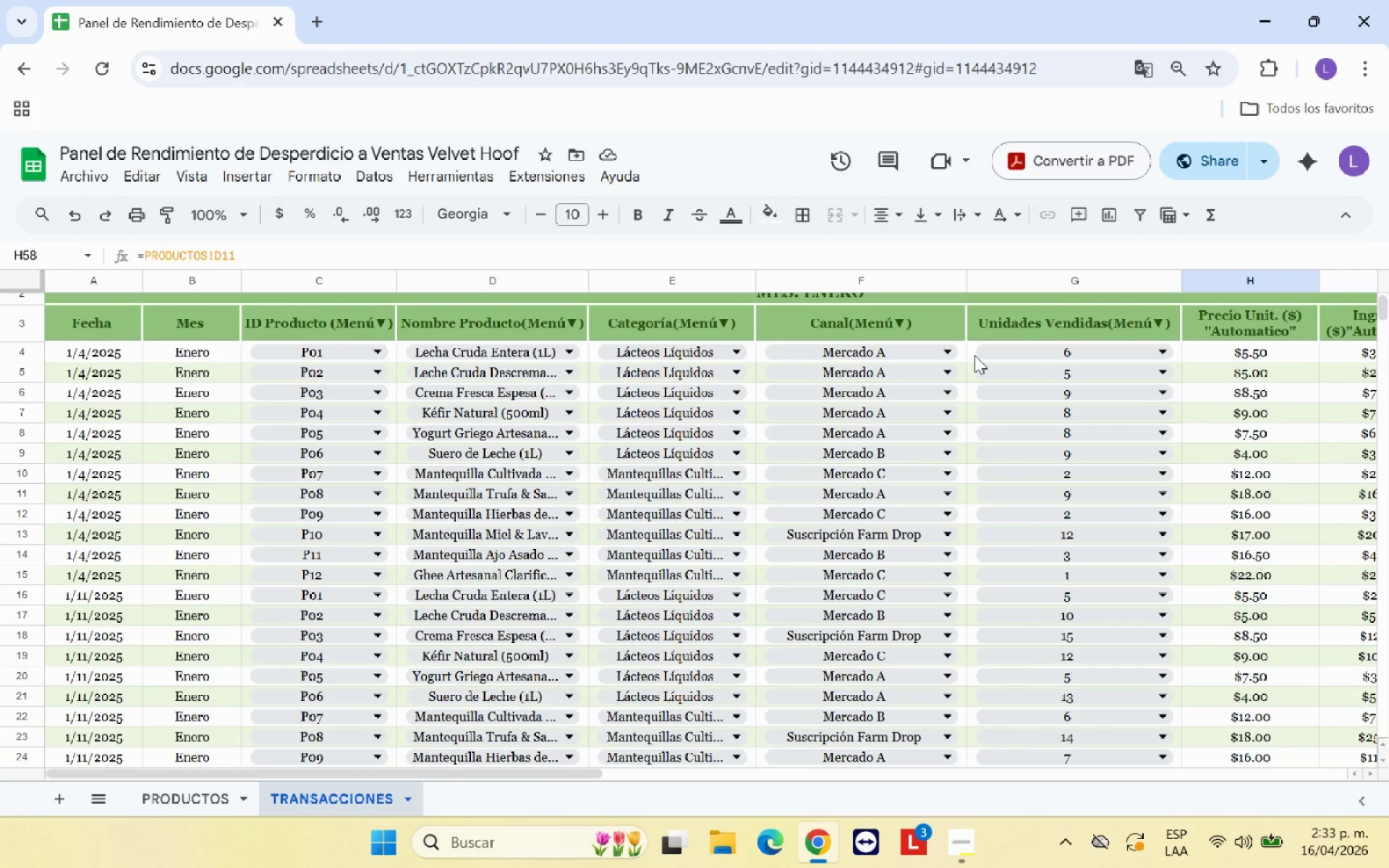 
left_click_drag(start_coordinate=[972, 353], to_coordinate=[1066, 529])
 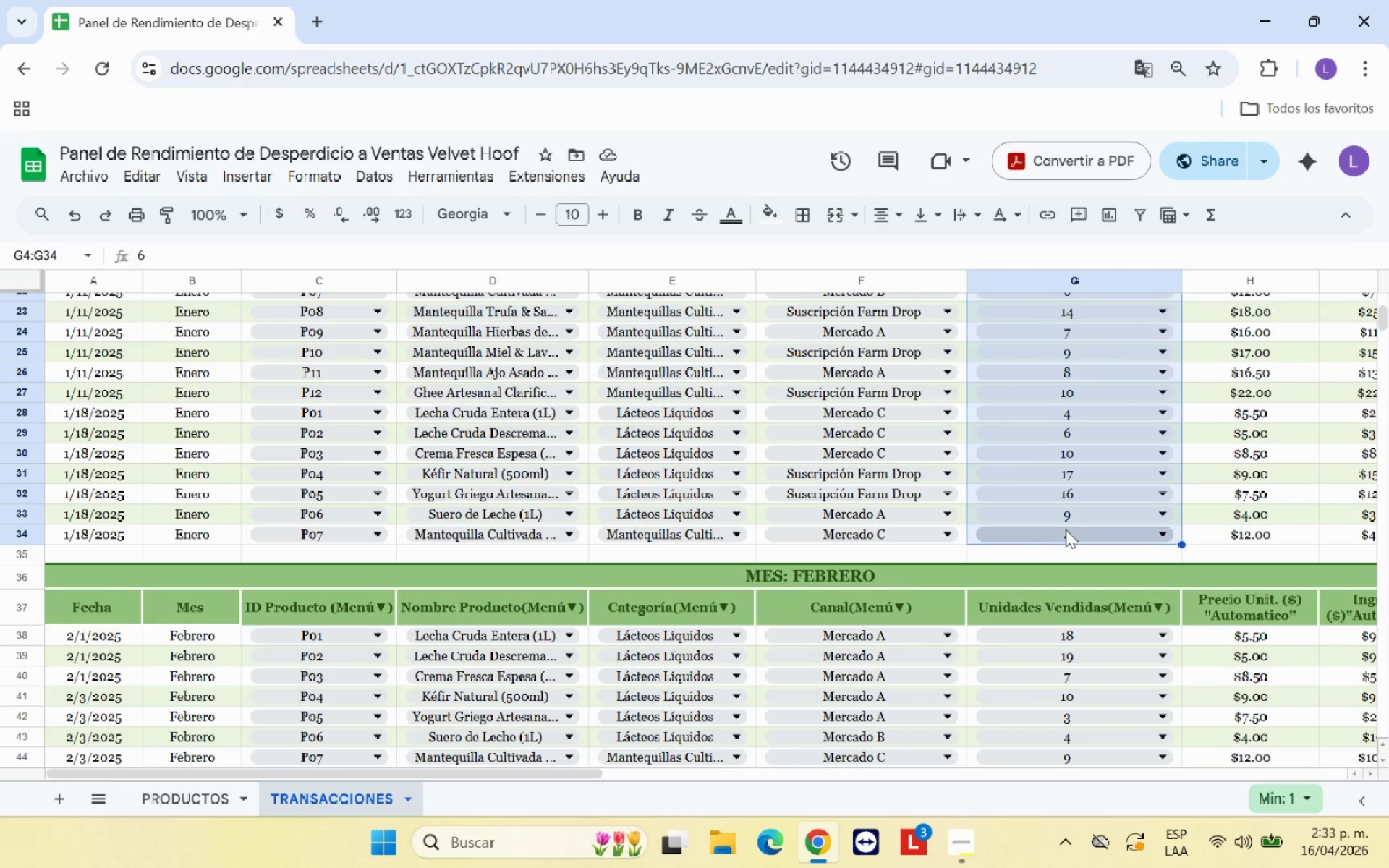 
key(Control+C)
 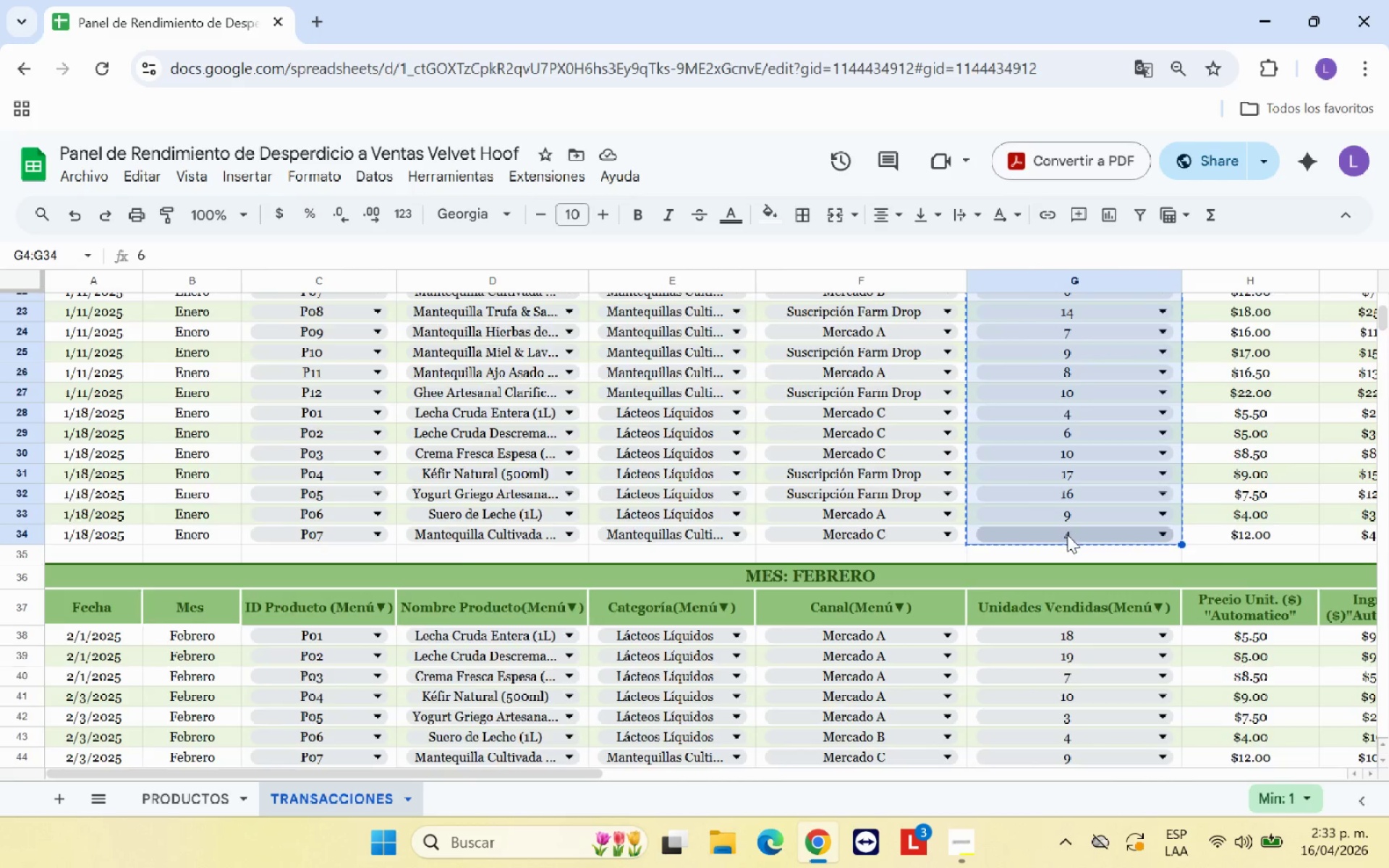 
scroll: coordinate [1068, 553], scroll_direction: down, amount: 7.0
 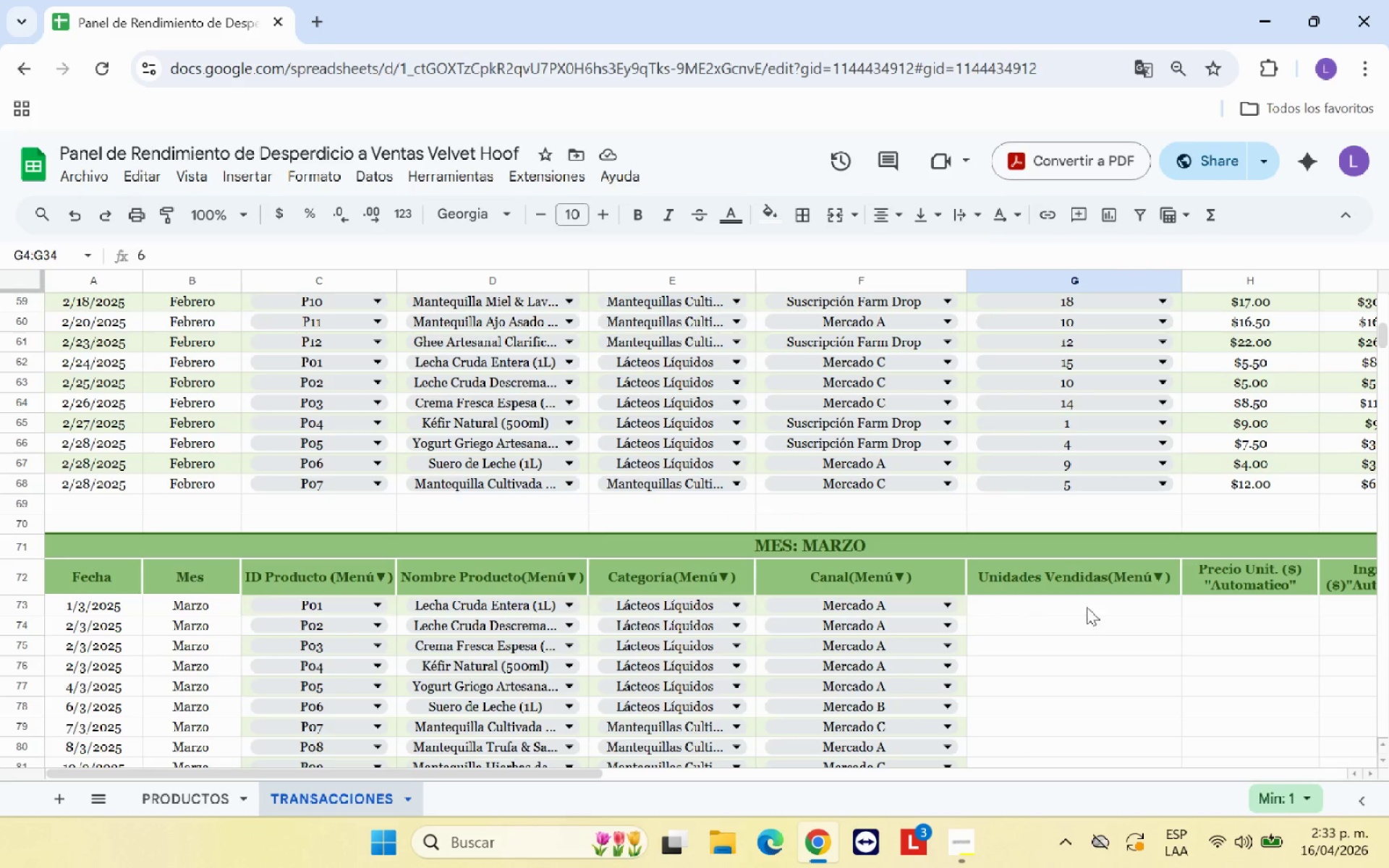 
left_click([1087, 604])
 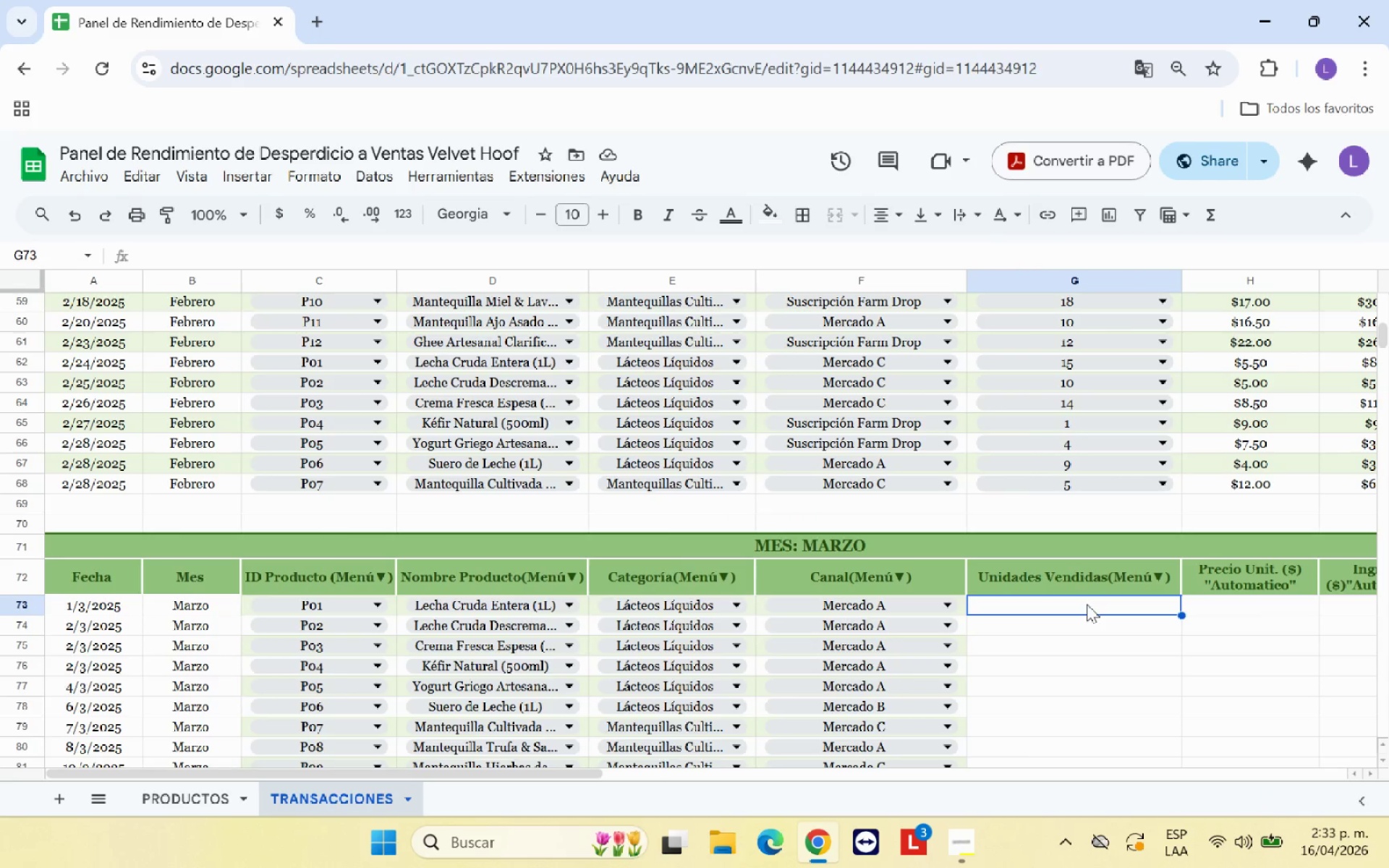 
key(Control+V)
 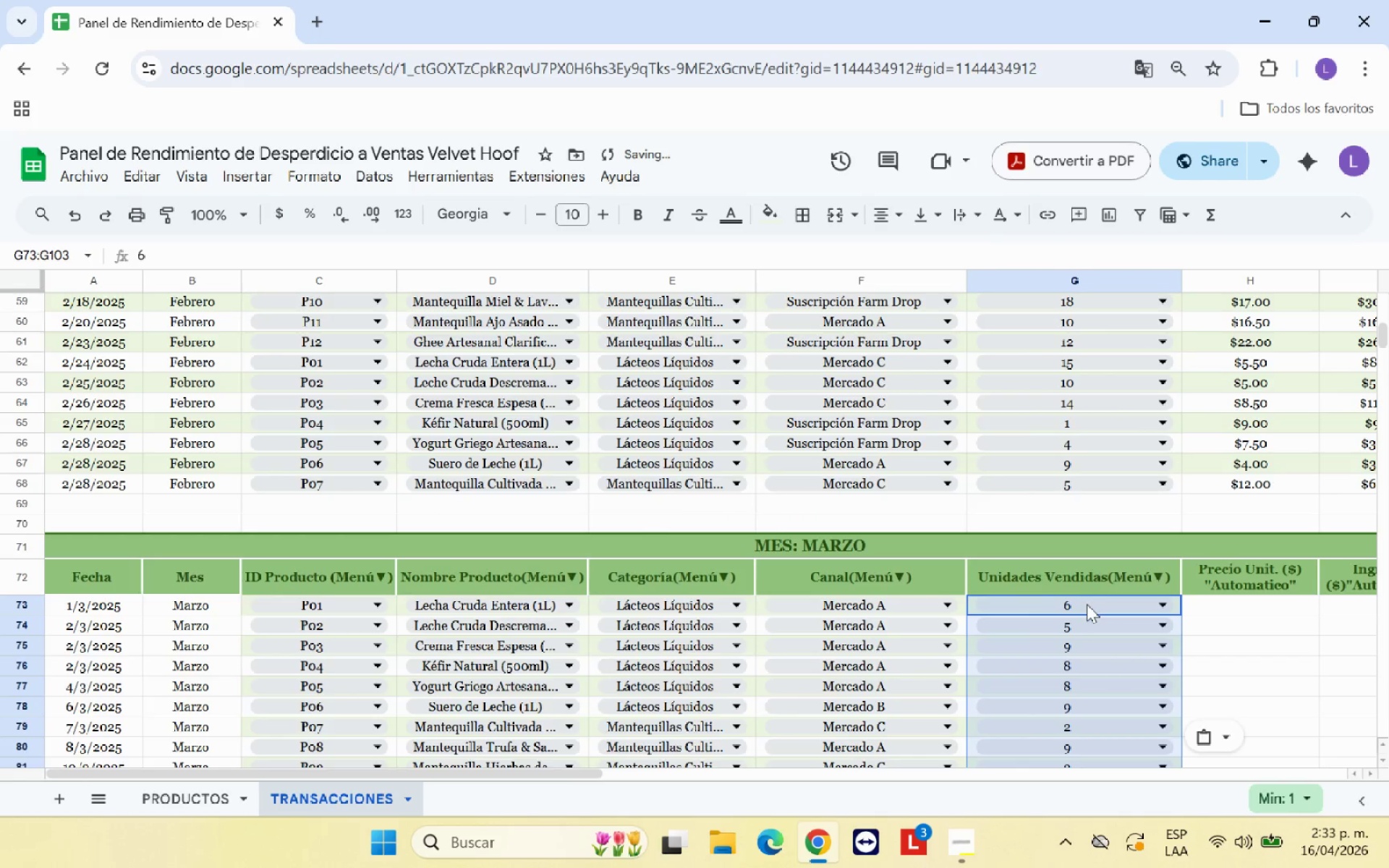 
scroll: coordinate [1087, 604], scroll_direction: down, amount: 6.0
 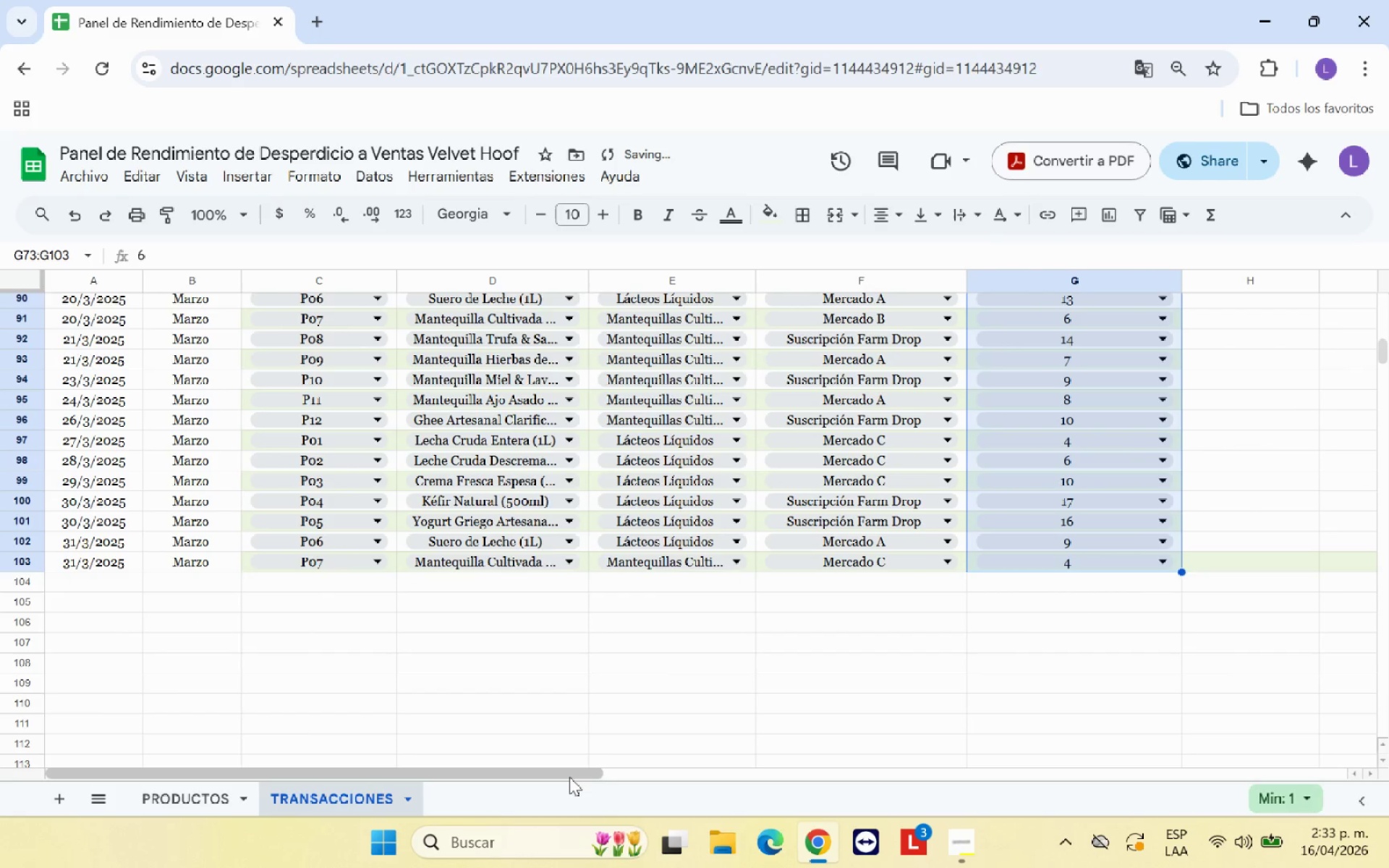 
left_click_drag(start_coordinate=[569, 777], to_coordinate=[740, 771])
 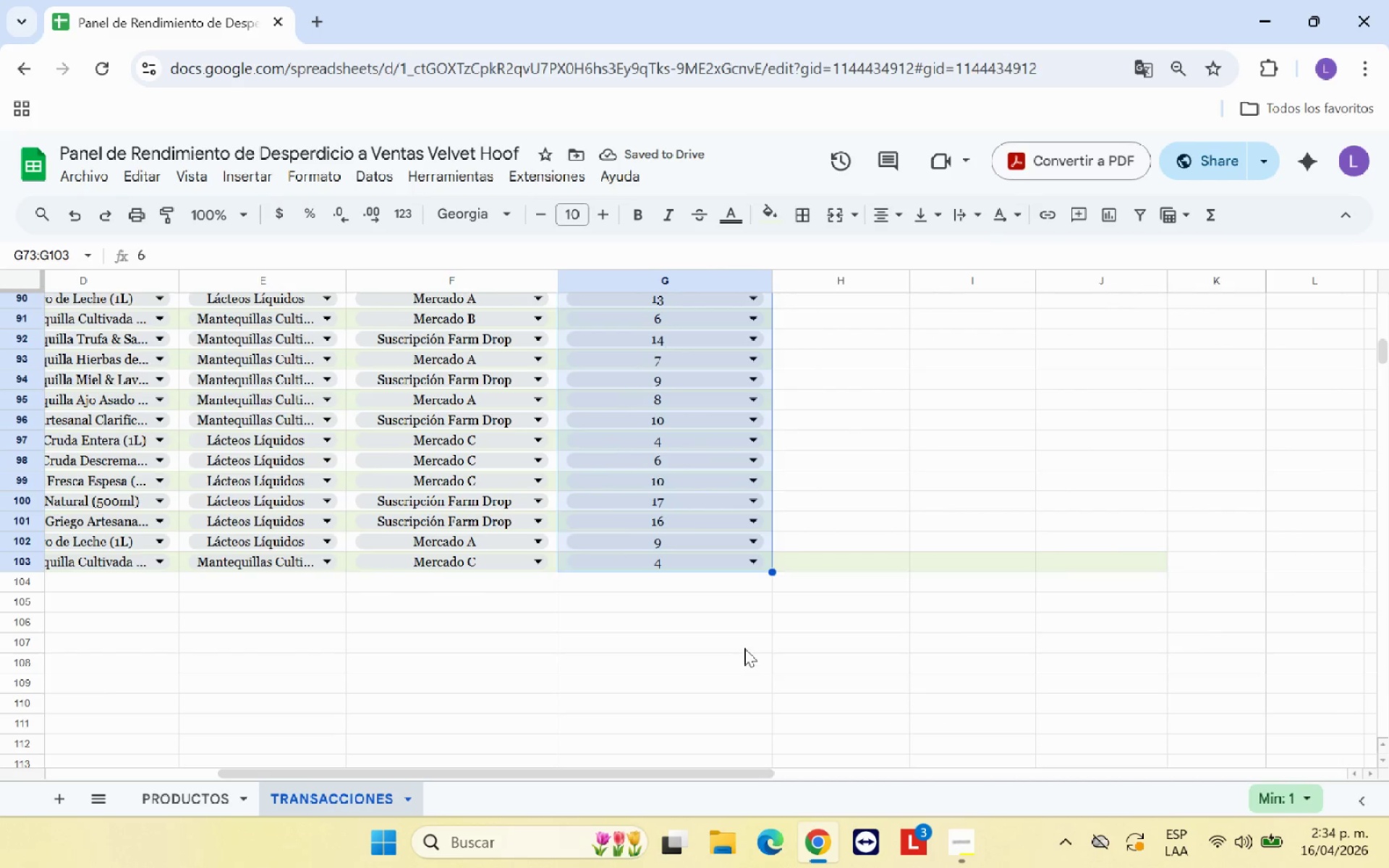 
left_click([744, 648])
 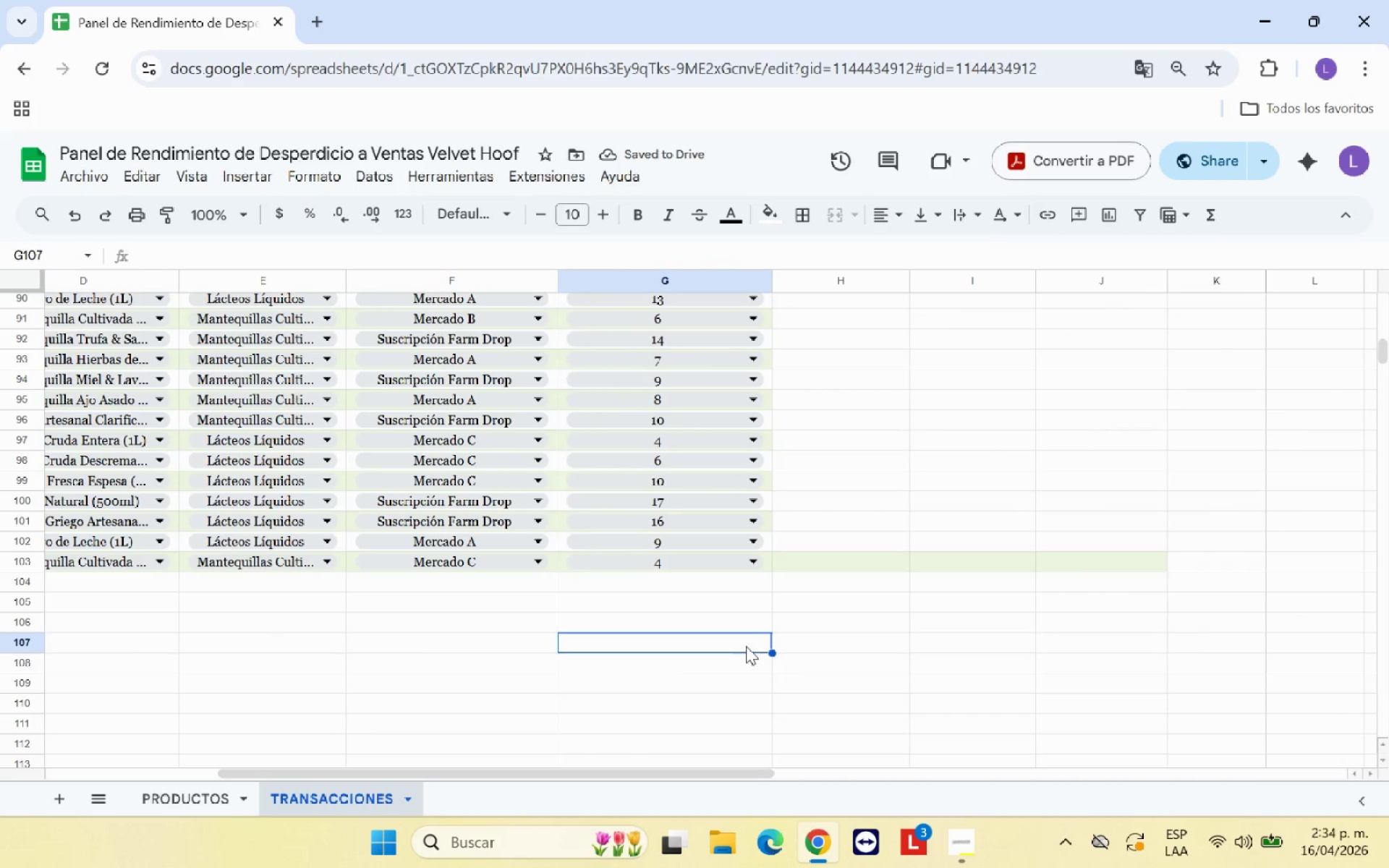 
scroll: coordinate [723, 510], scroll_direction: up, amount: 9.0
 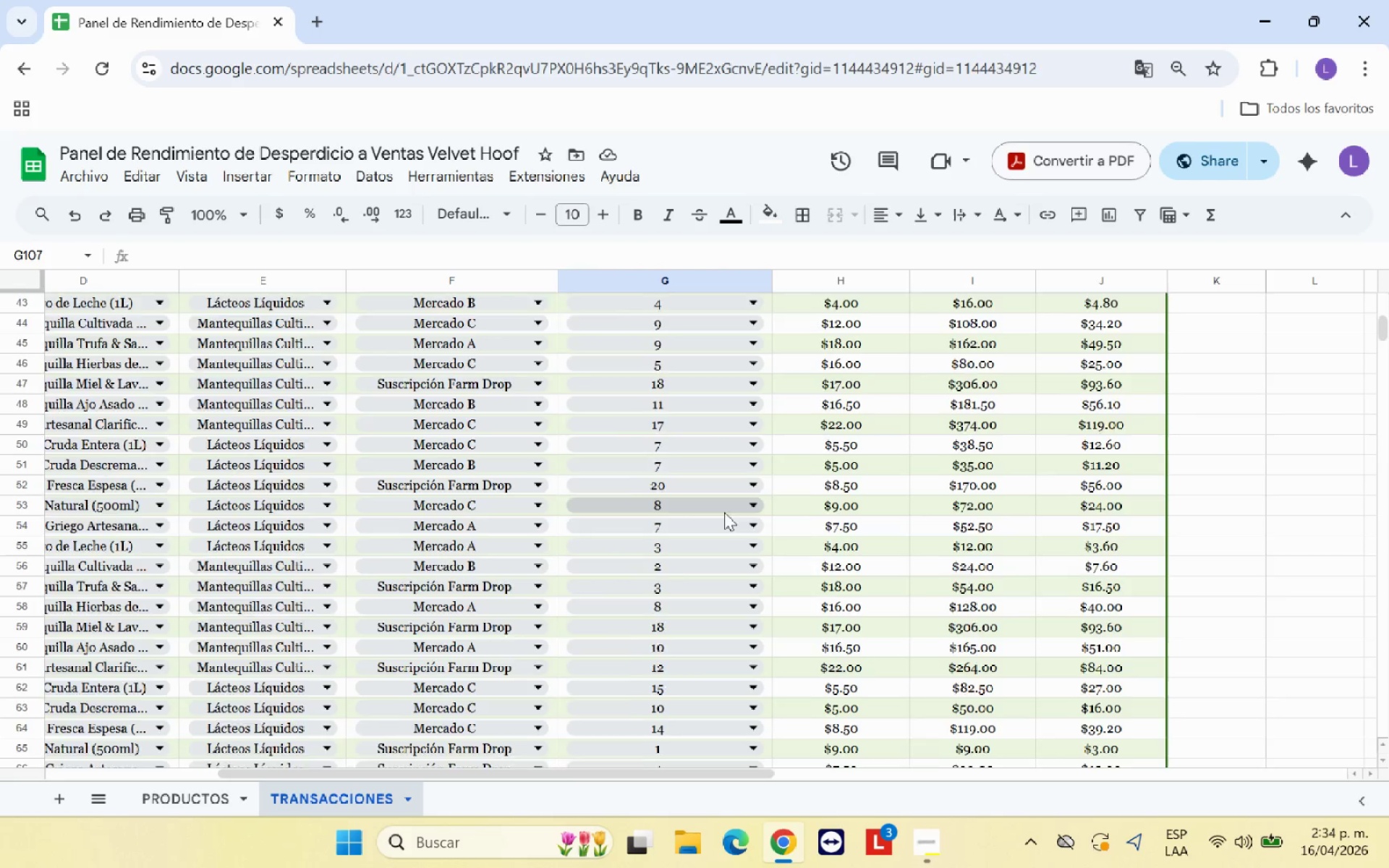 
scroll: coordinate [726, 514], scroll_direction: down, amount: 4.0
 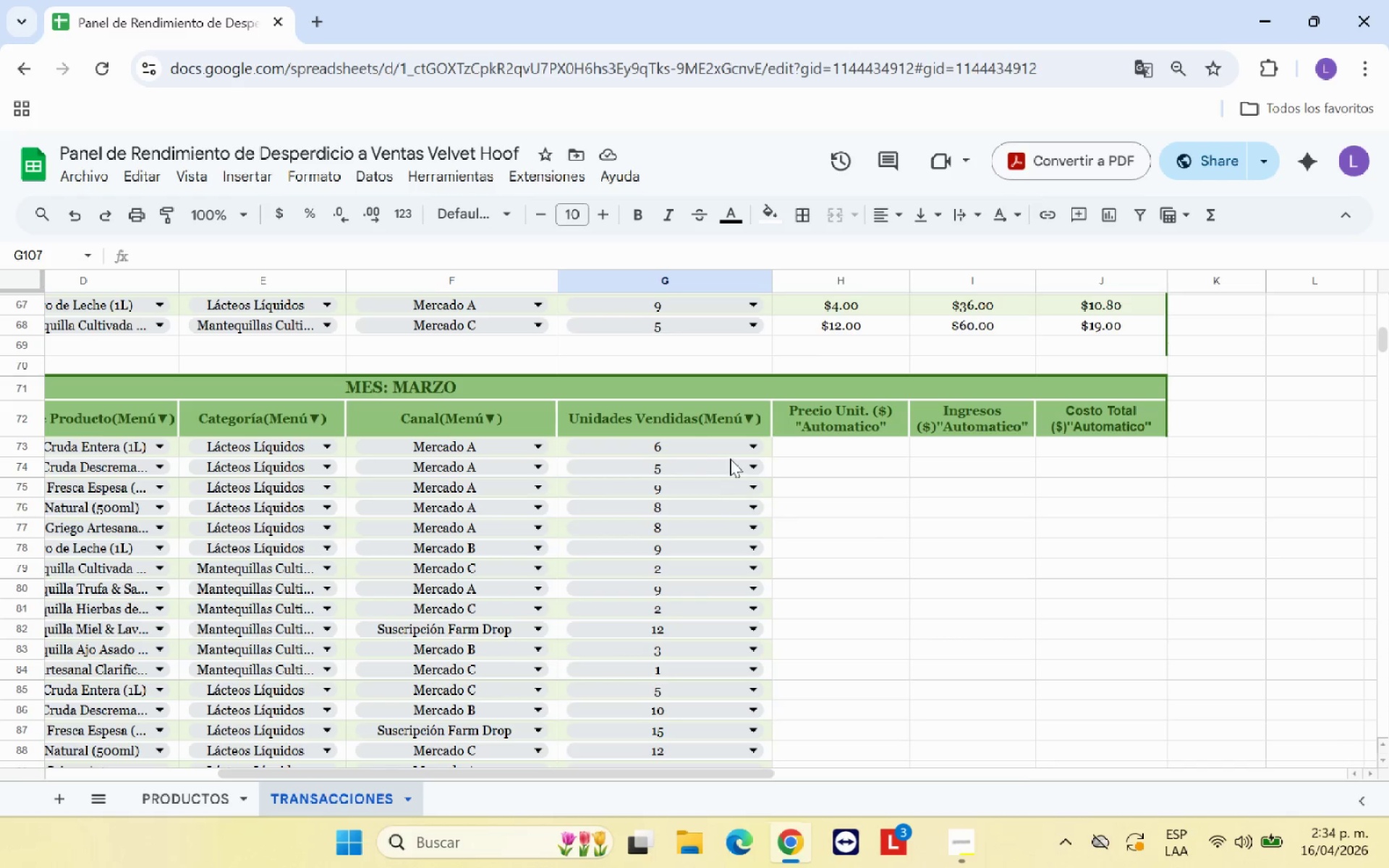 
left_click([734, 449])
 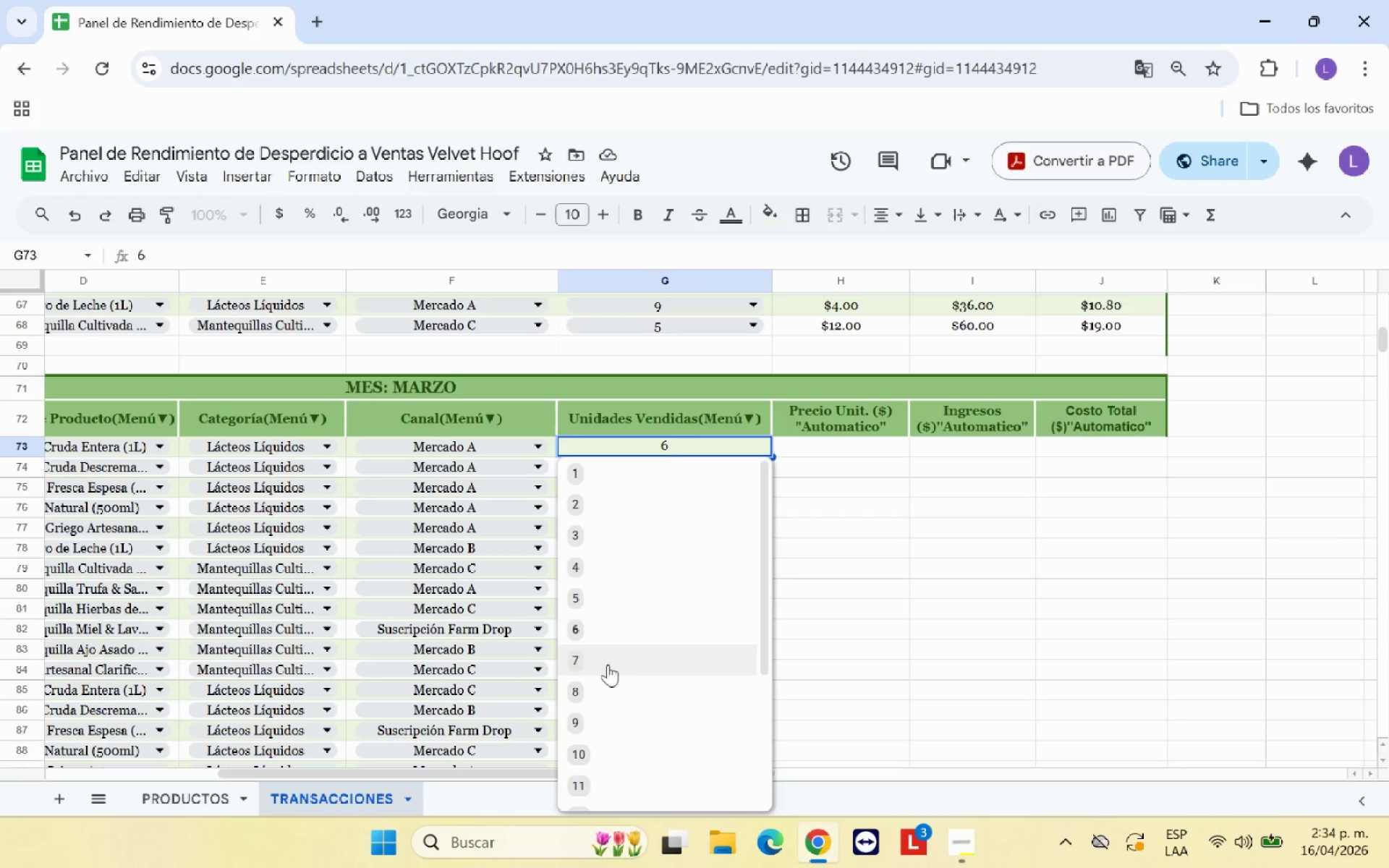 
left_click([607, 667])
 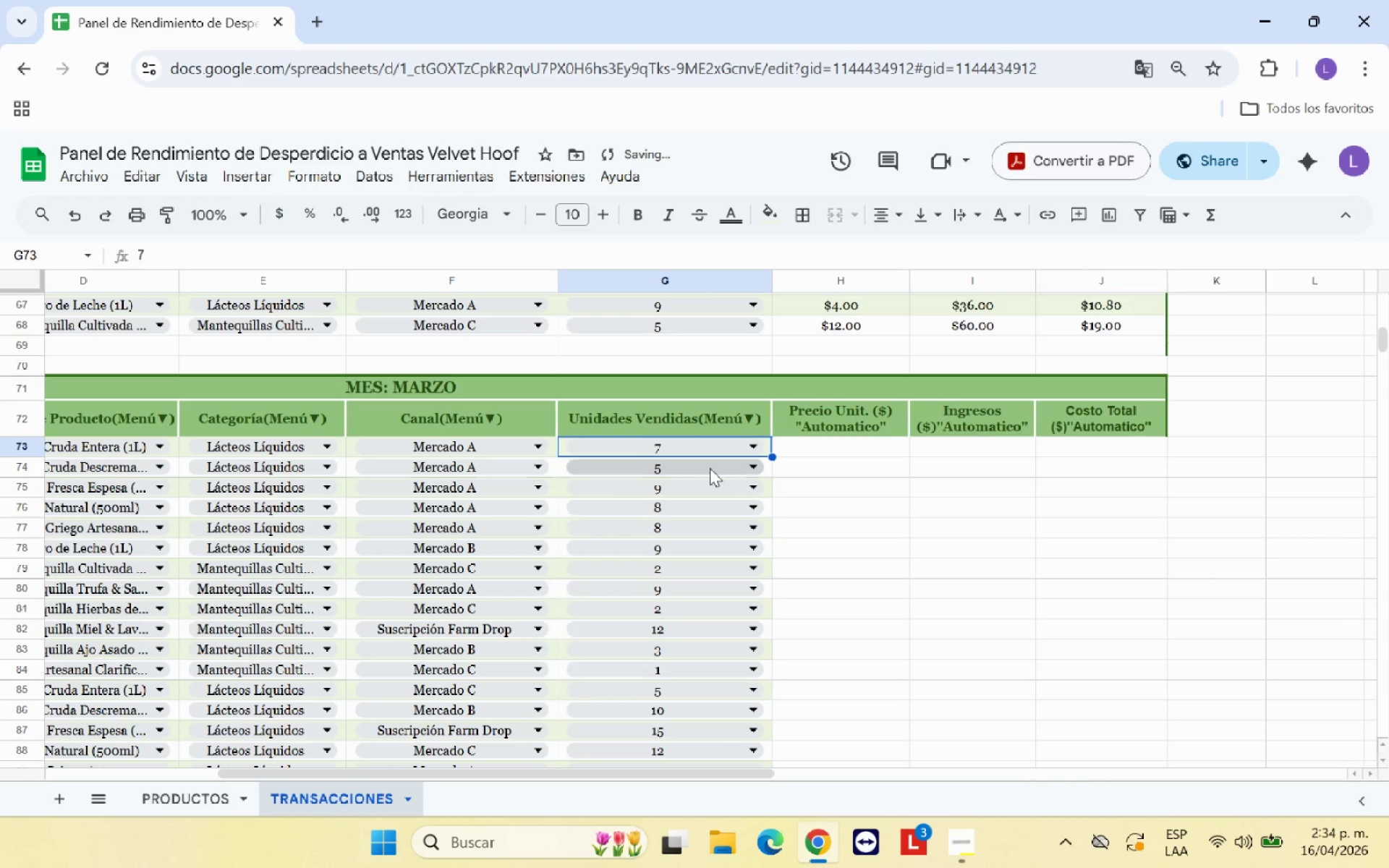 
left_click([710, 468])
 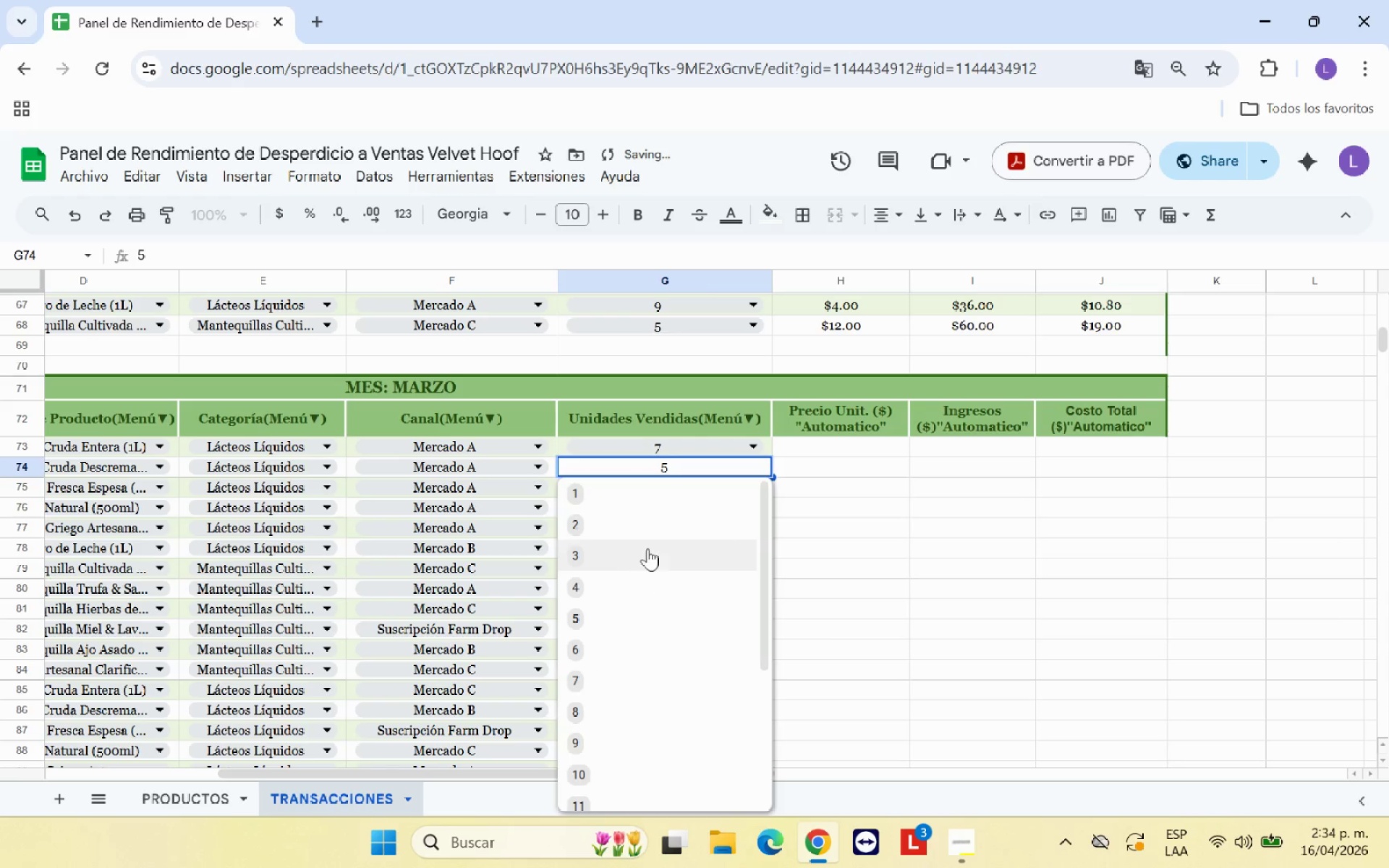 
left_click([859, 547])
 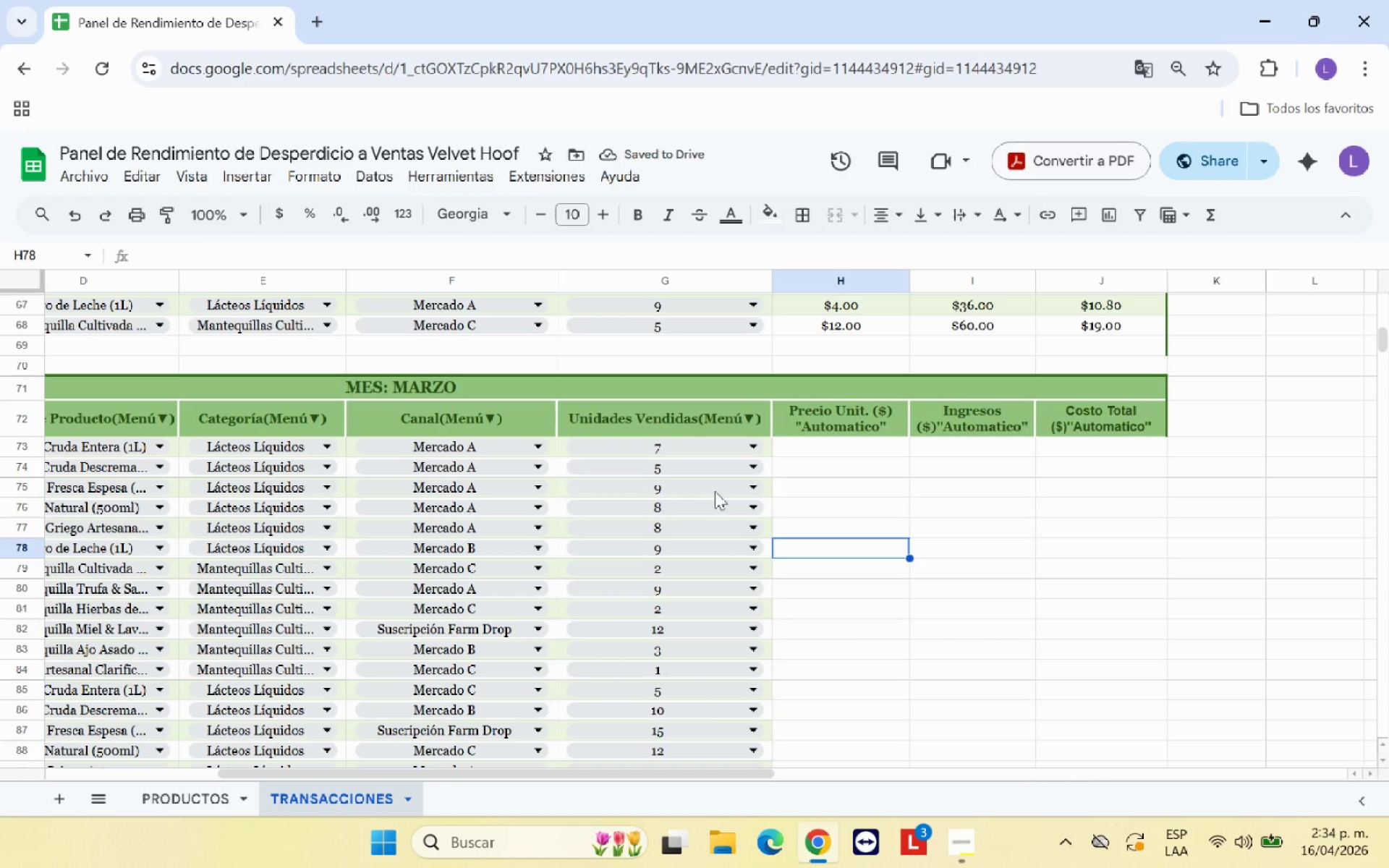 
left_click([713, 485])
 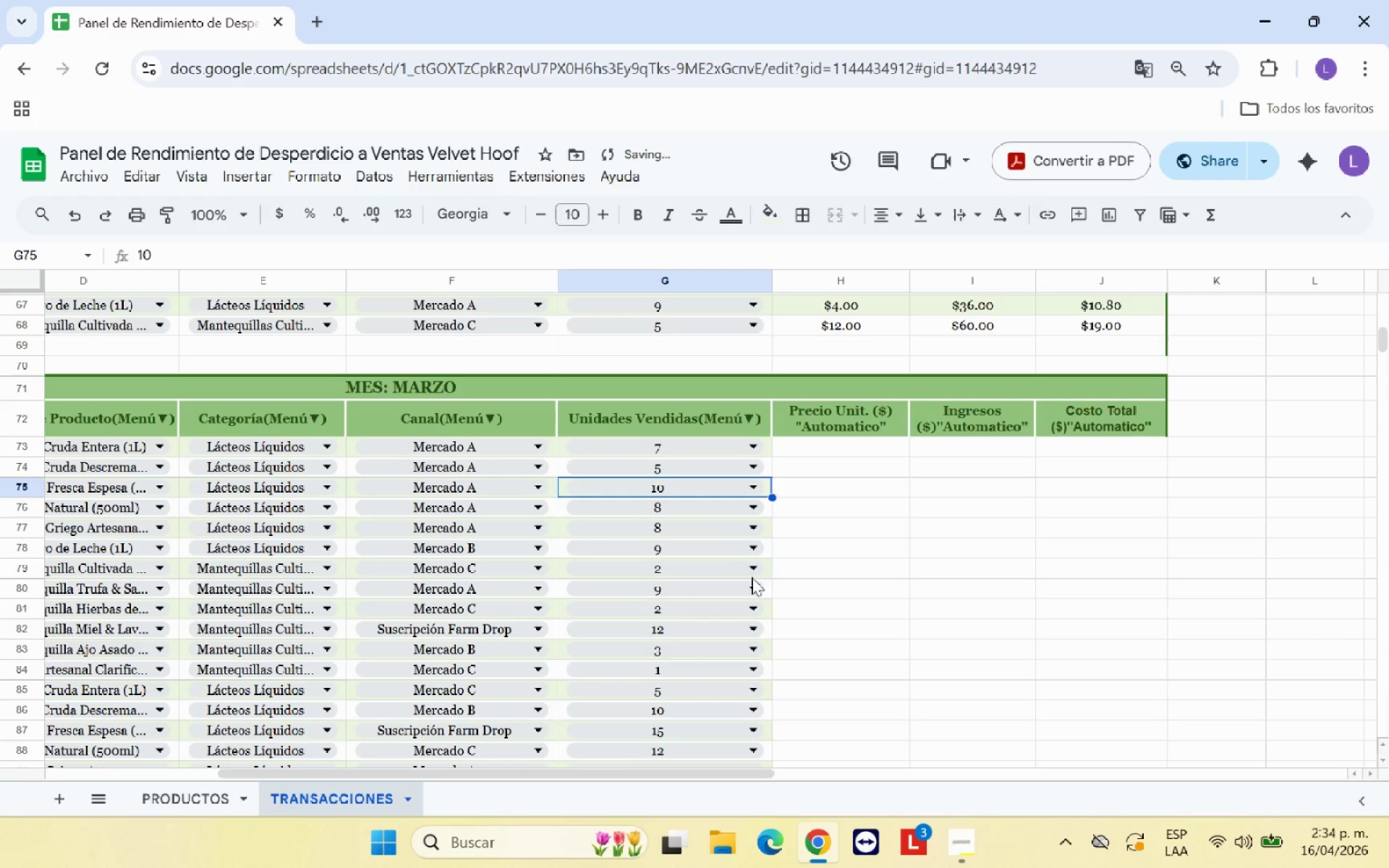 
left_click([697, 522])
 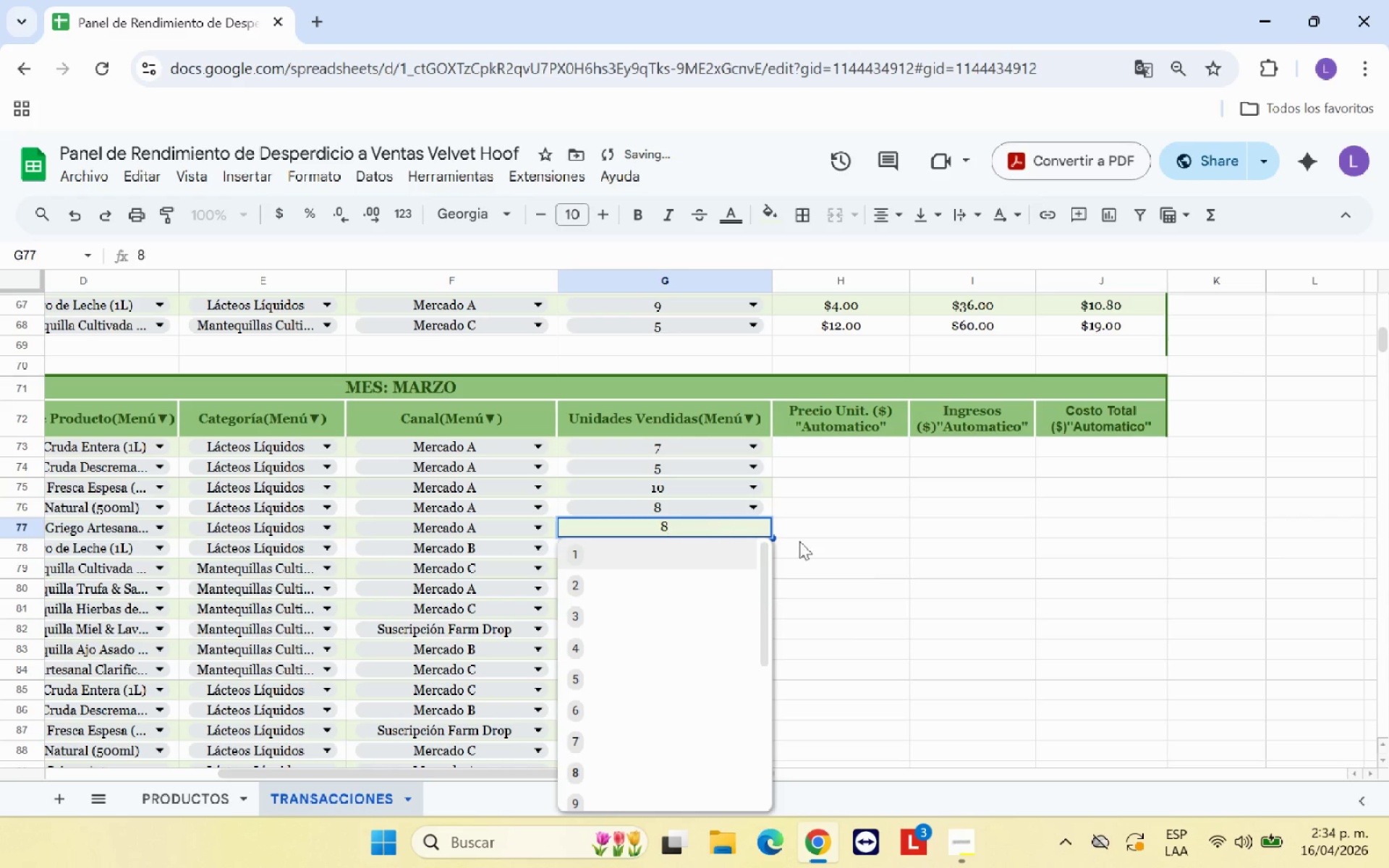 
left_click([864, 545])
 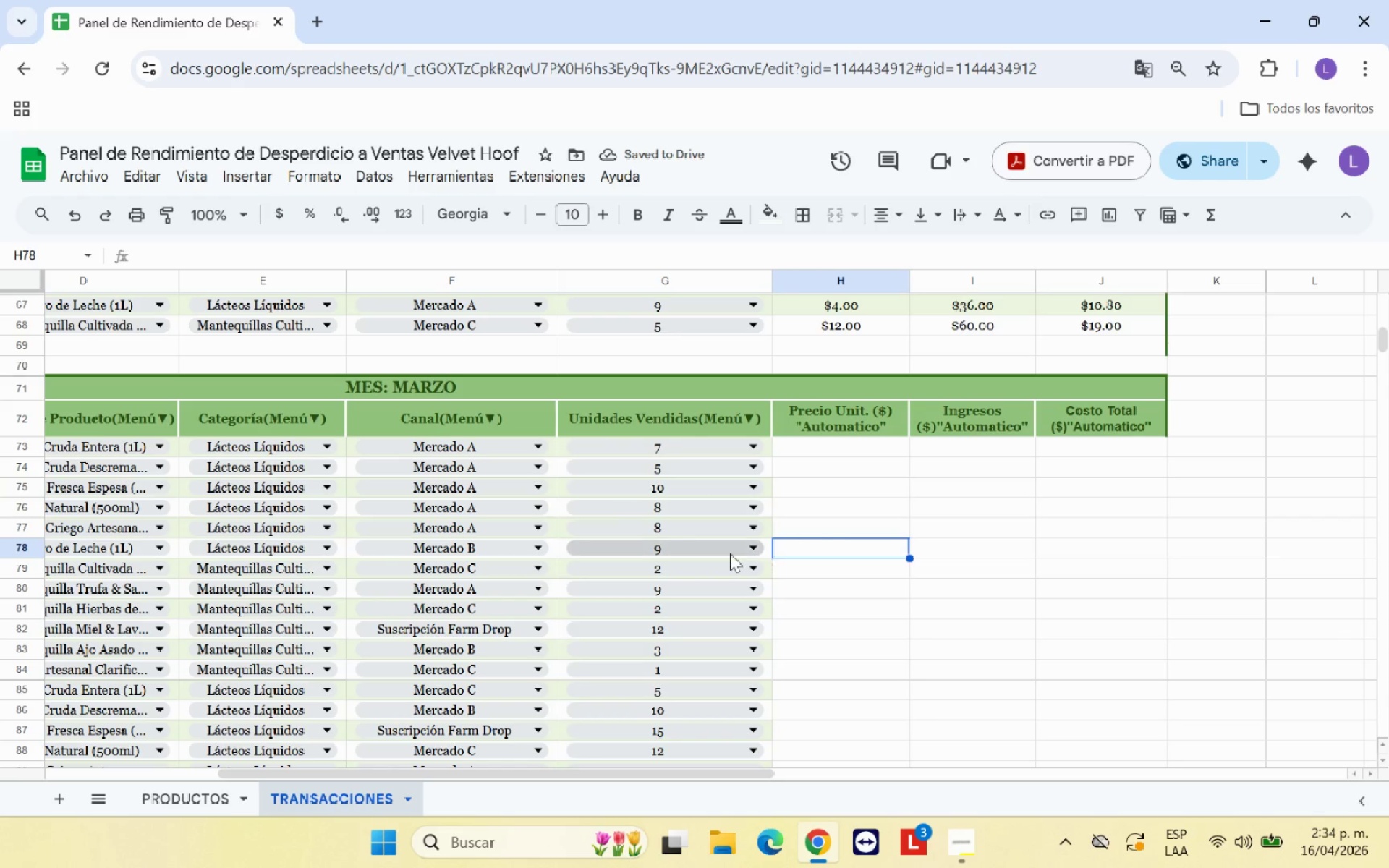 
left_click([721, 553])
 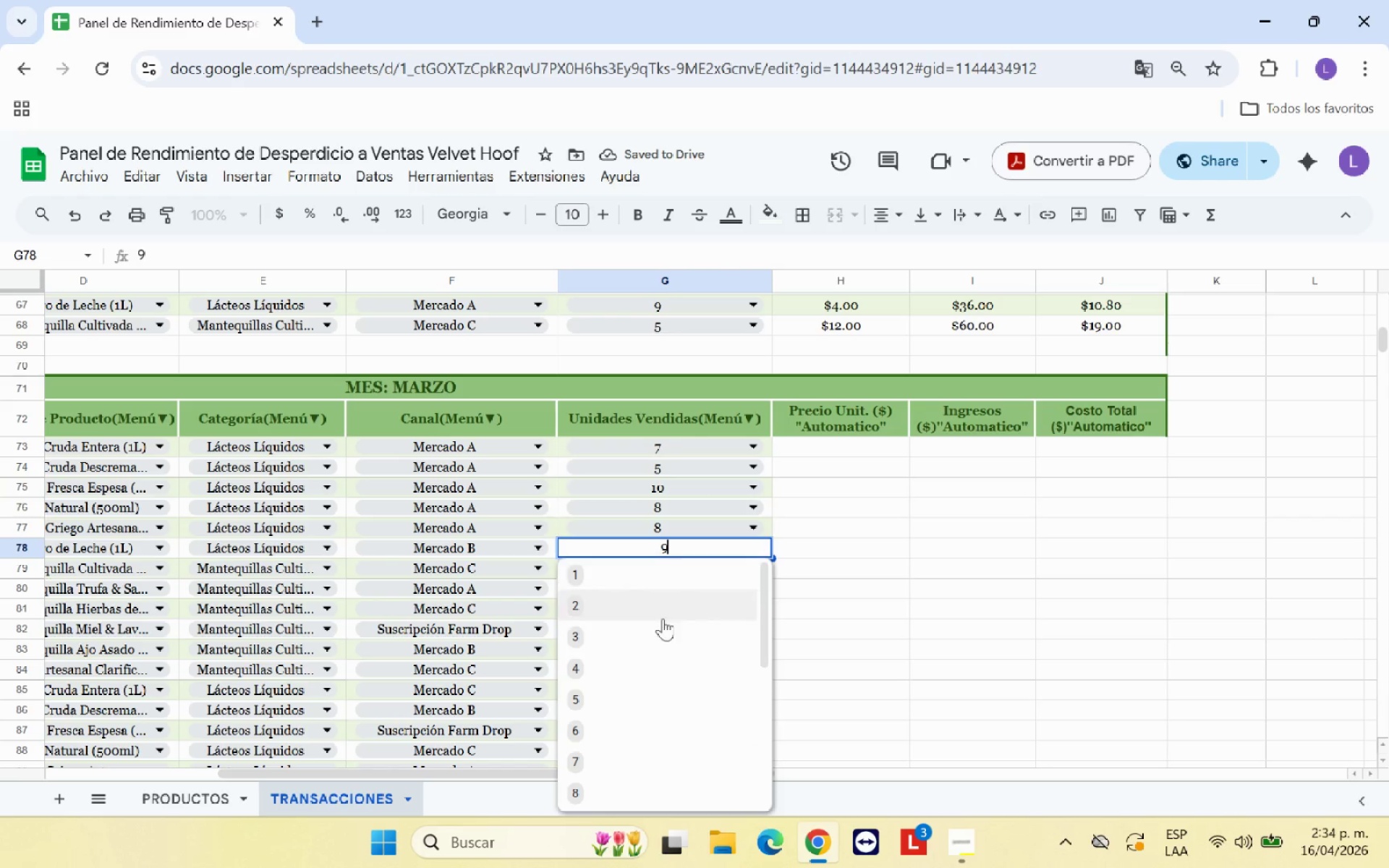 
scroll: coordinate [650, 639], scroll_direction: down, amount: 5.0
 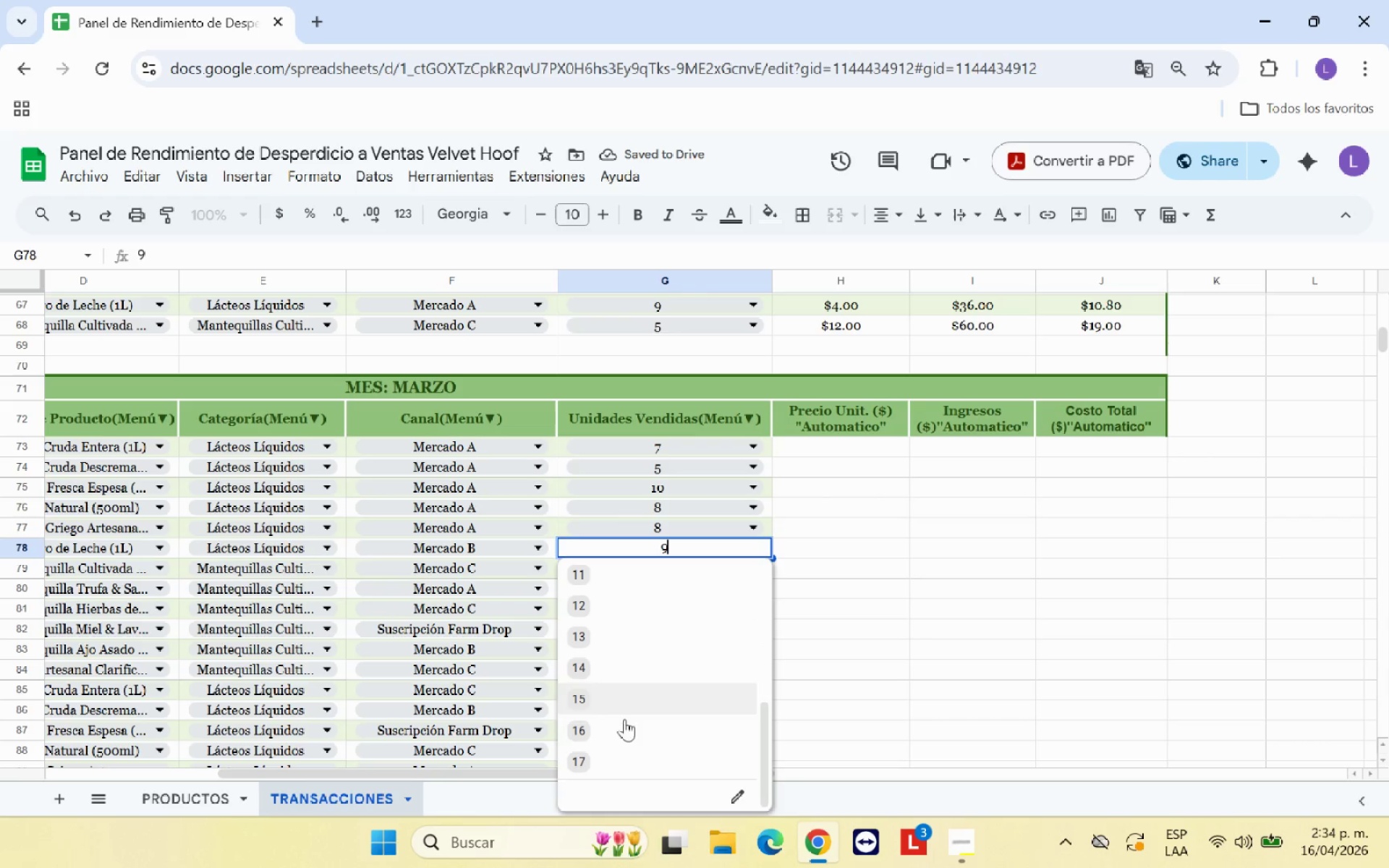 
left_click([624, 738])
 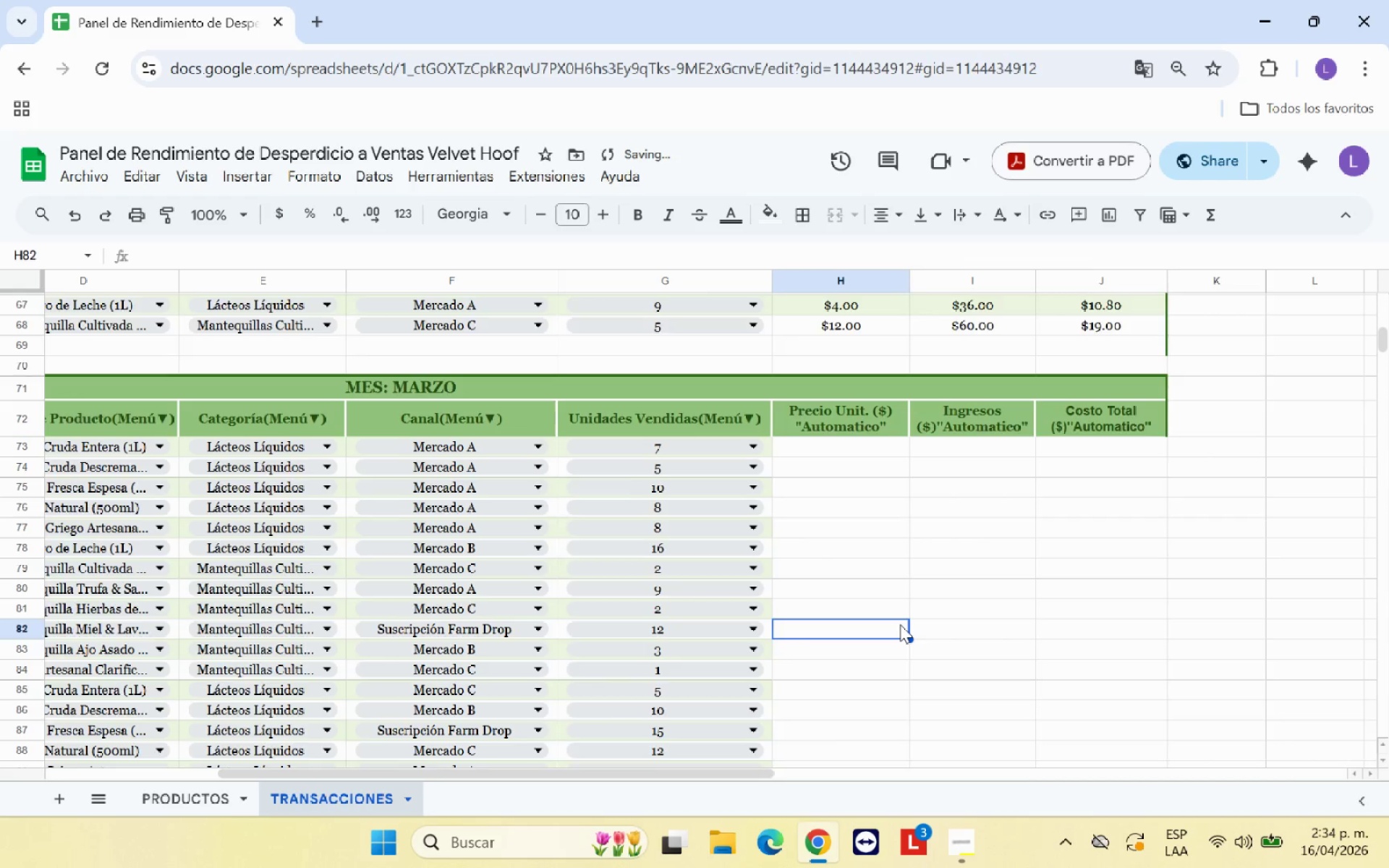 
scroll: coordinate [900, 624], scroll_direction: down, amount: 2.0
 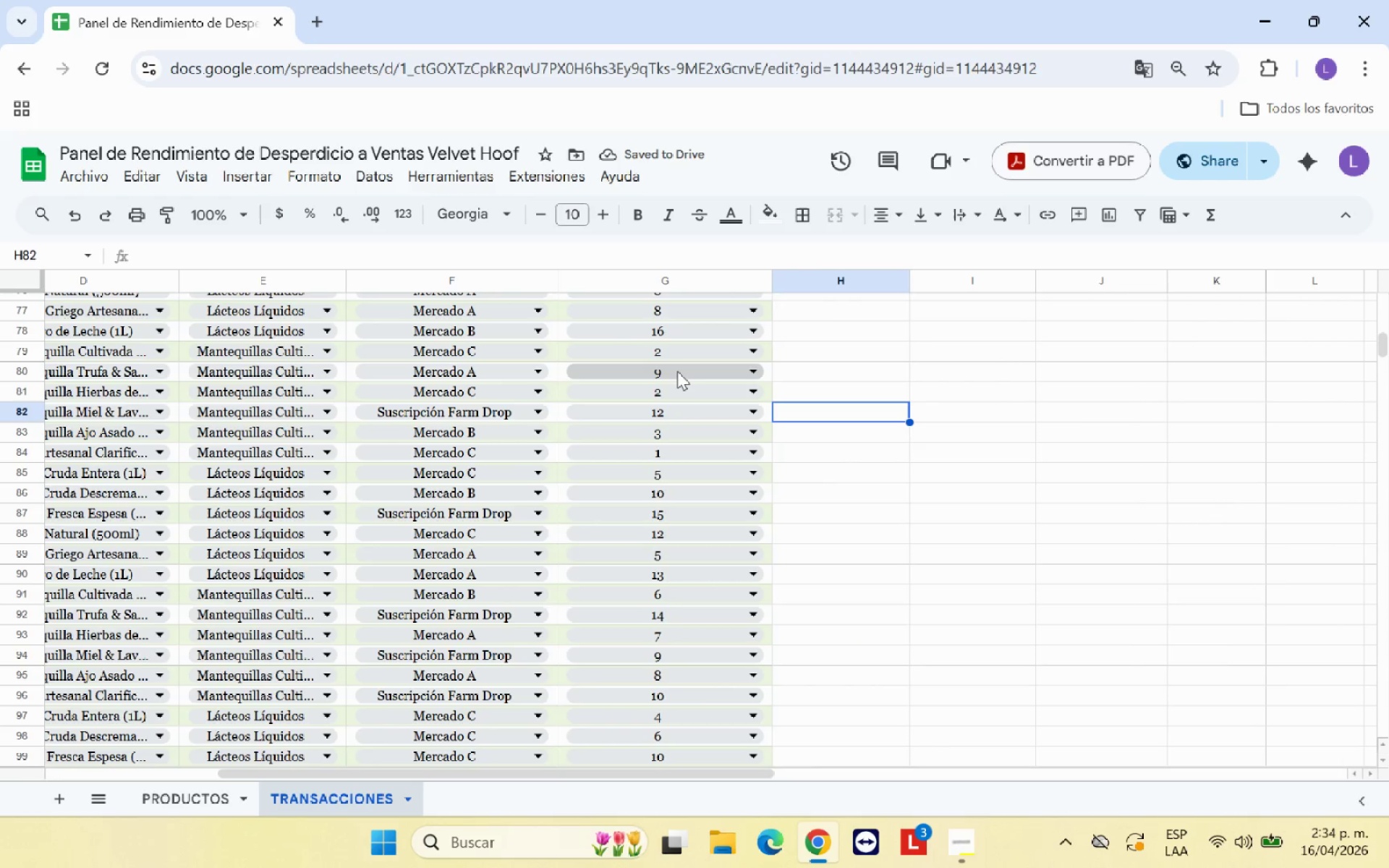 
left_click([681, 388])
 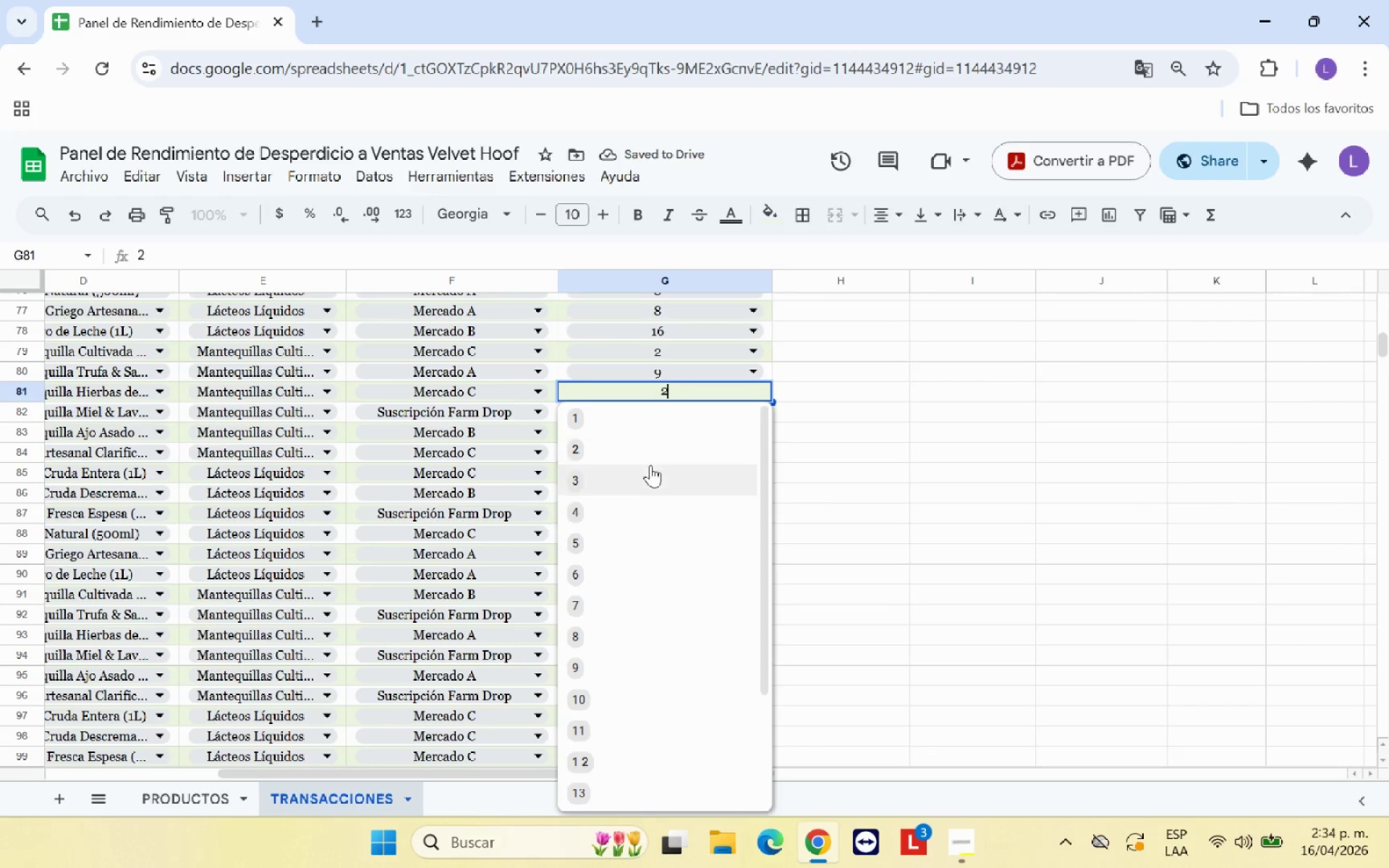 
left_click([648, 477])
 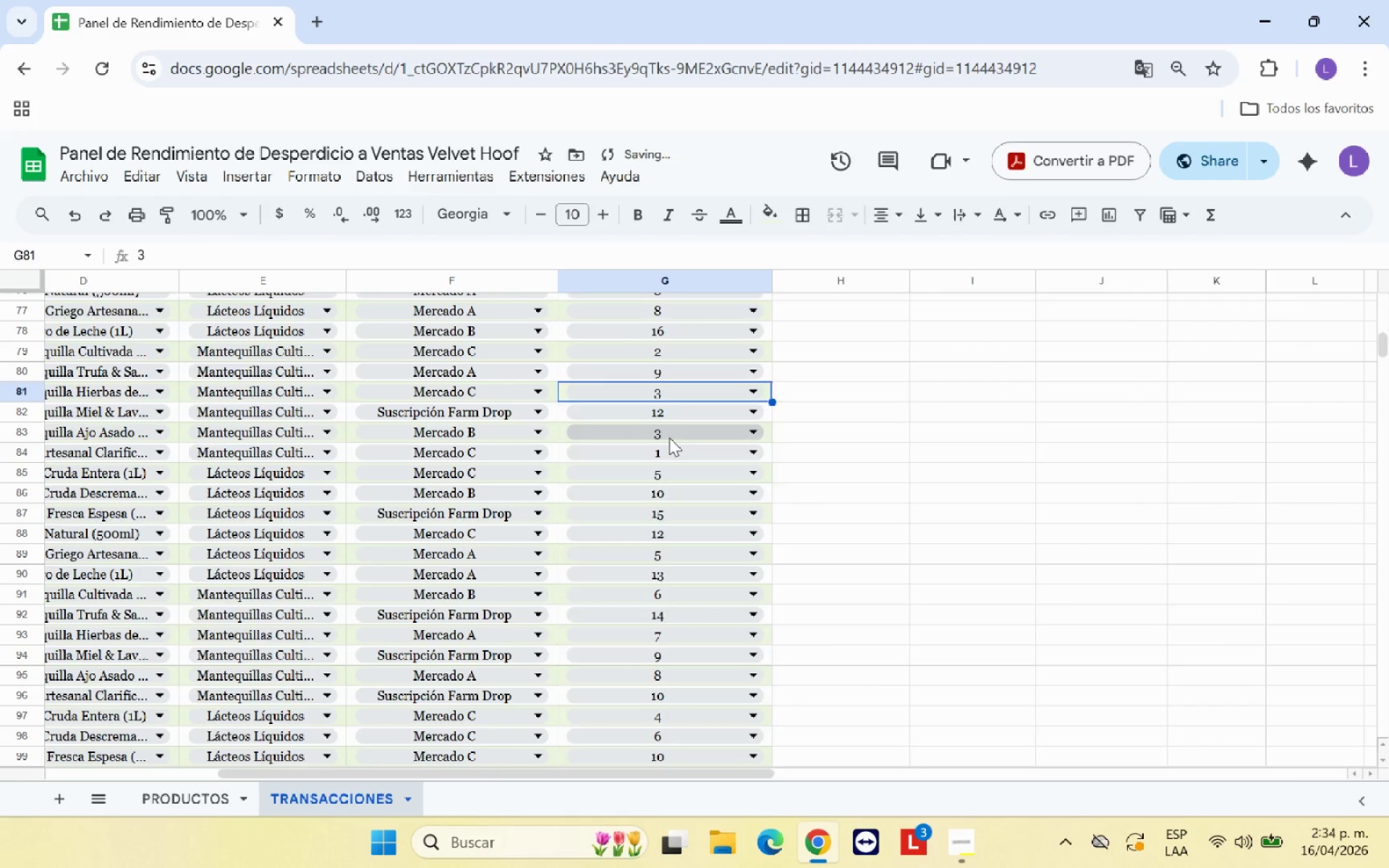 
left_click([669, 438])
 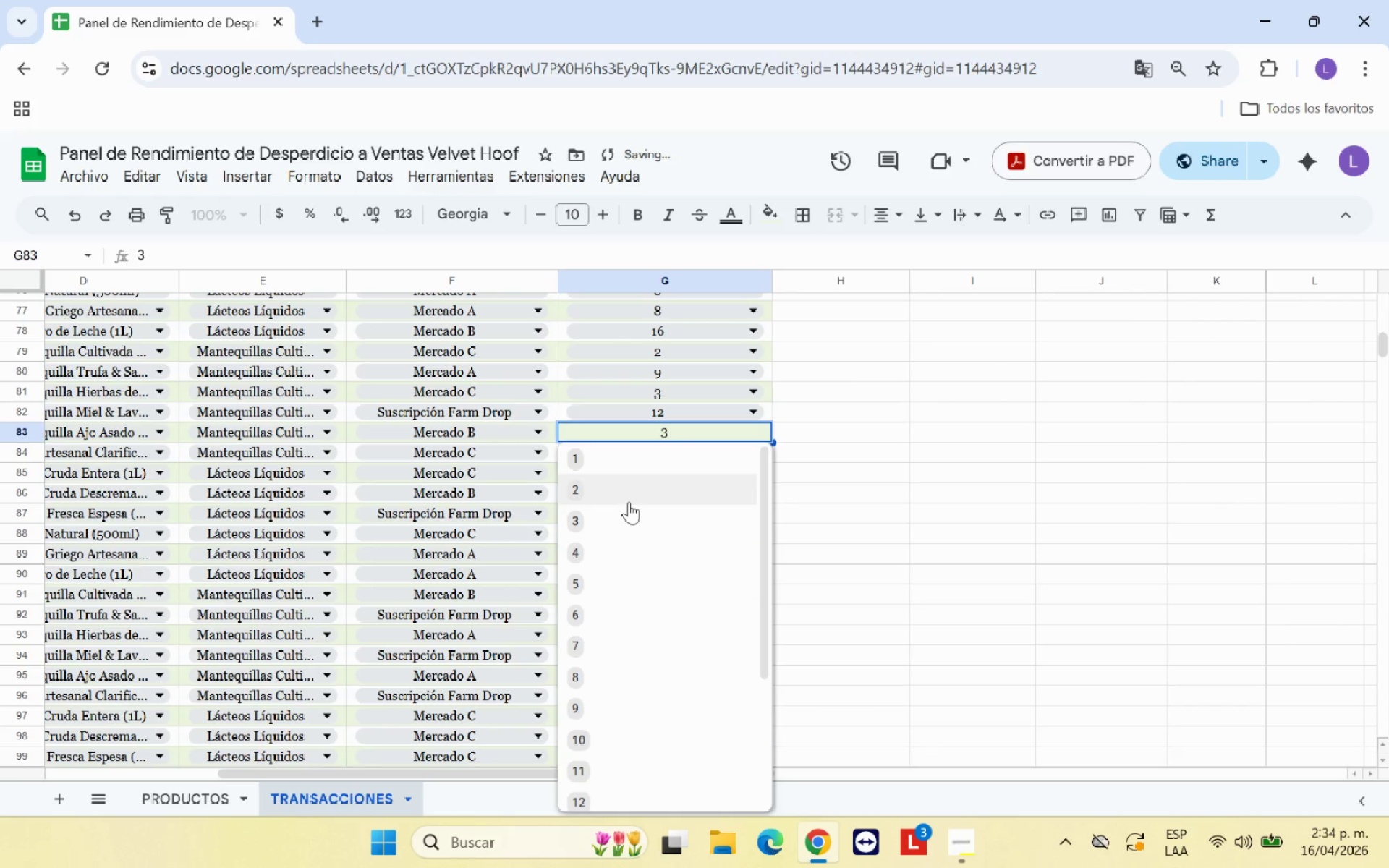 
left_click([629, 502])
 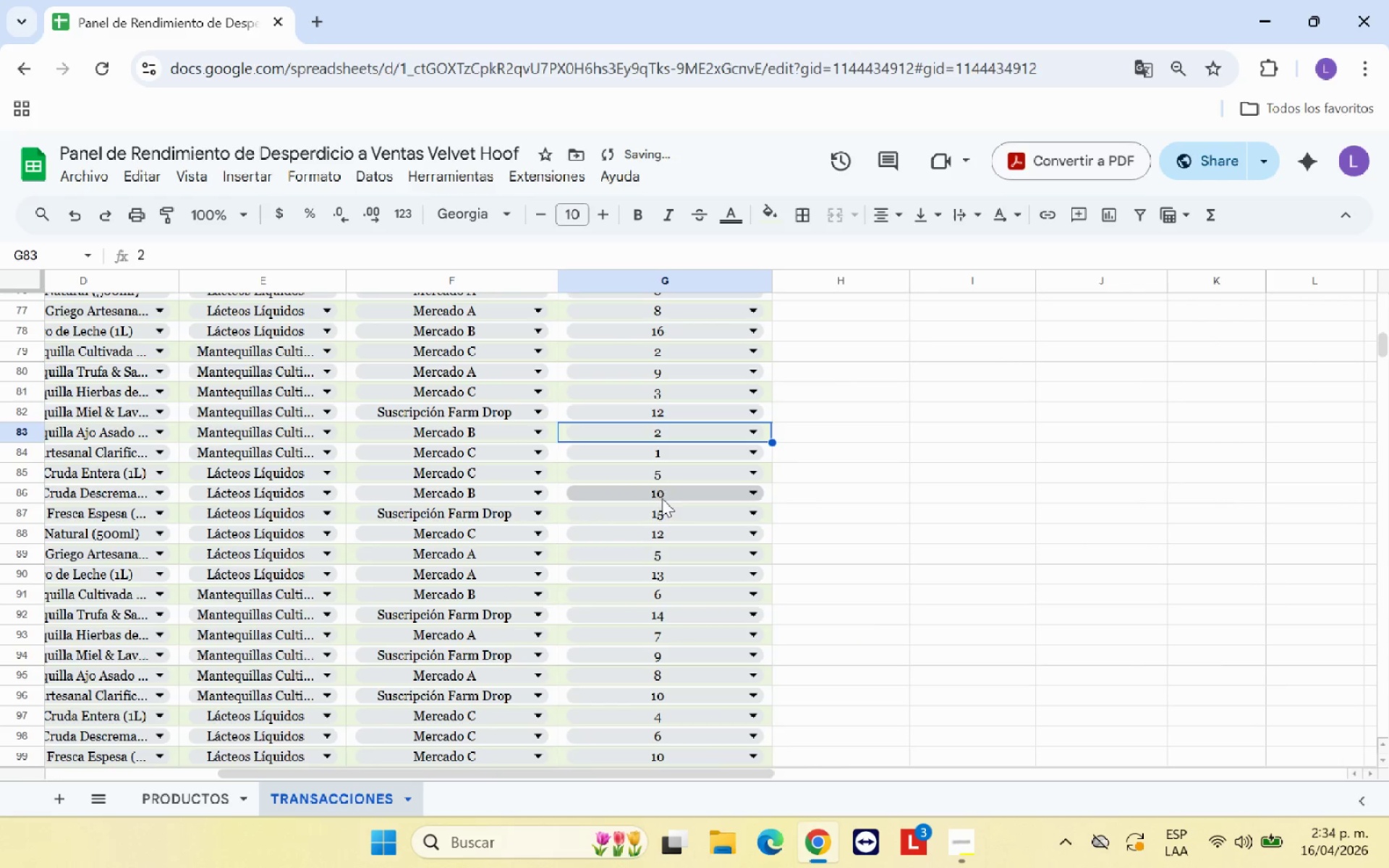 
left_click([663, 497])
 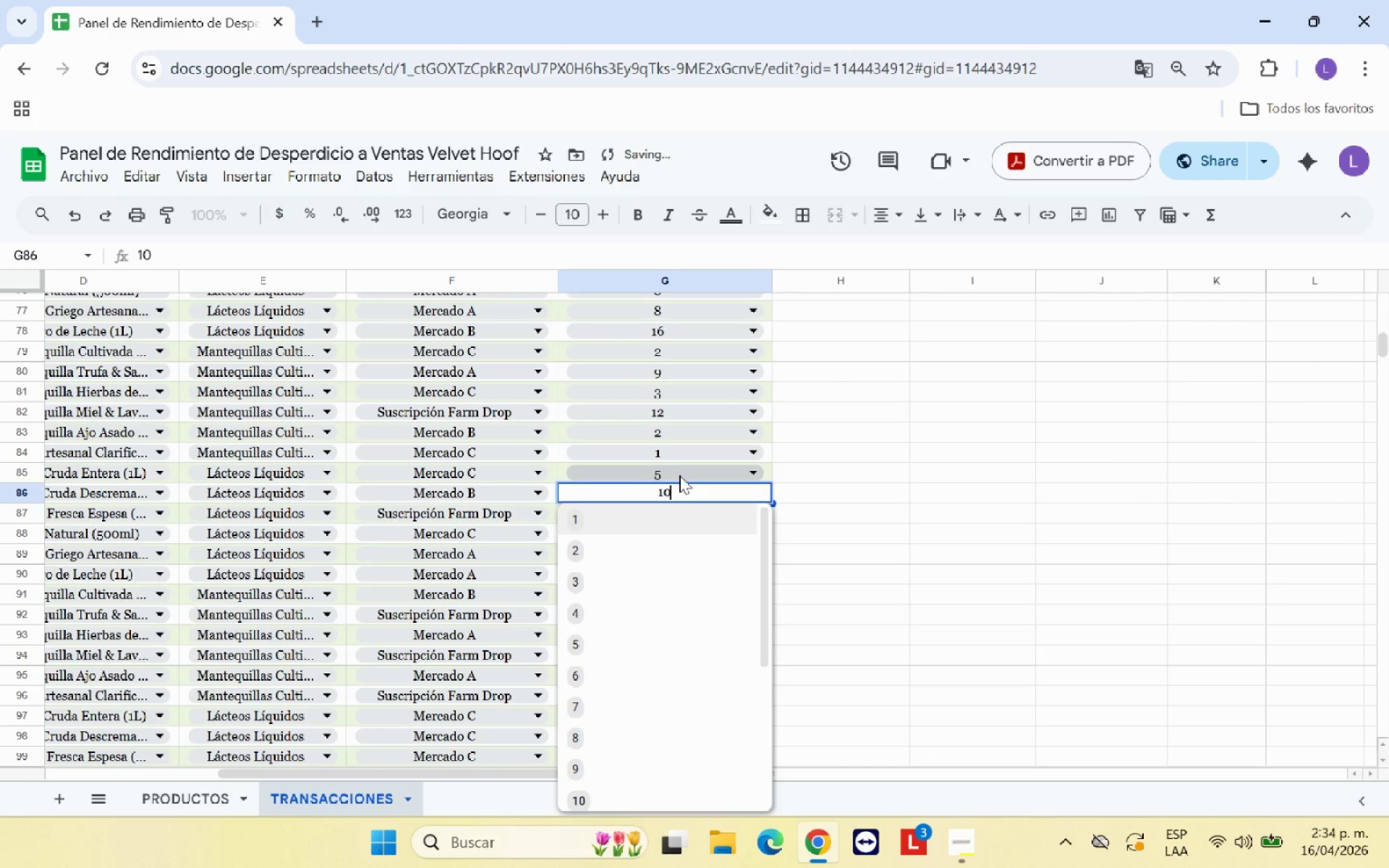 
left_click([679, 475])
 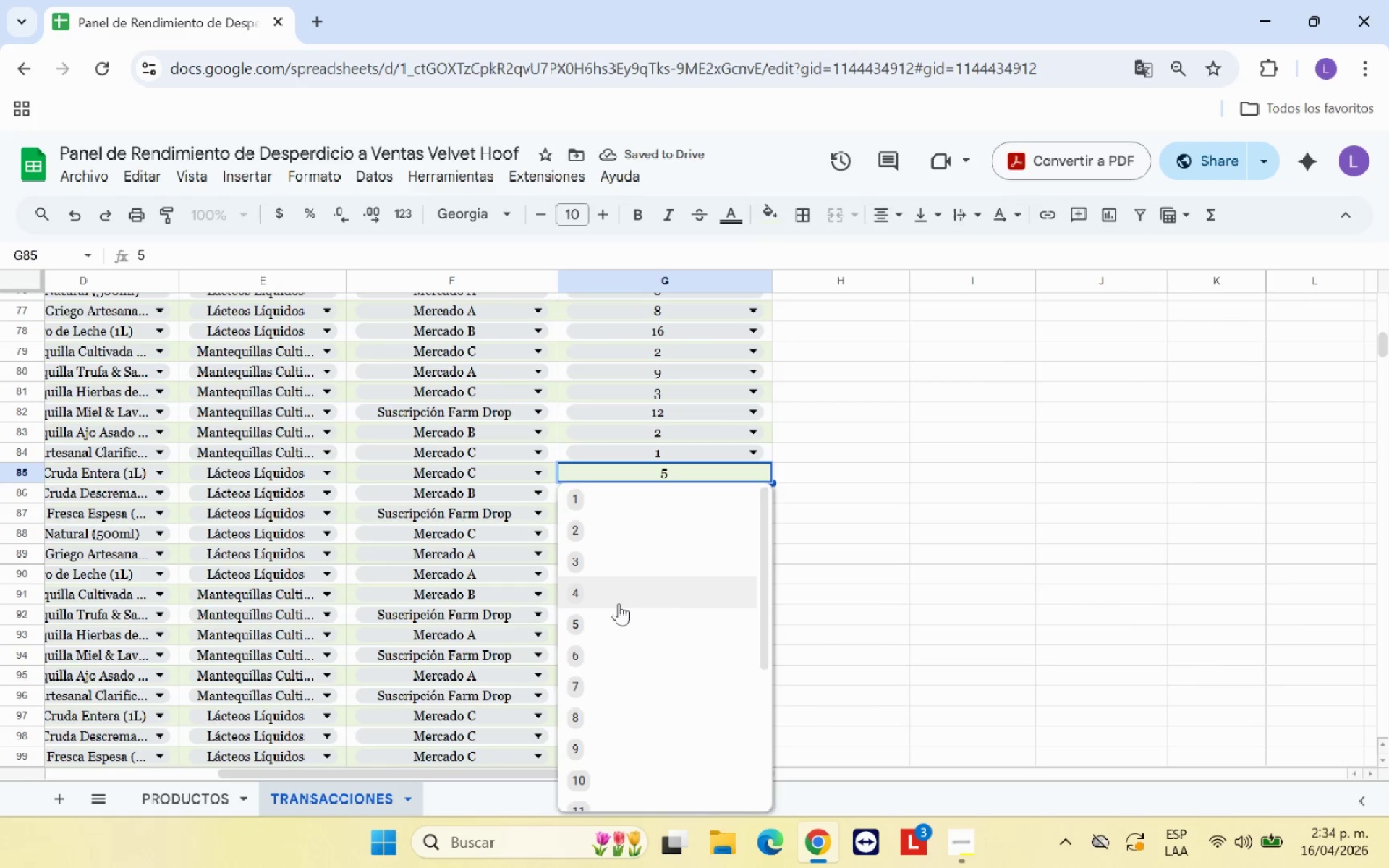 
left_click([619, 604])
 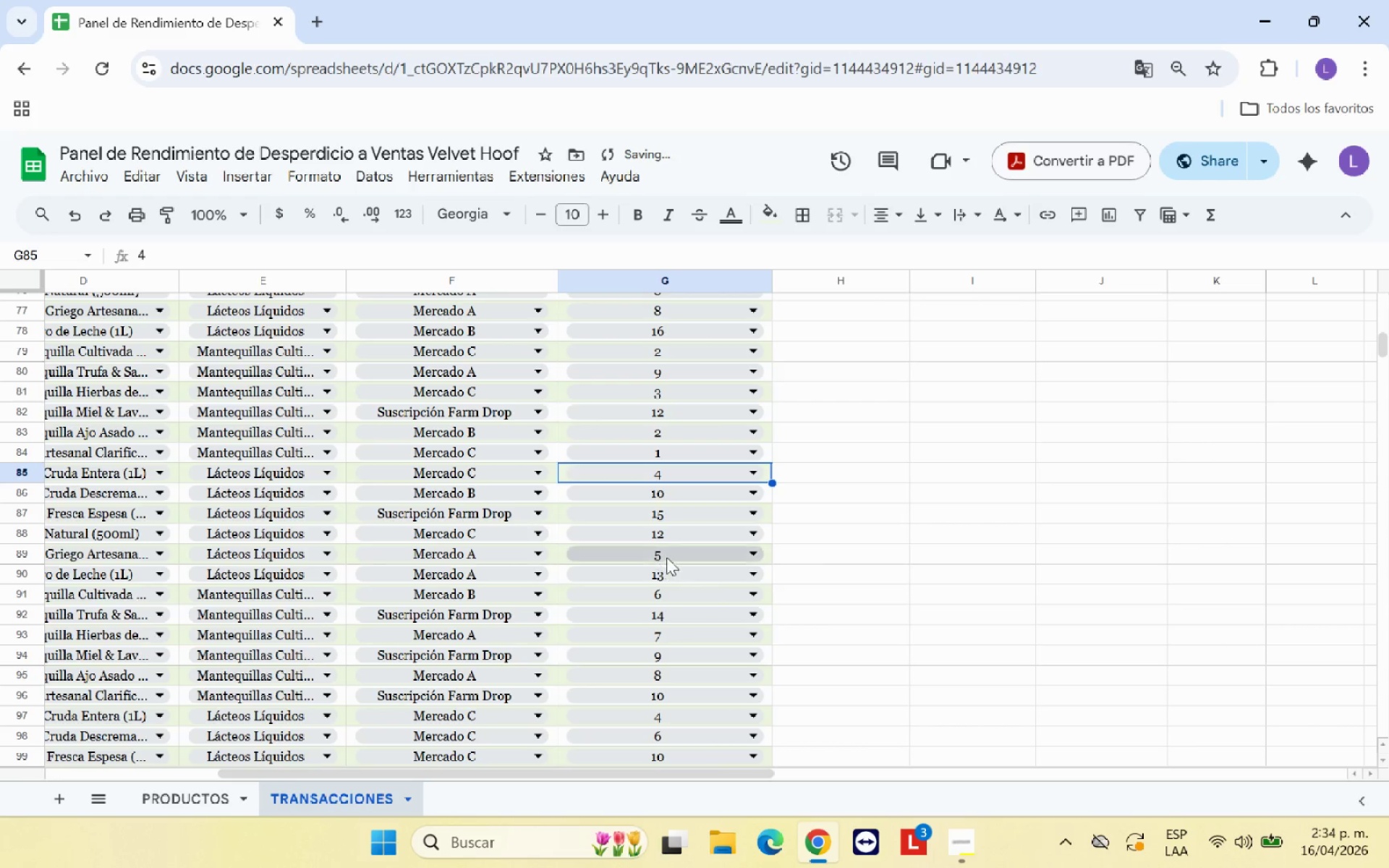 
left_click([666, 557])
 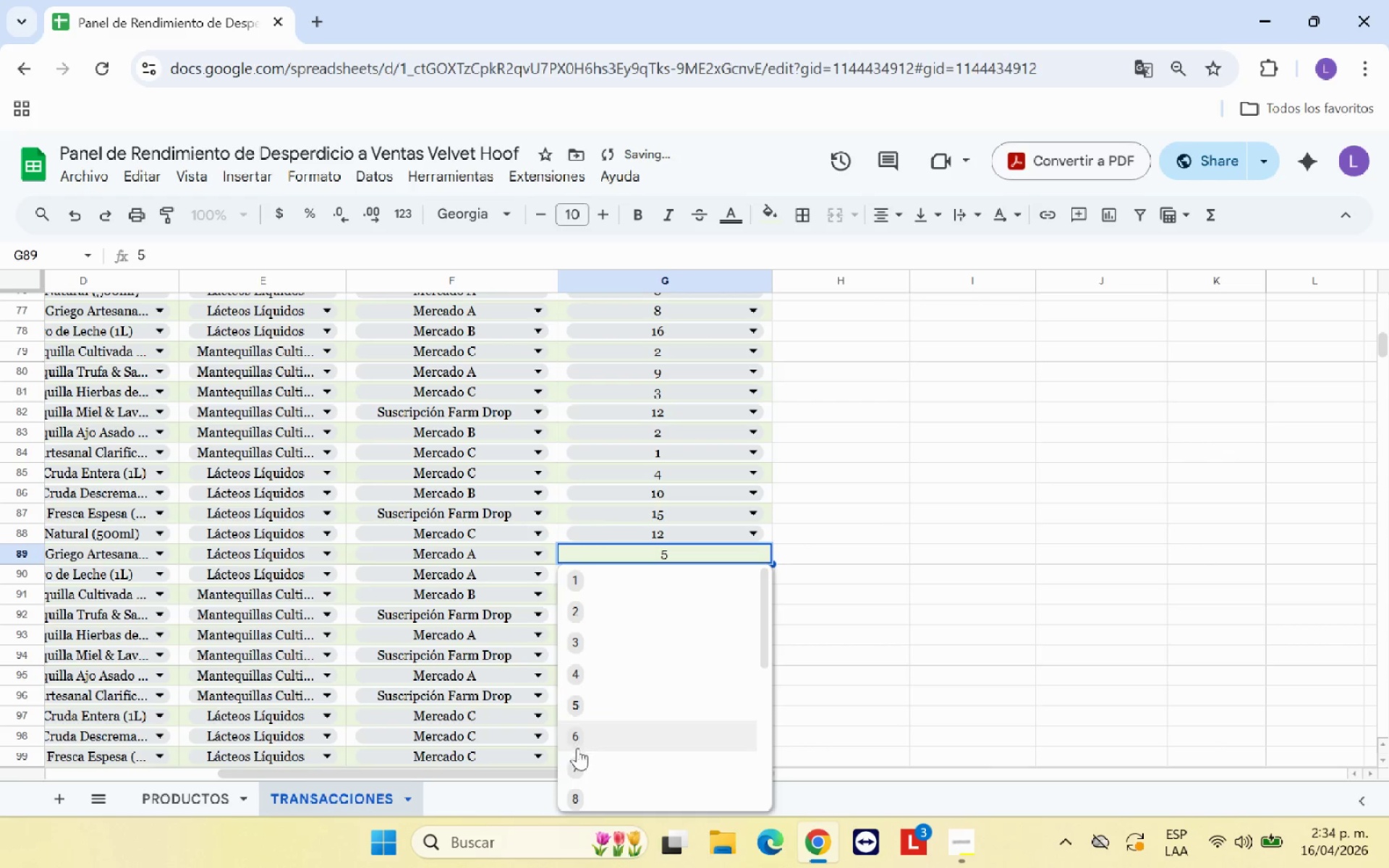 
left_click([582, 771])
 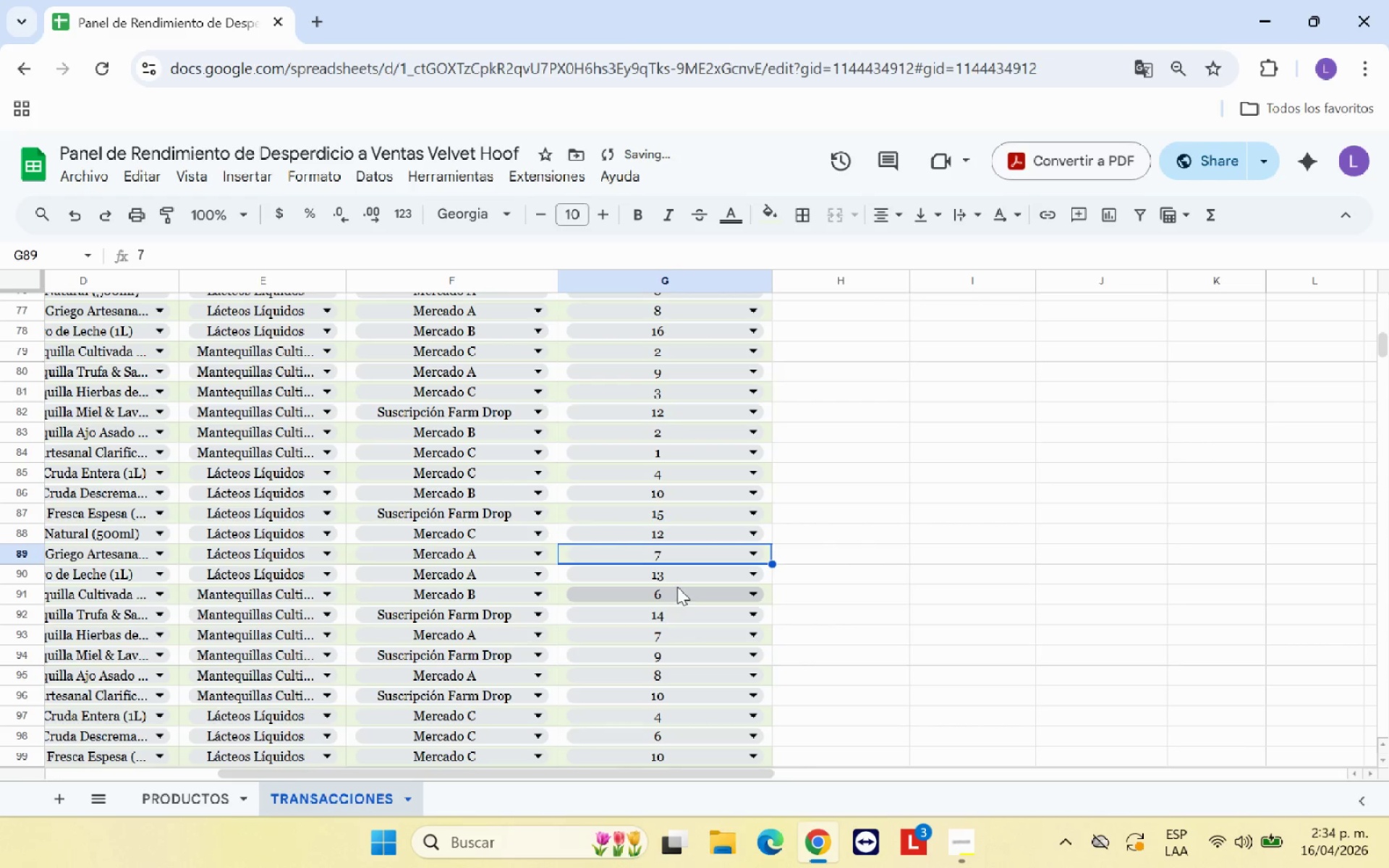 
left_click([677, 587])
 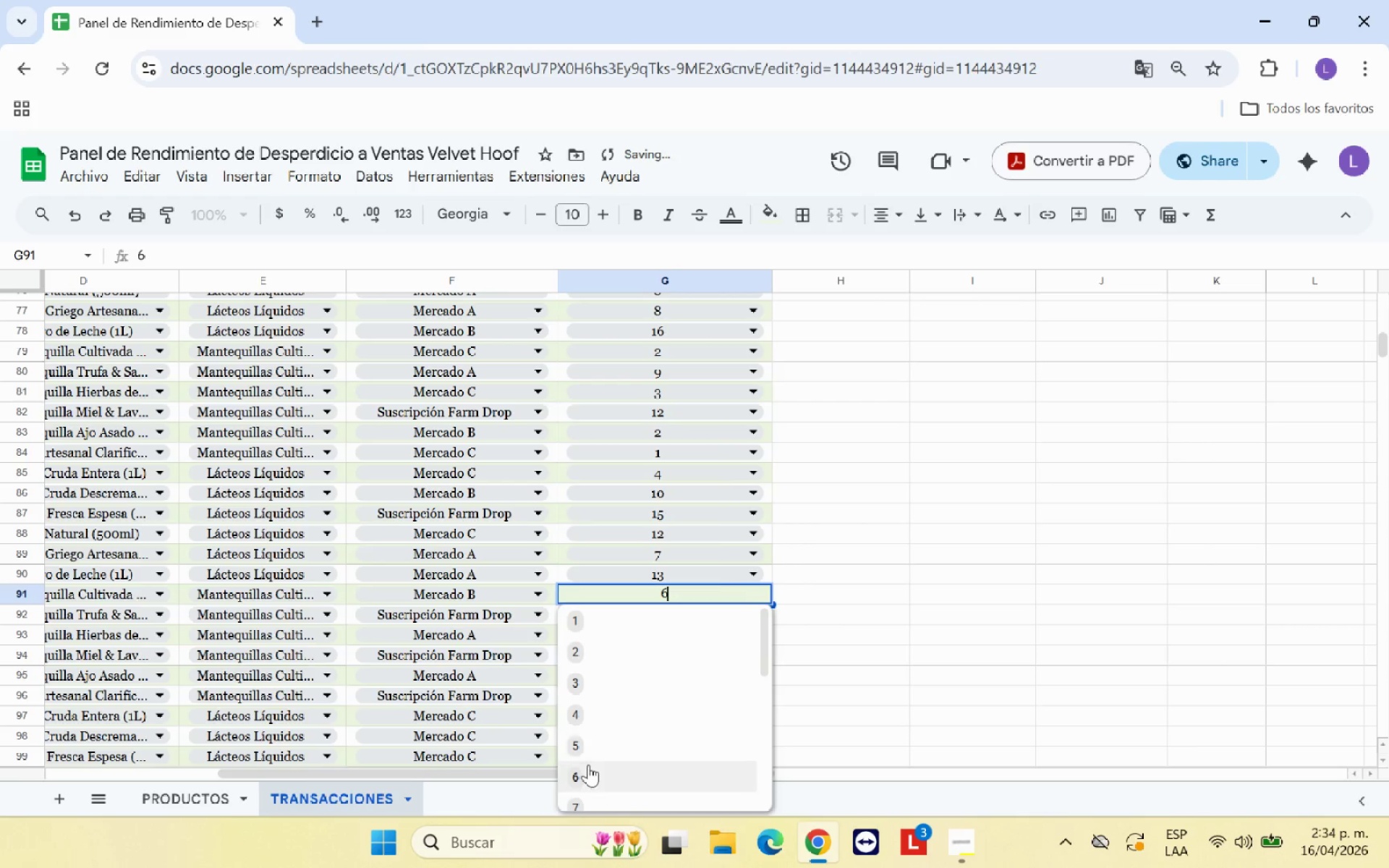 
scroll: coordinate [590, 767], scroll_direction: down, amount: 1.0
 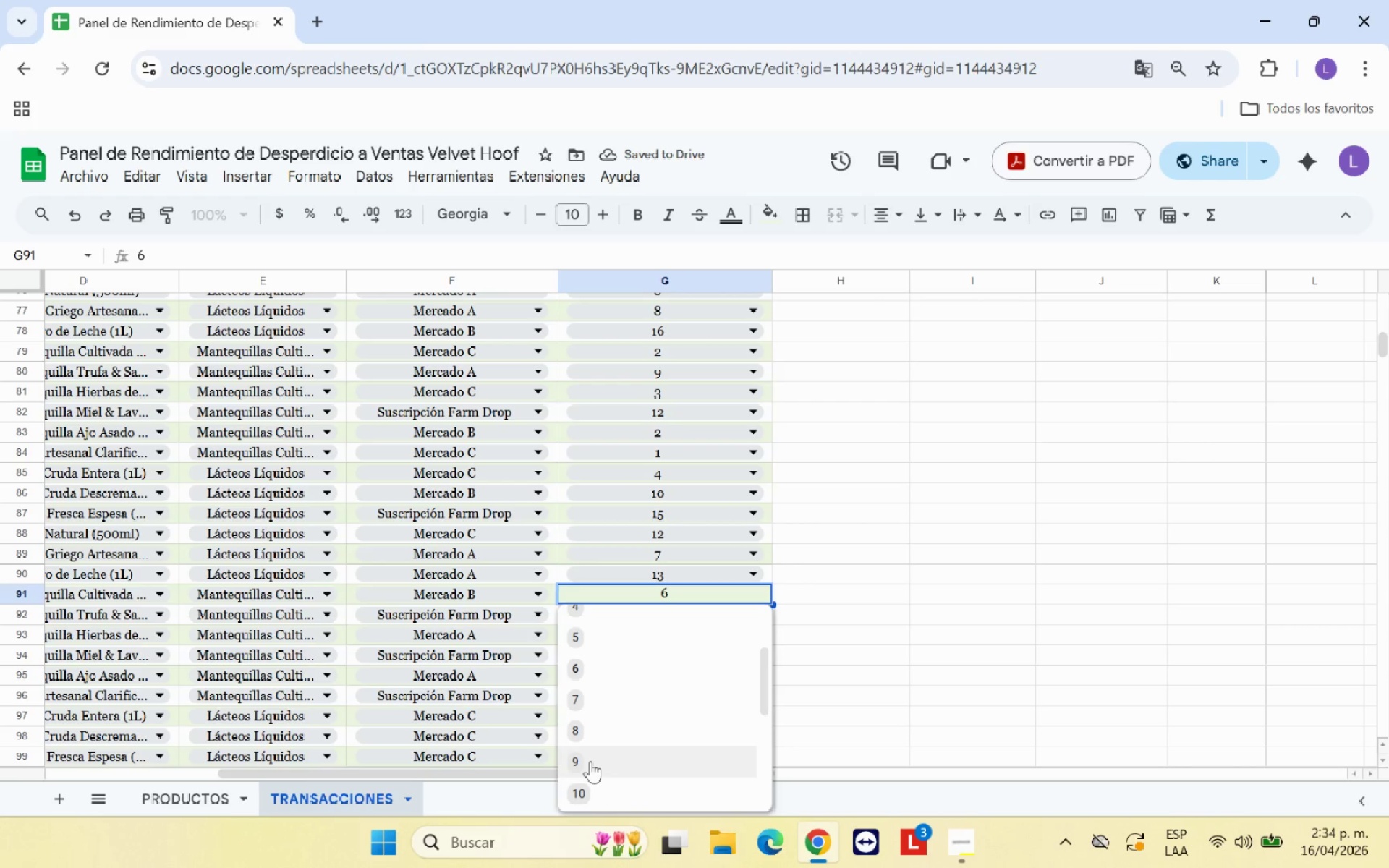 
left_click([590, 761])
 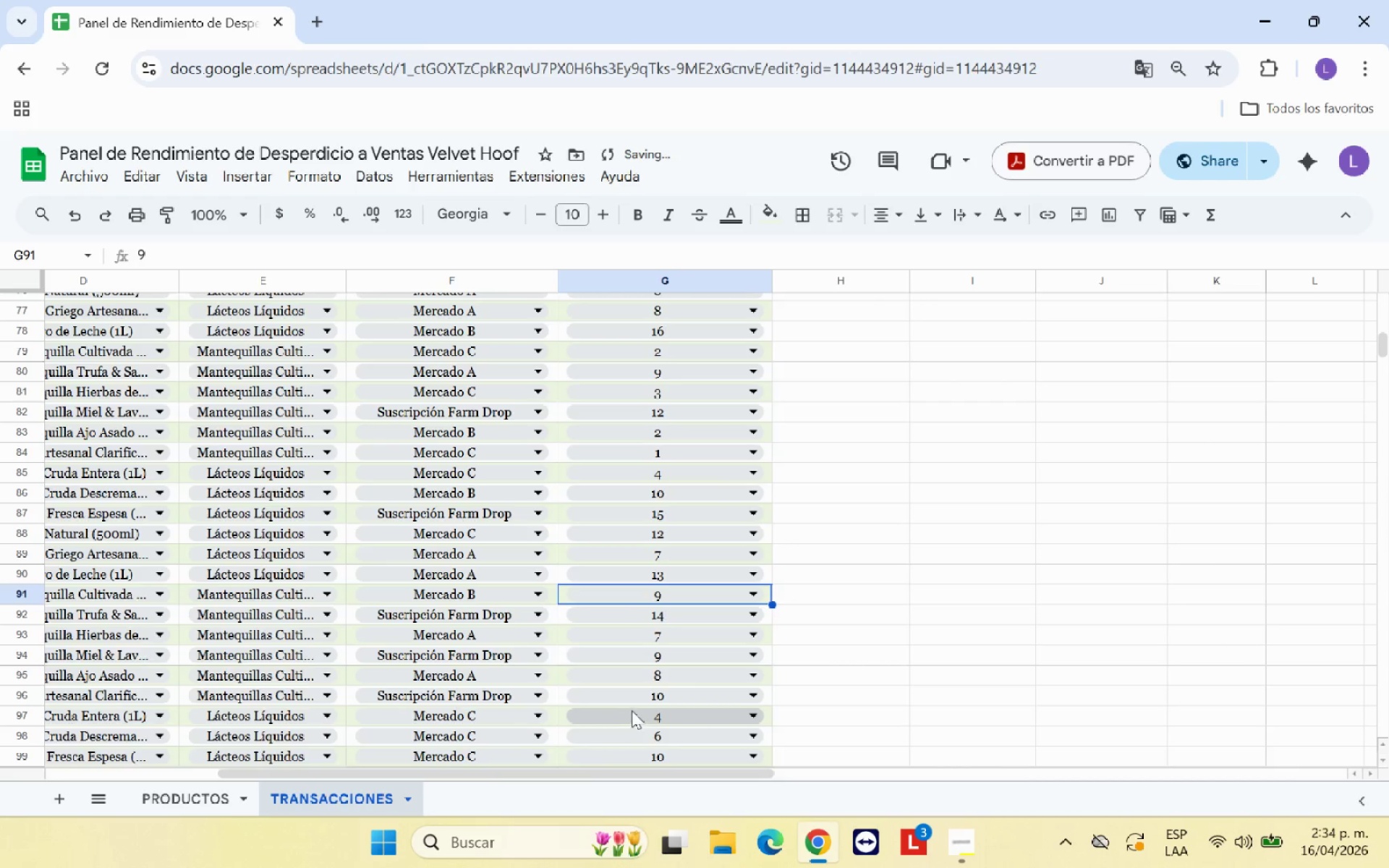 
scroll: coordinate [632, 709], scroll_direction: down, amount: 1.0
 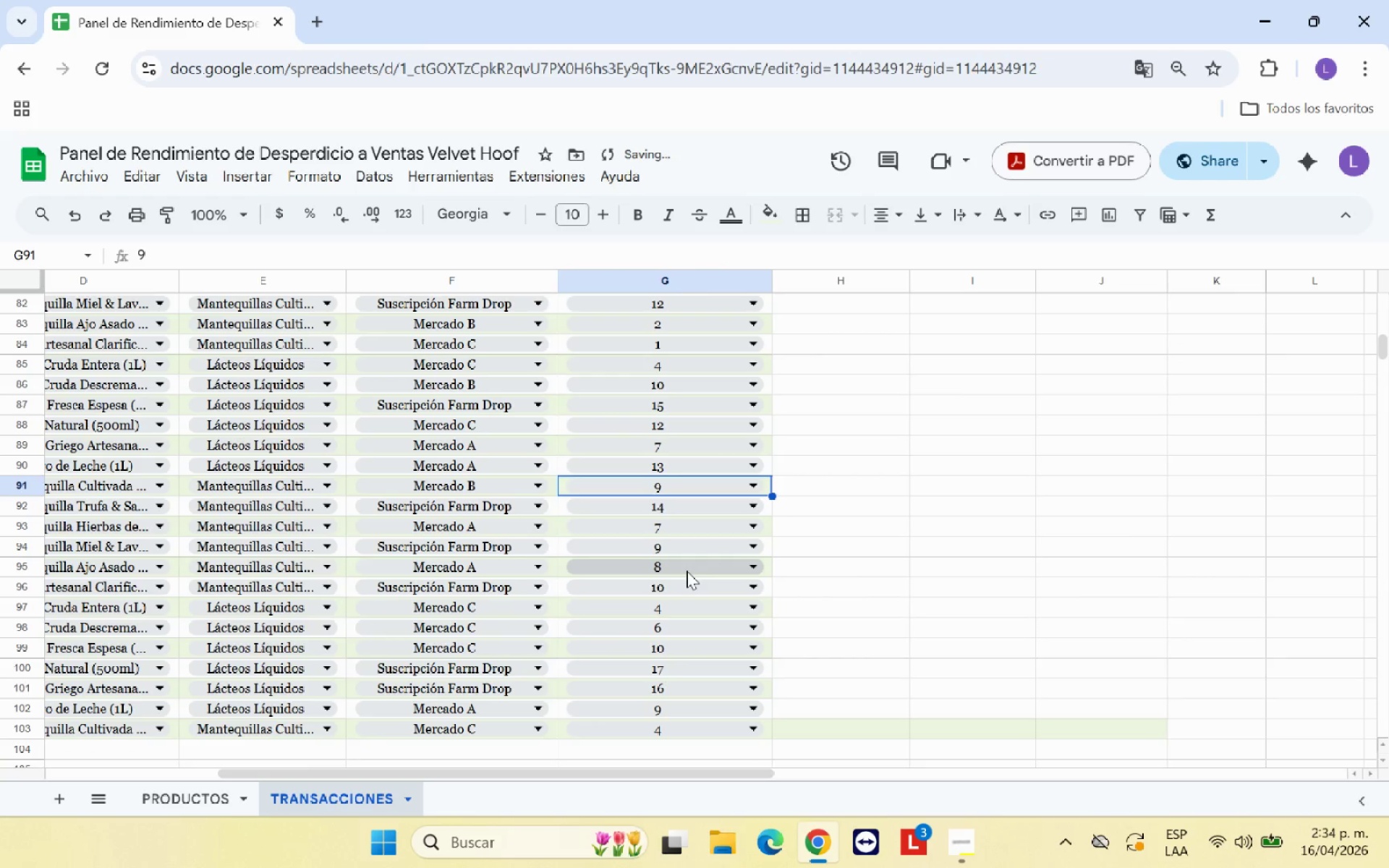 
left_click([679, 590])
 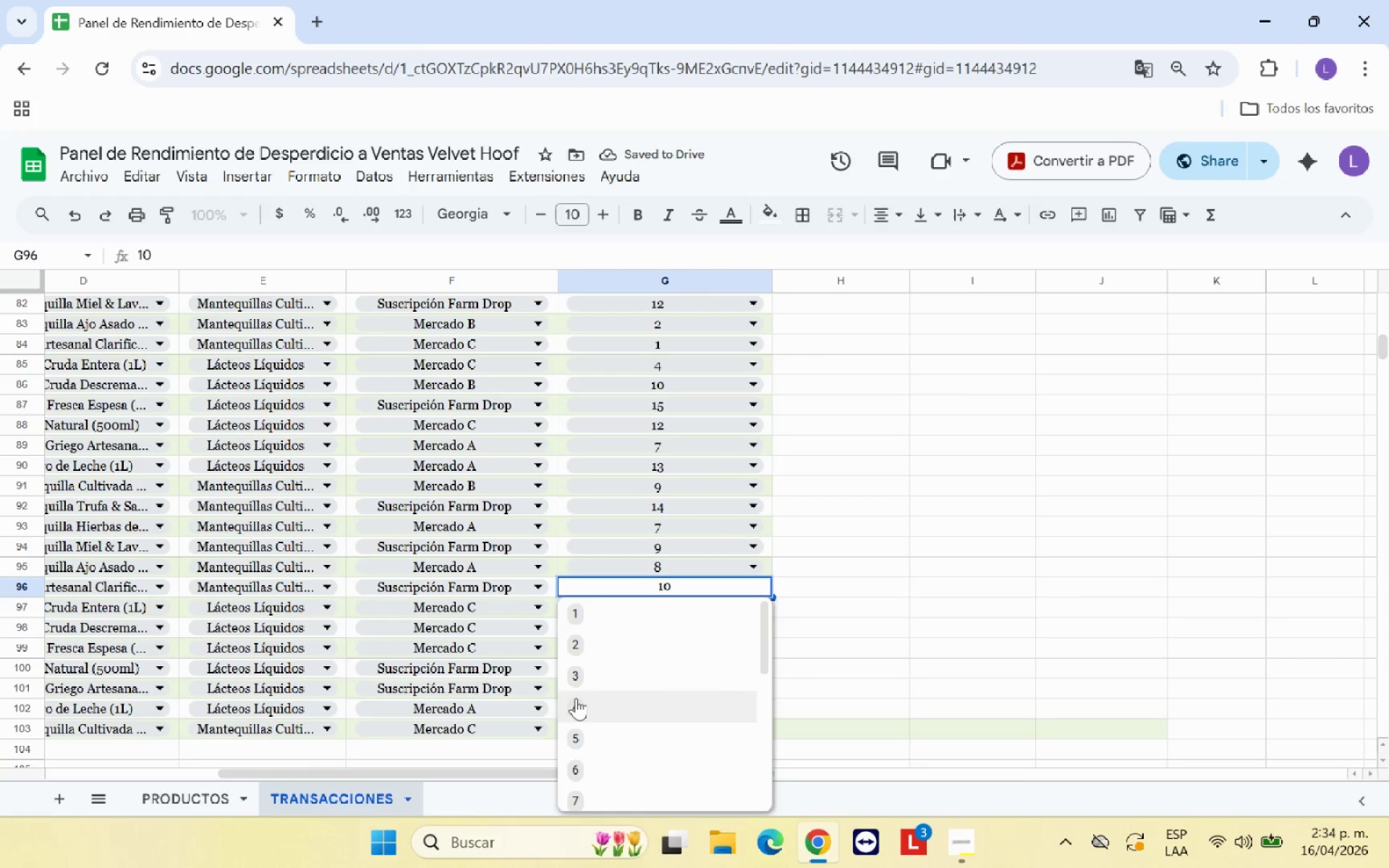 
scroll: coordinate [589, 718], scroll_direction: down, amount: 7.0
 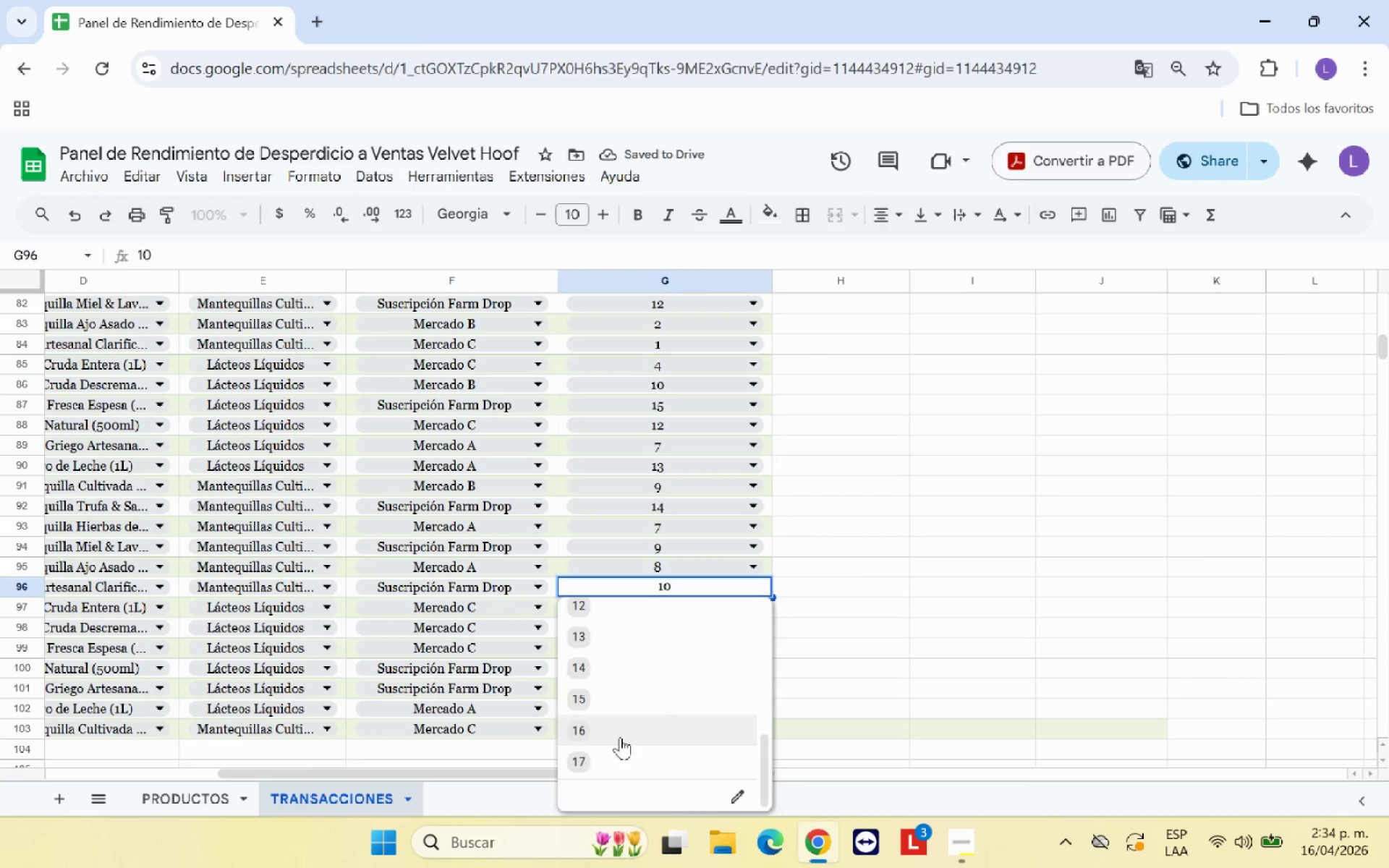 
left_click([620, 736])
 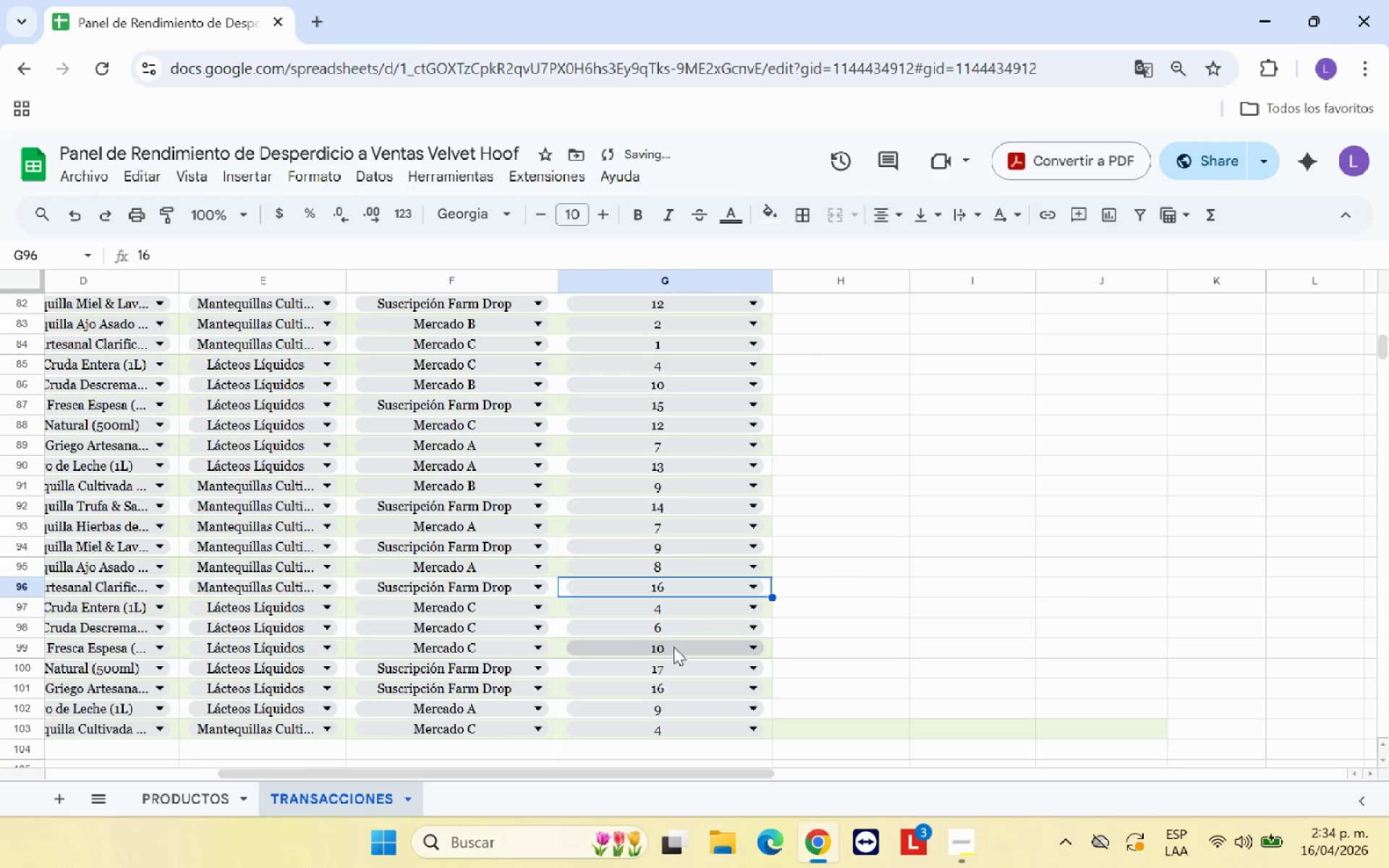 
left_click([674, 647])
 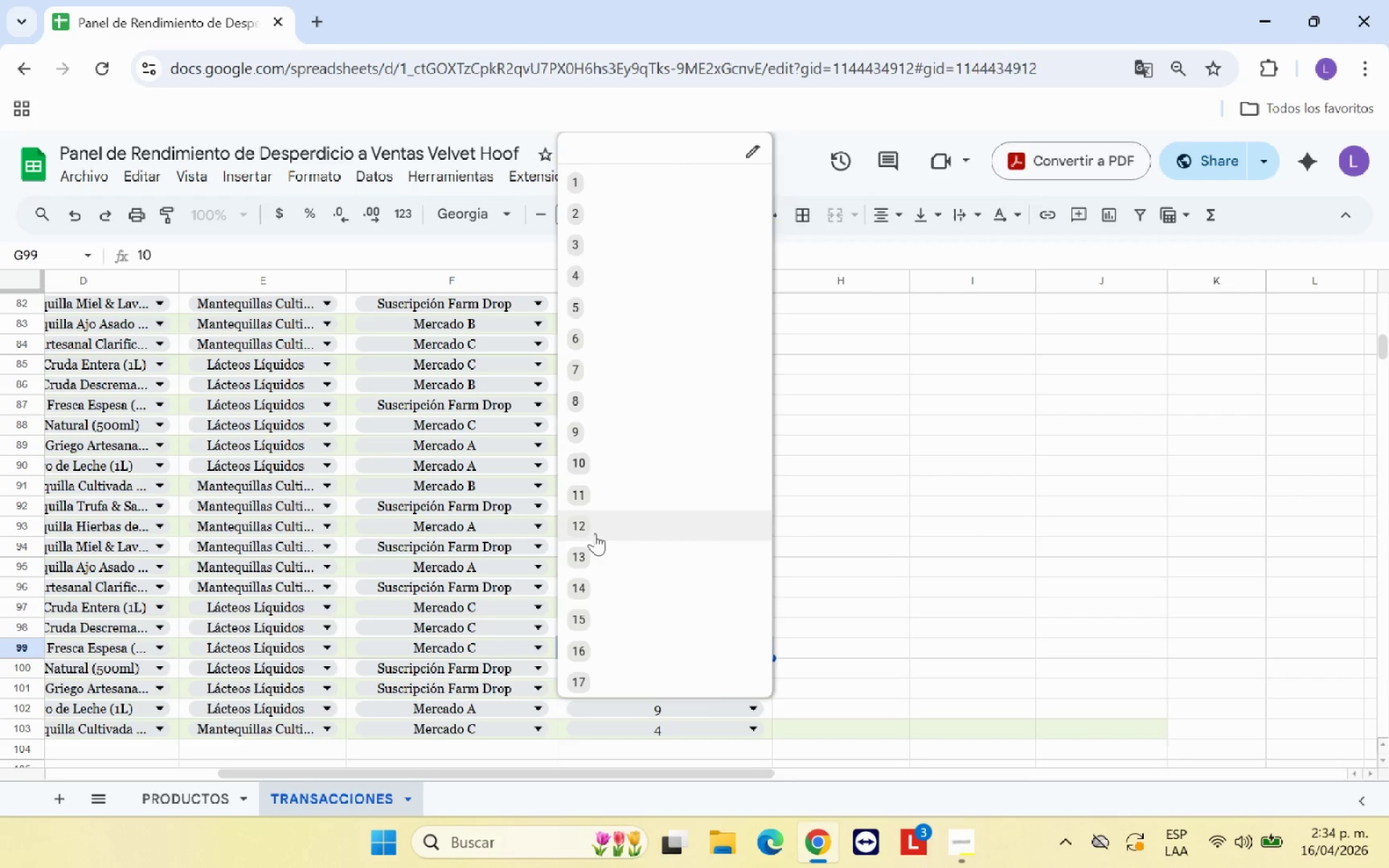 
left_click([595, 539])
 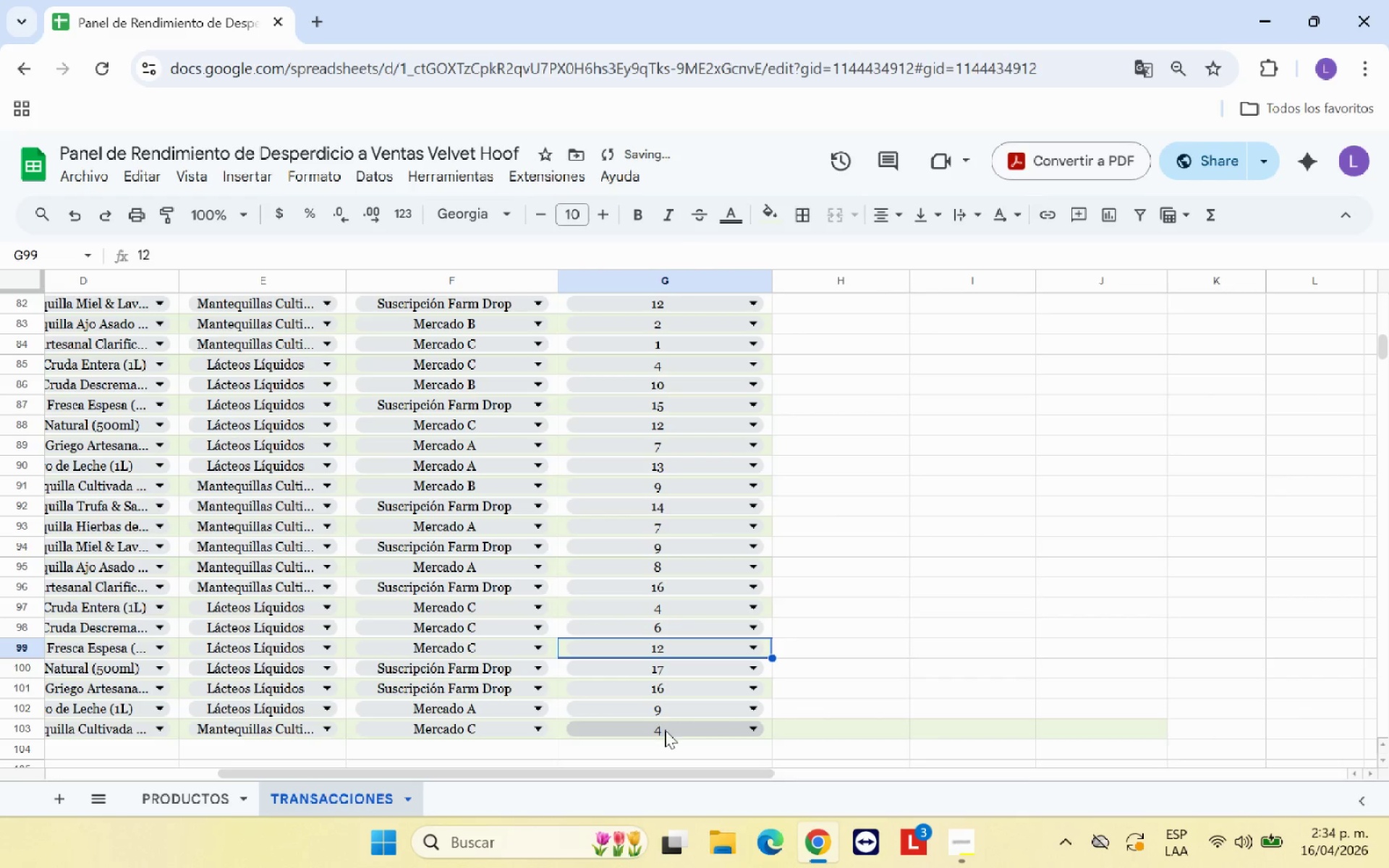 
left_click([665, 730])
 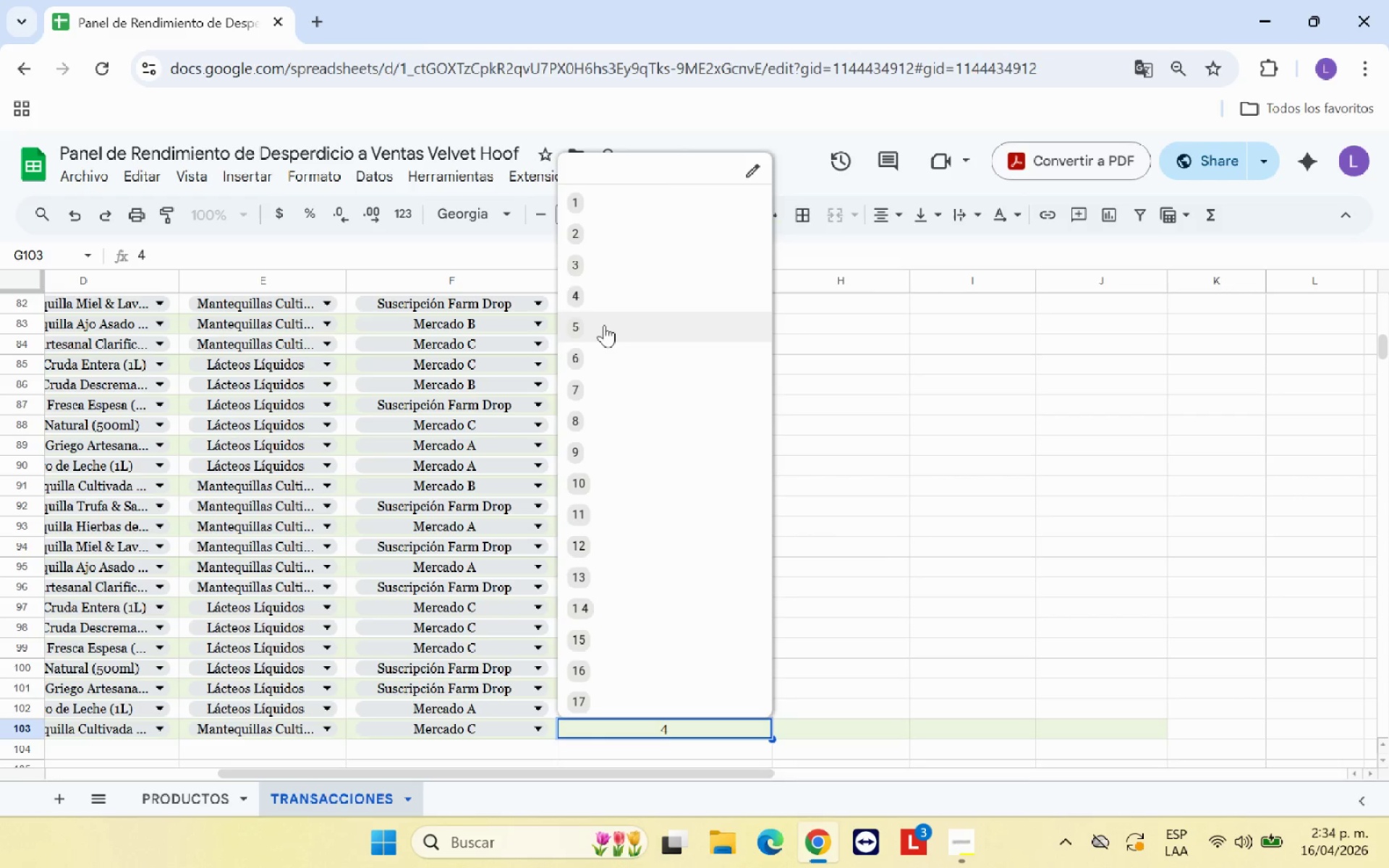 
left_click([604, 325])
 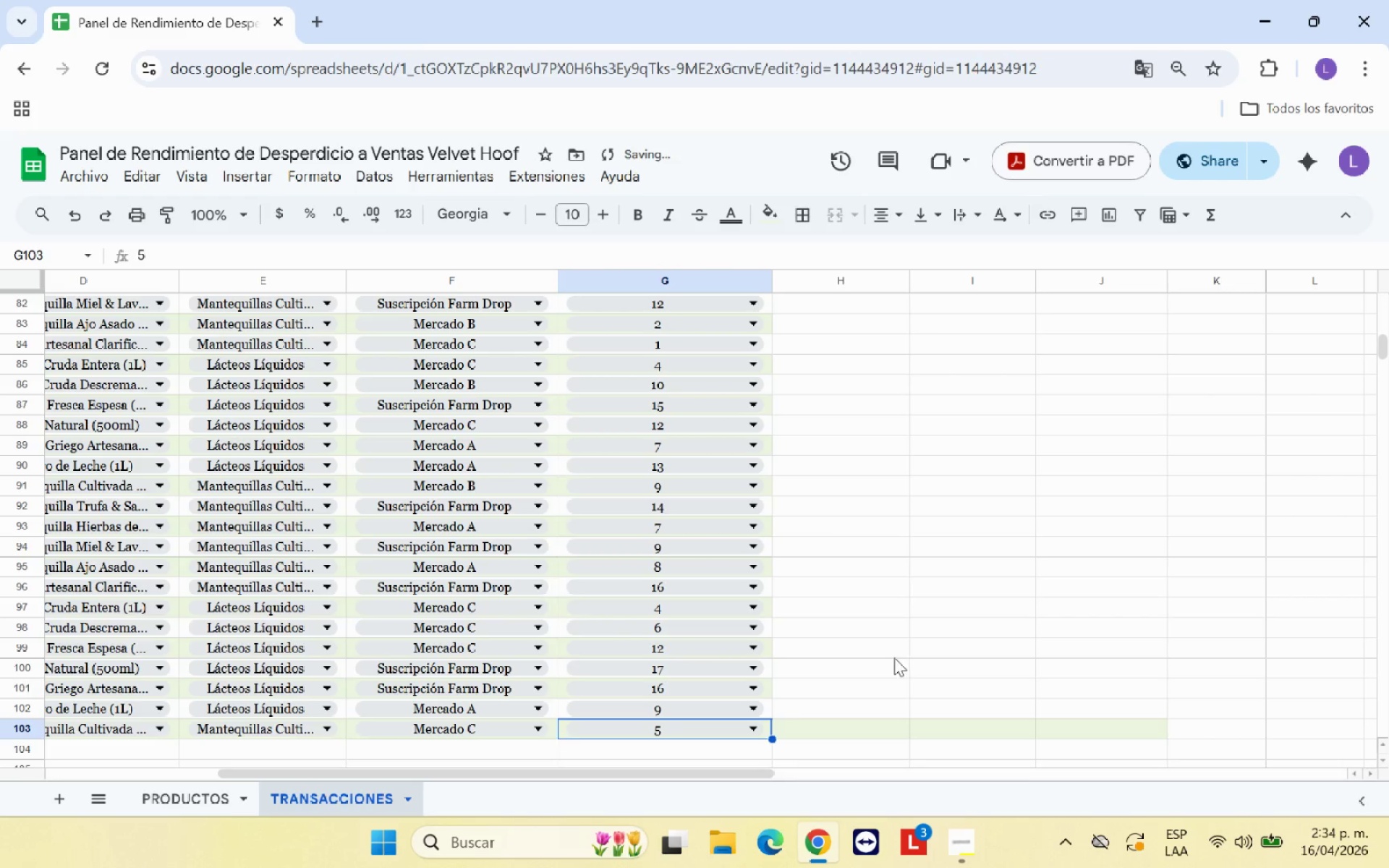 
left_click([895, 658])
 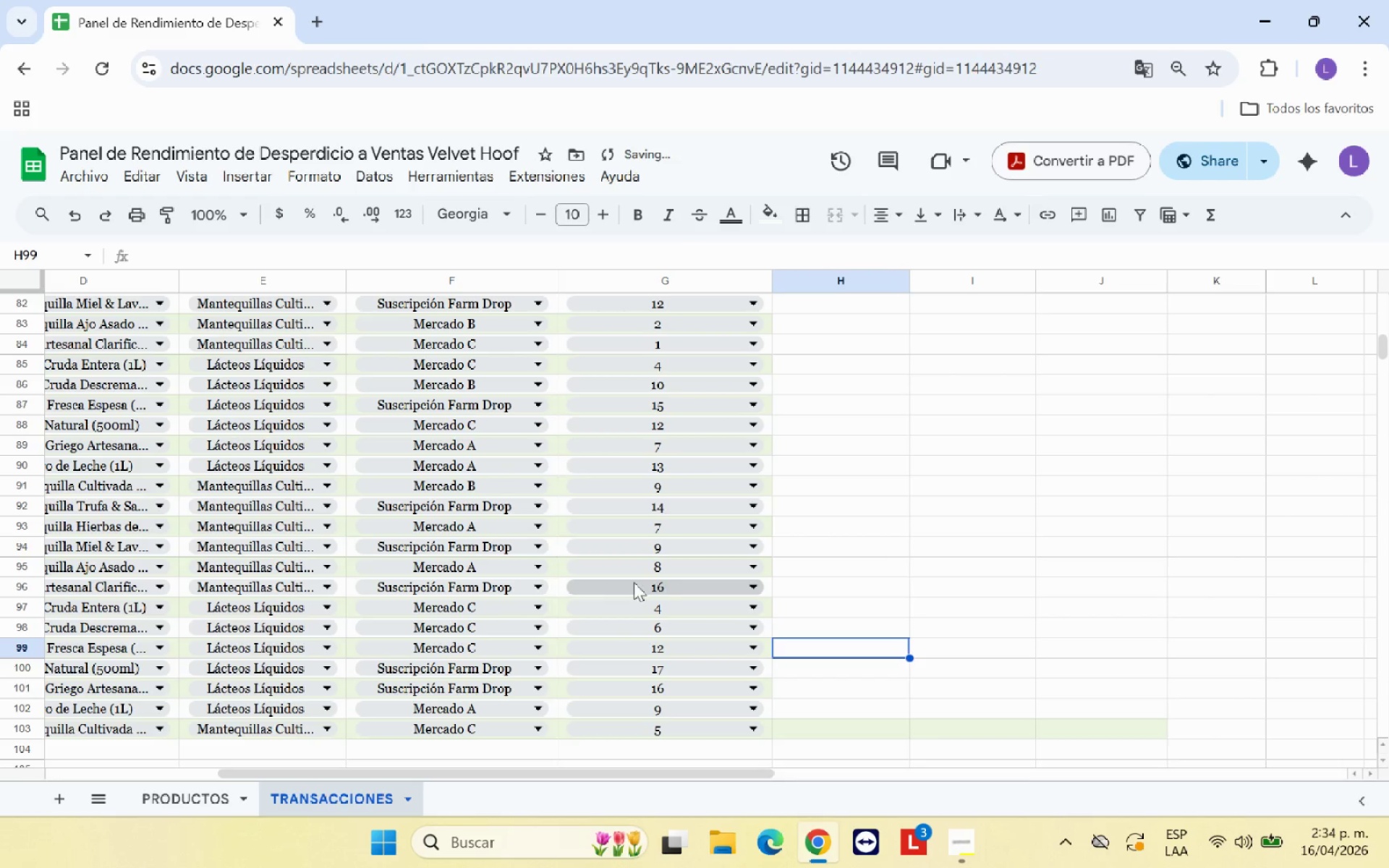 
scroll: coordinate [658, 578], scroll_direction: up, amount: 2.0
 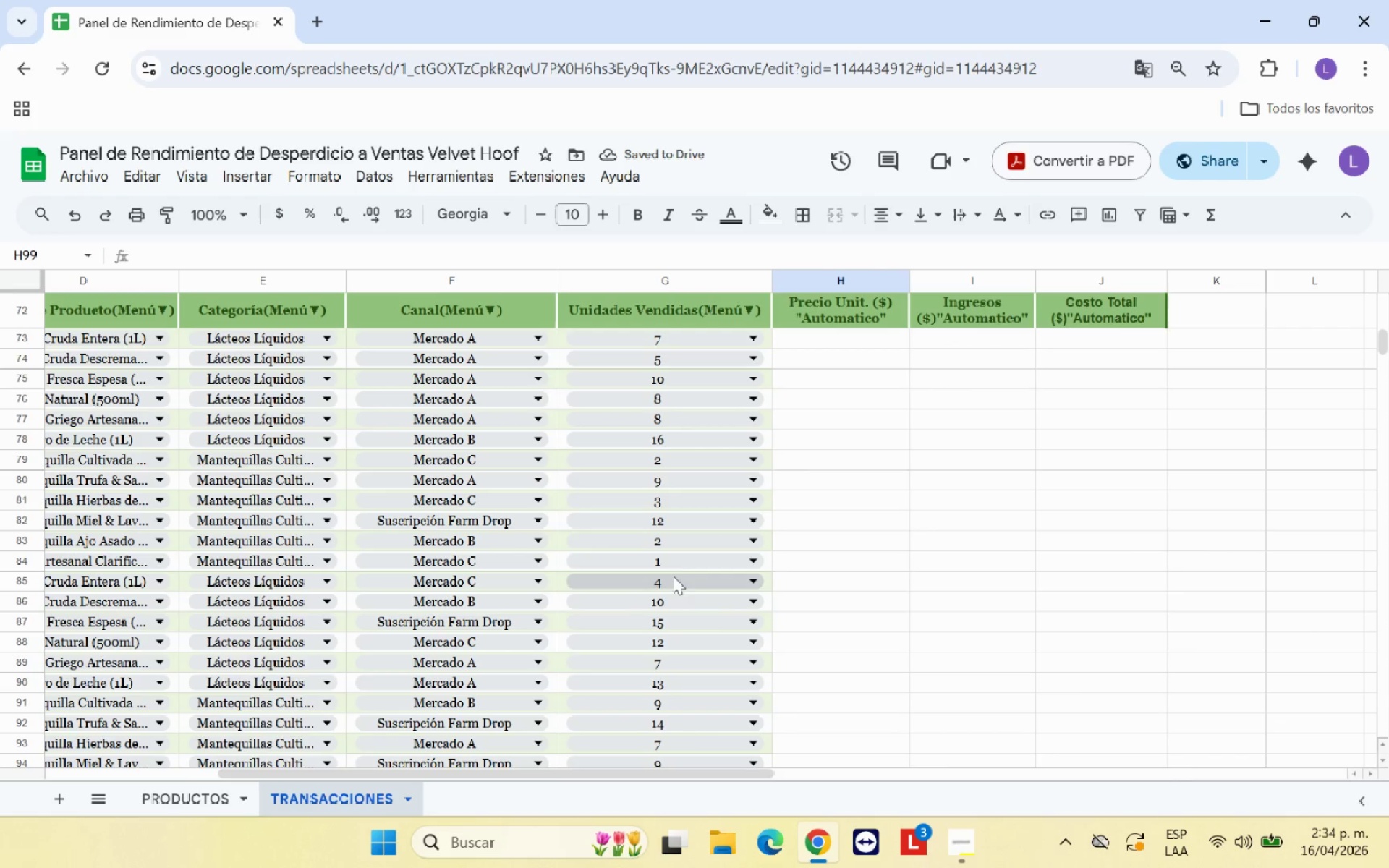 
scroll: coordinate [741, 578], scroll_direction: down, amount: 2.0
 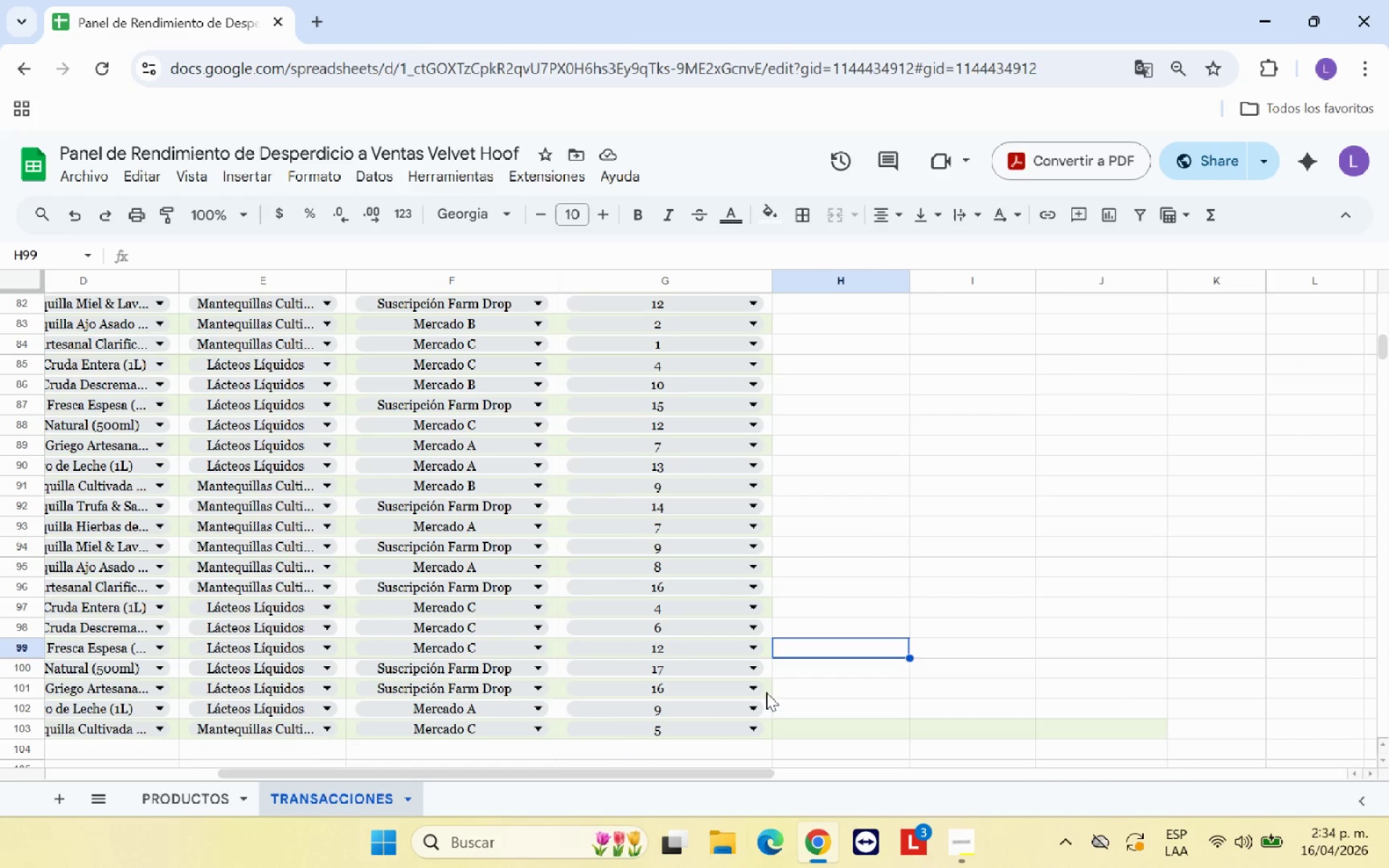 
wait(5.94)
 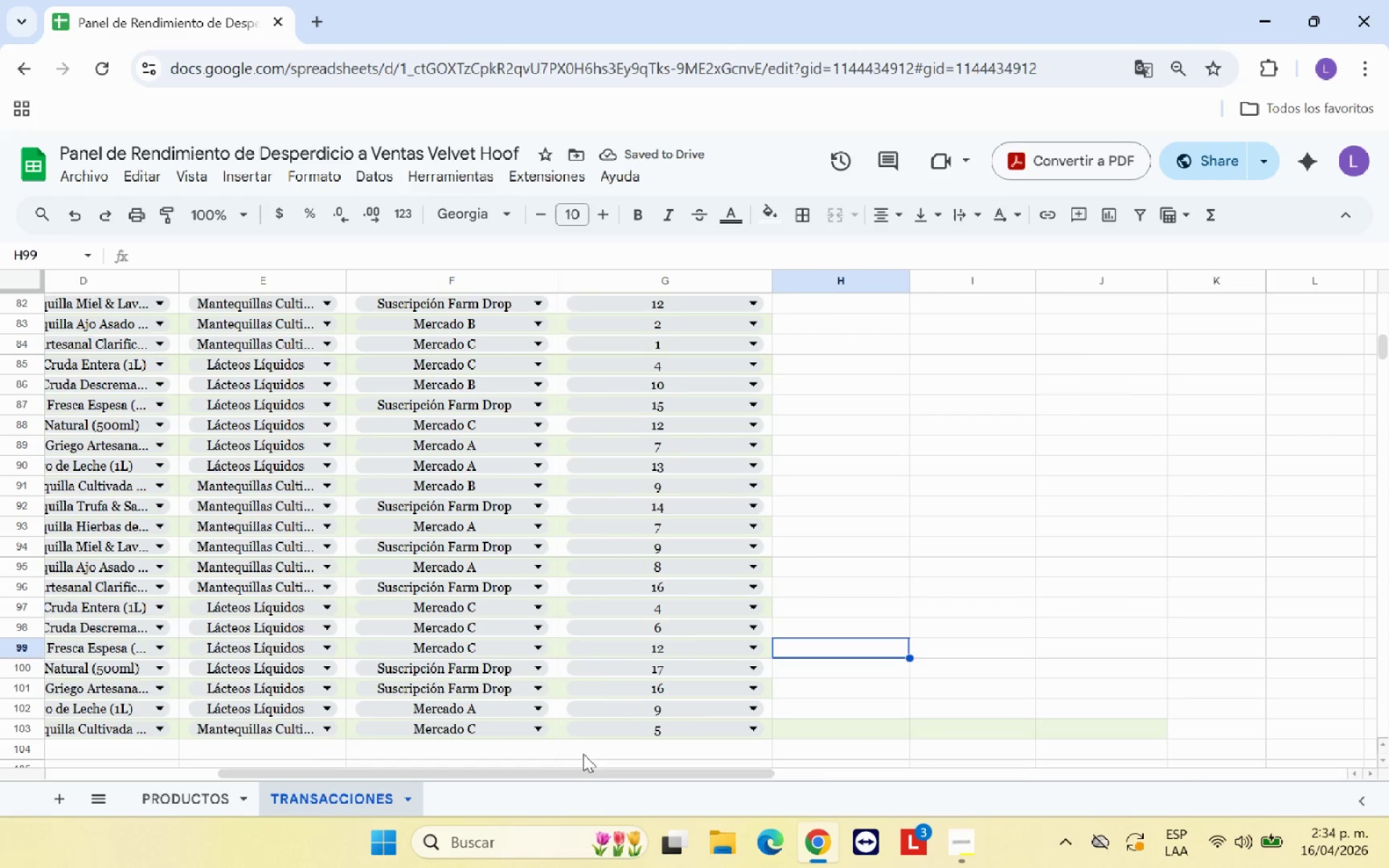 
left_click_drag(start_coordinate=[599, 771], to_coordinate=[682, 781])
 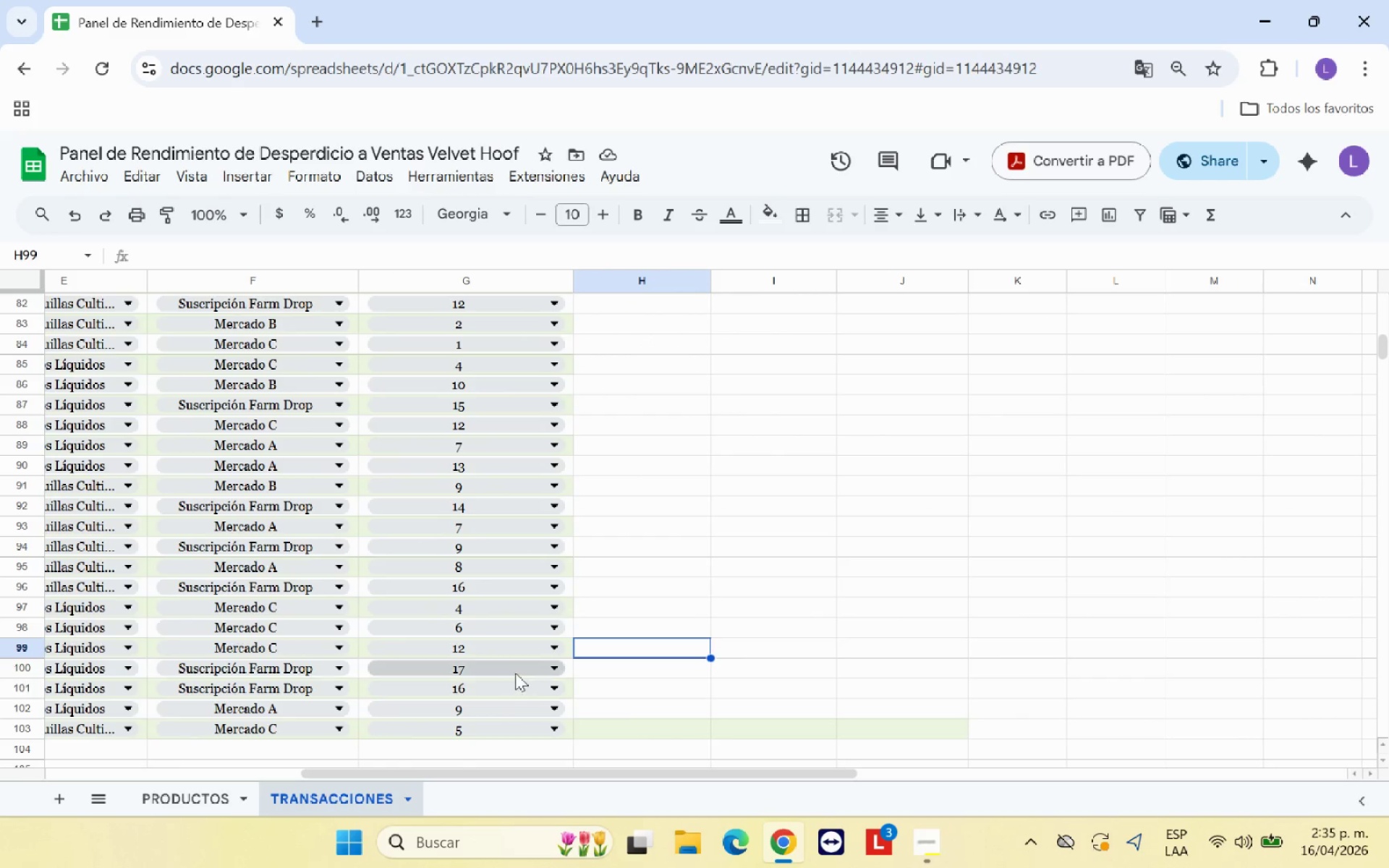 
left_click([515, 673])
 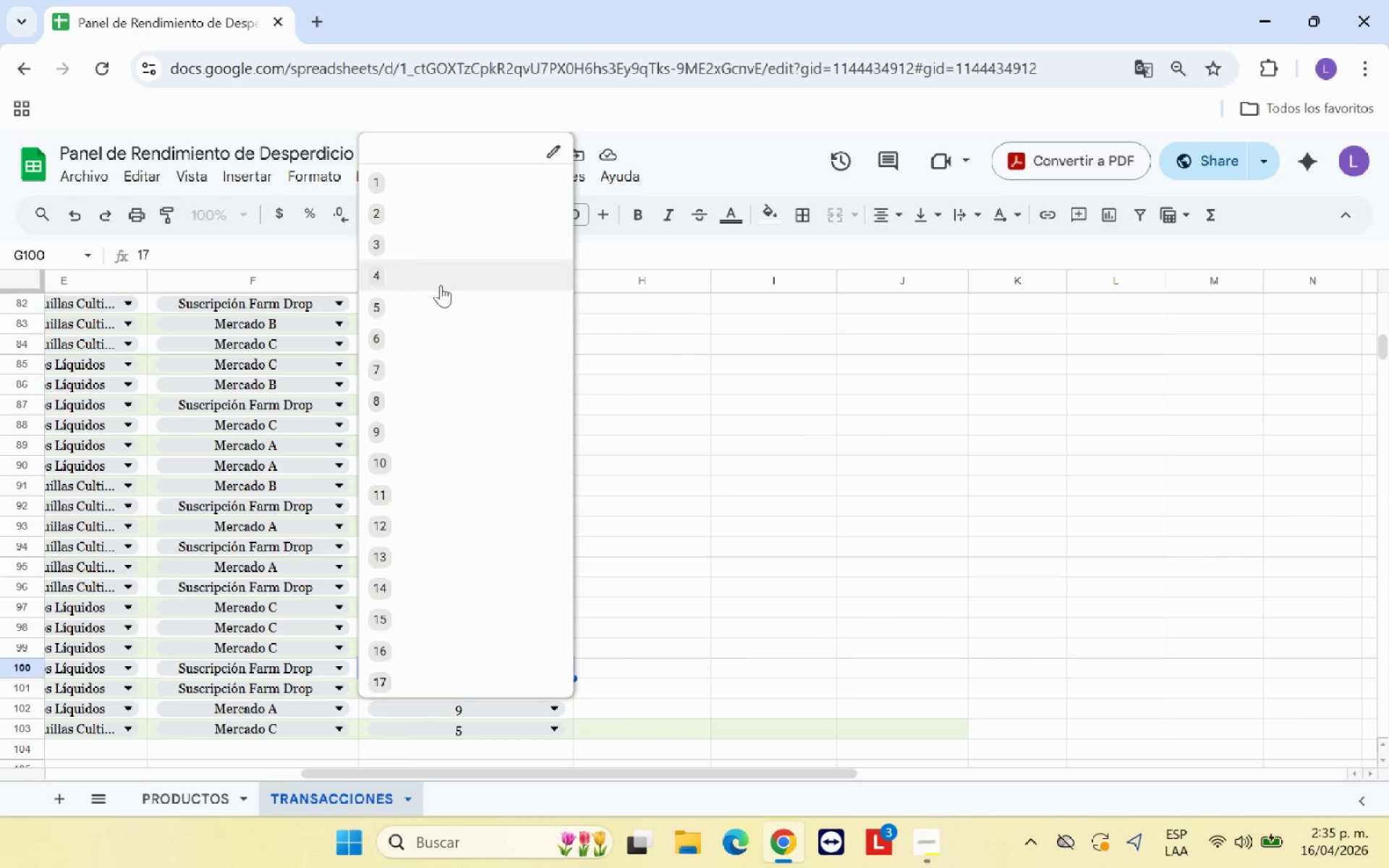 
left_click([435, 183])
 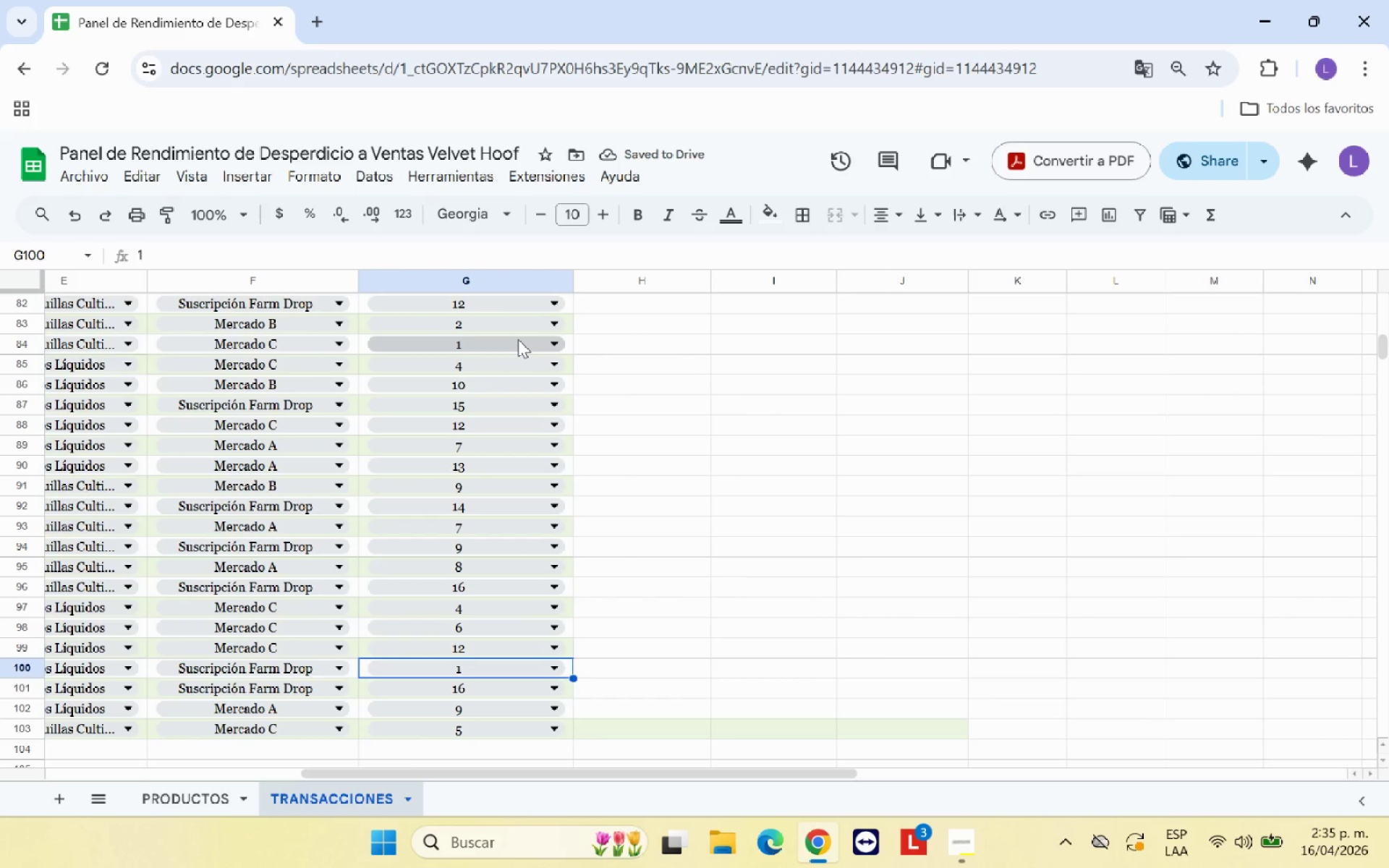 
left_click([518, 339])
 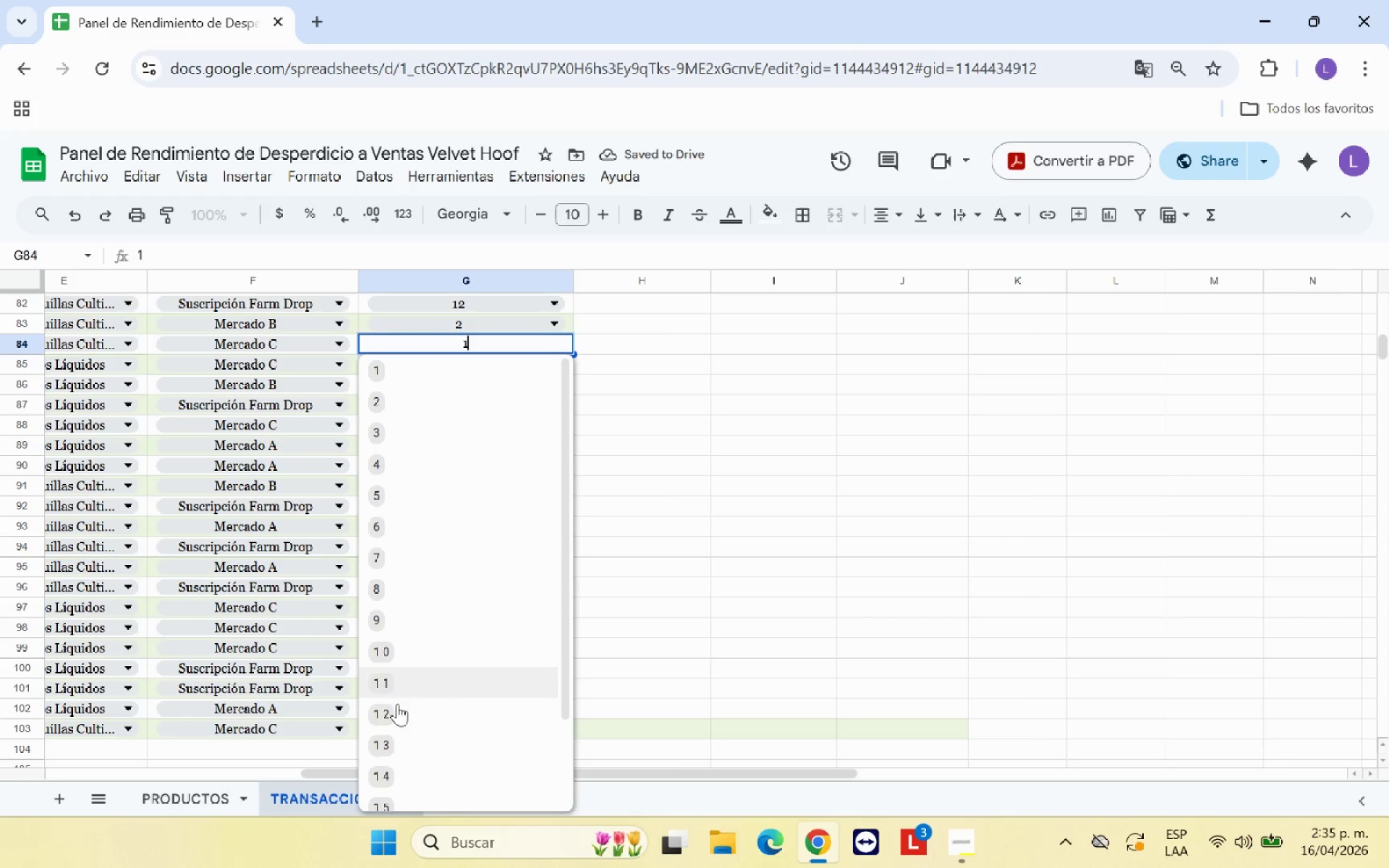 
scroll: coordinate [399, 730], scroll_direction: down, amount: 2.0
 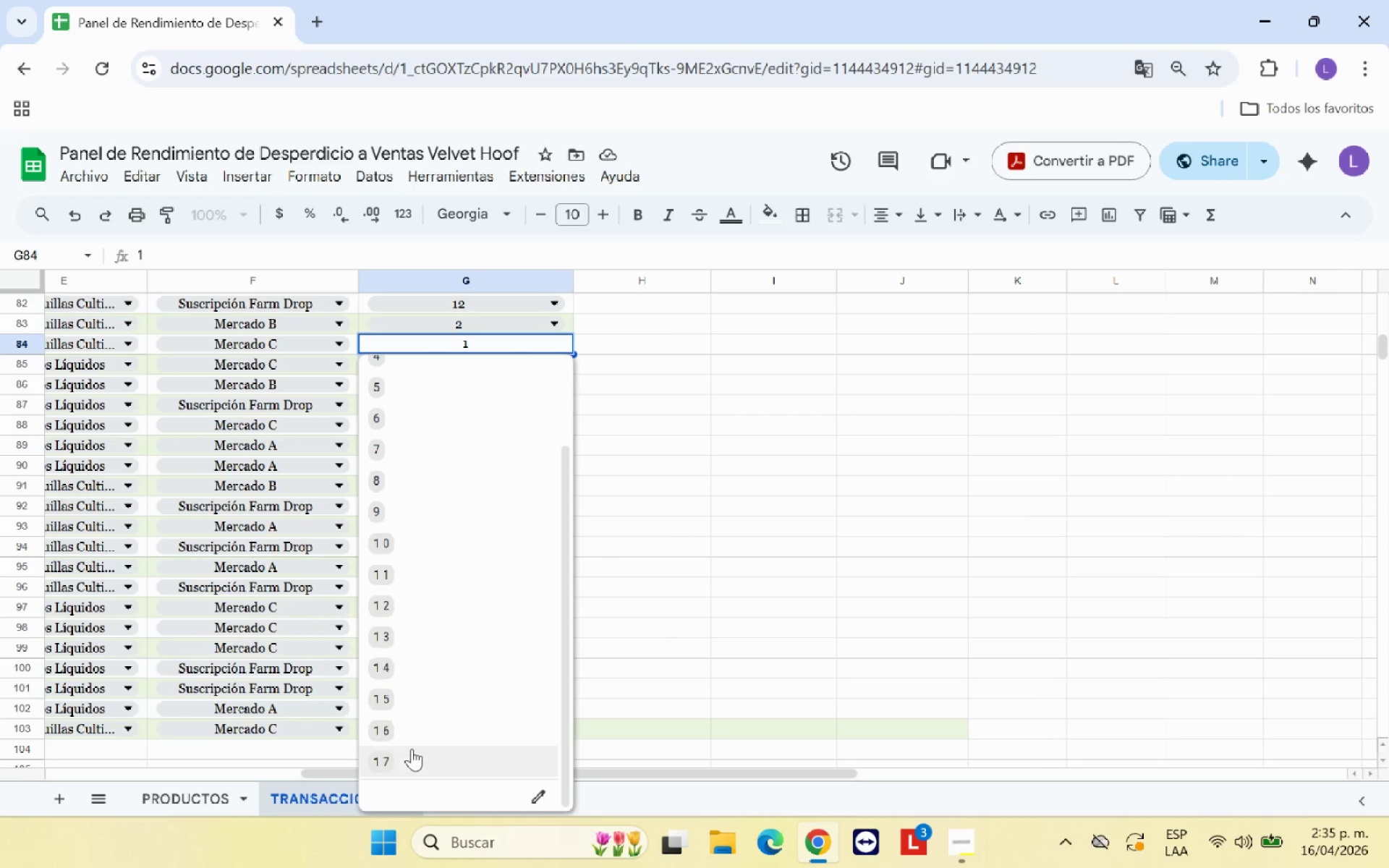 
left_click([421, 731])
 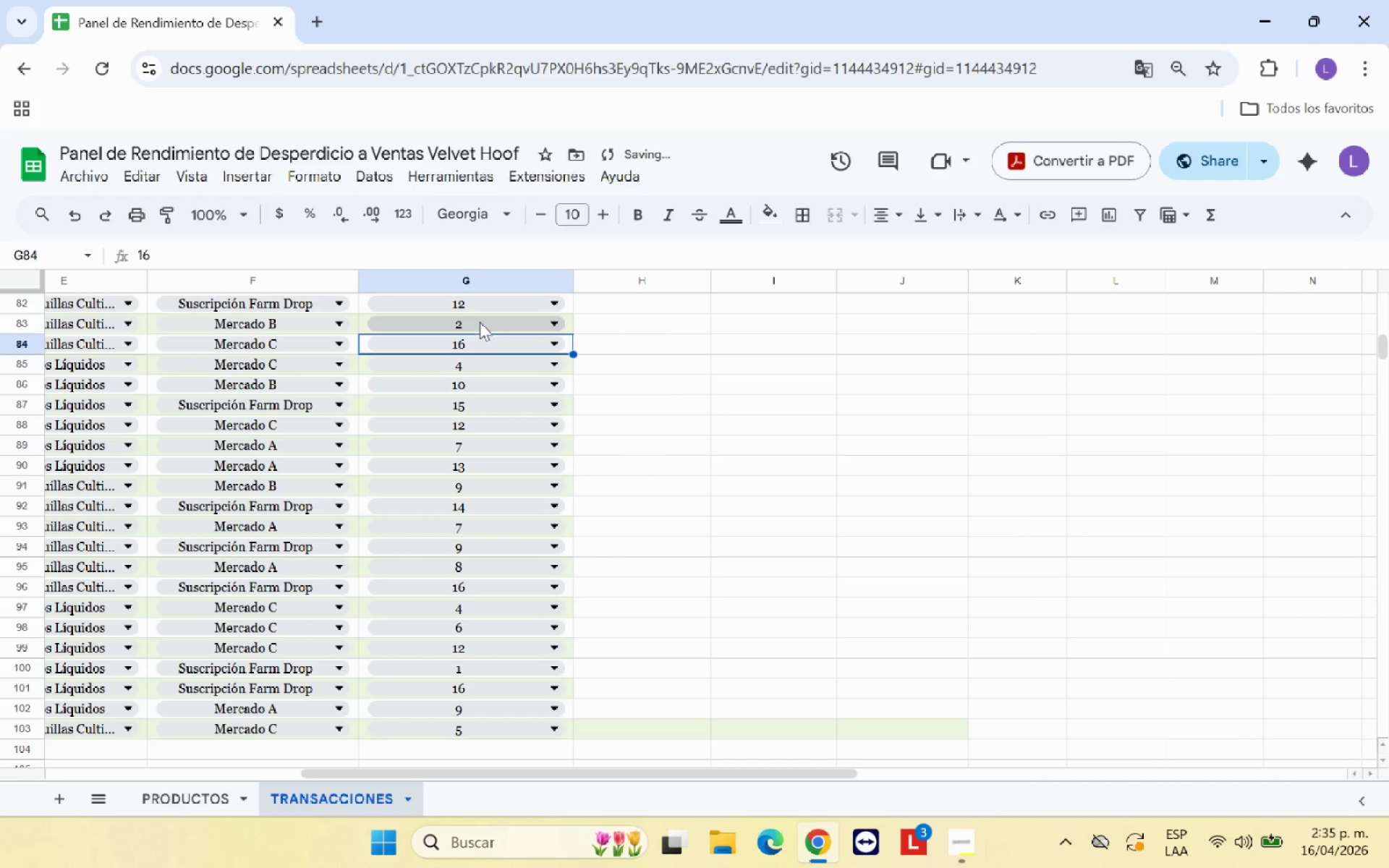 
left_click([476, 341])
 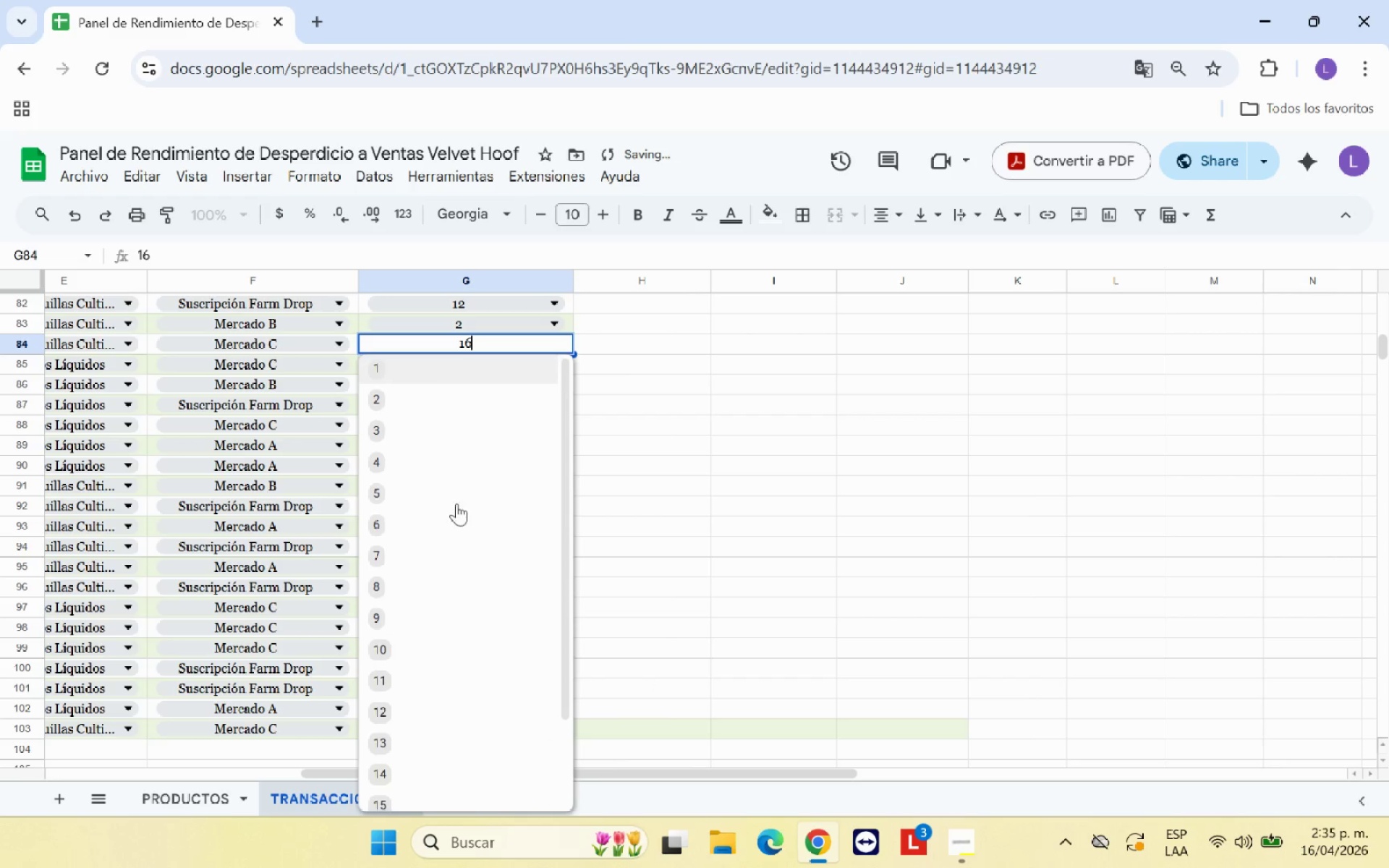 
scroll: coordinate [438, 561], scroll_direction: down, amount: 6.0
 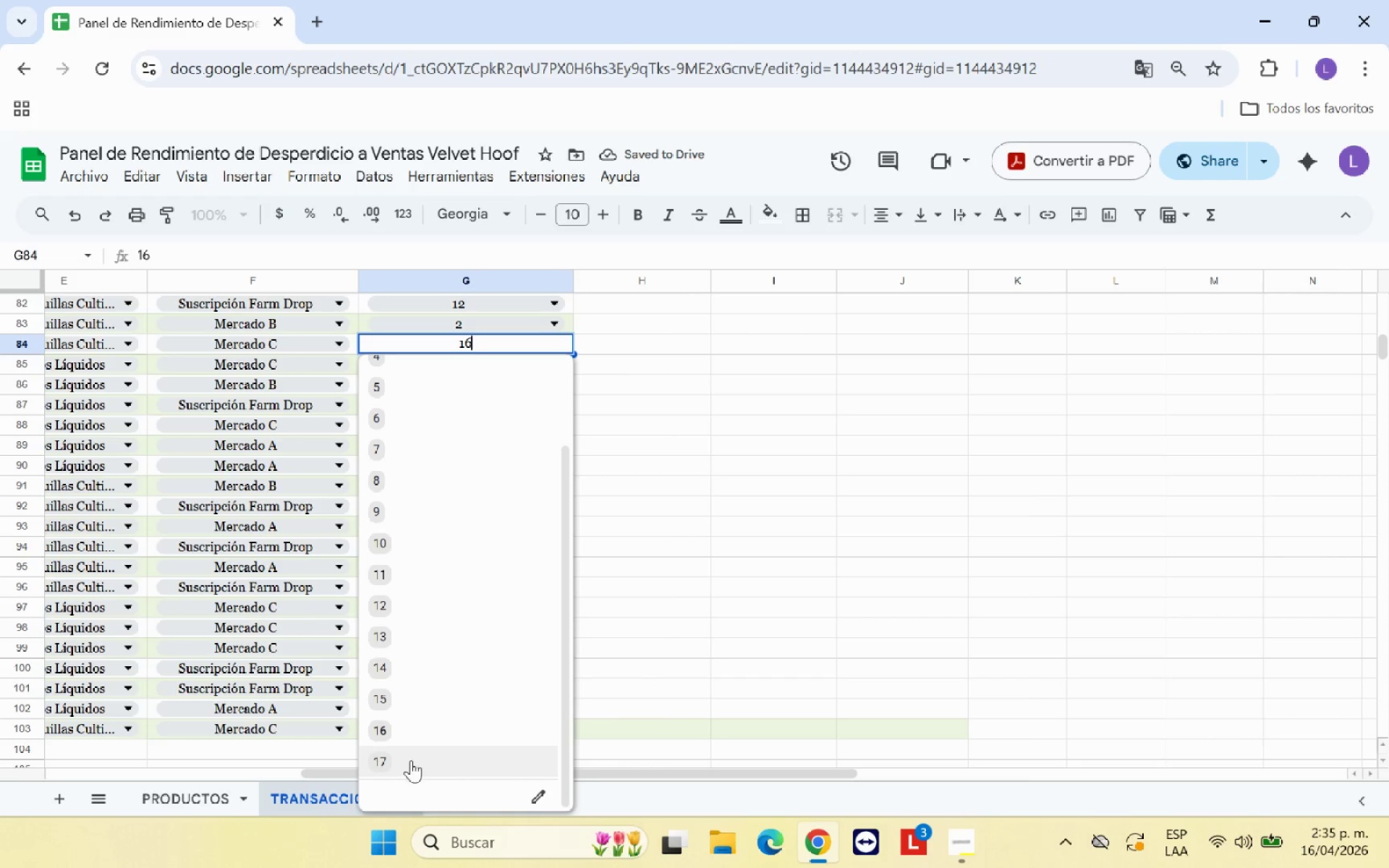 
left_click([411, 765])
 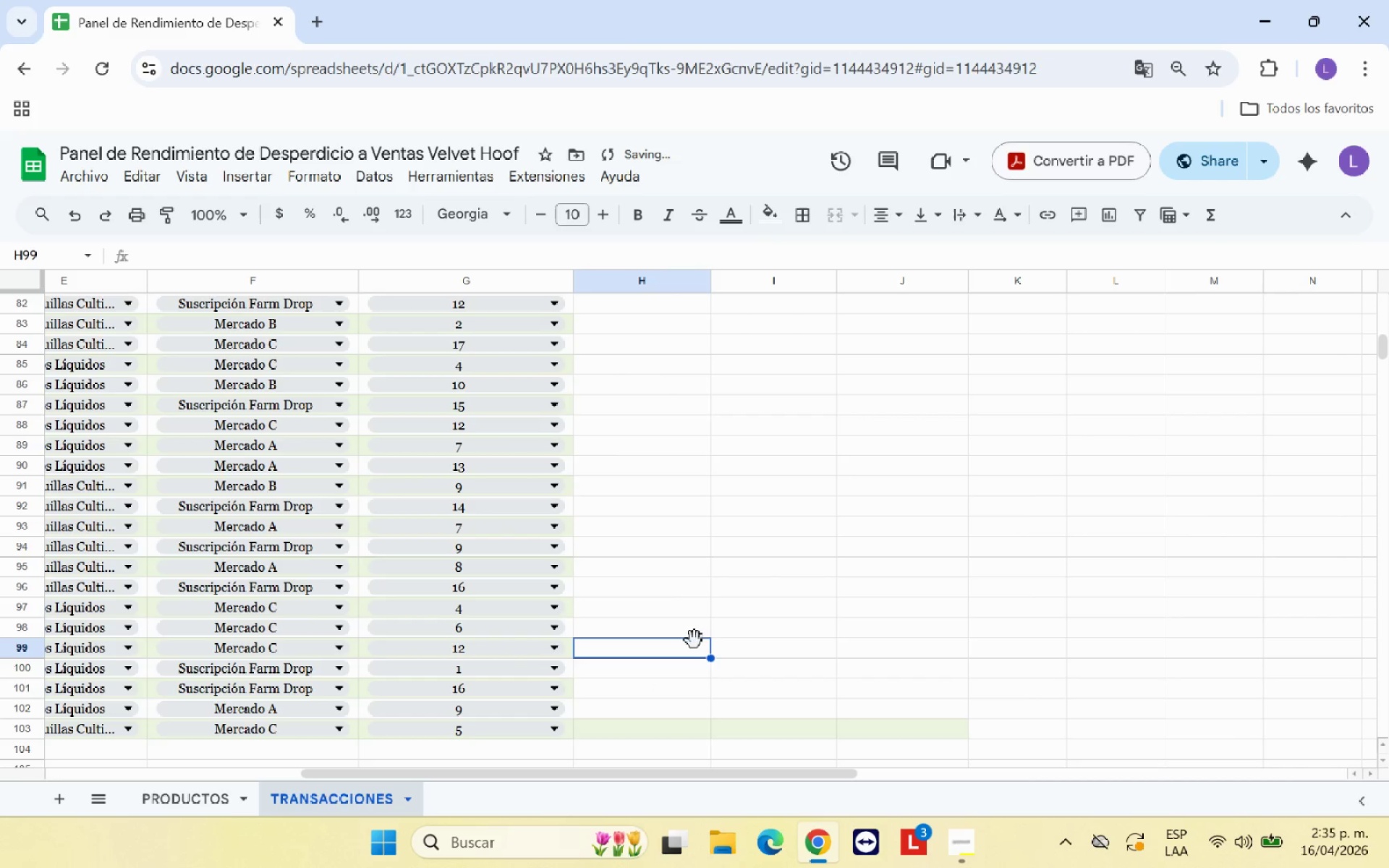 
scroll: coordinate [694, 440], scroll_direction: up, amount: 11.0
 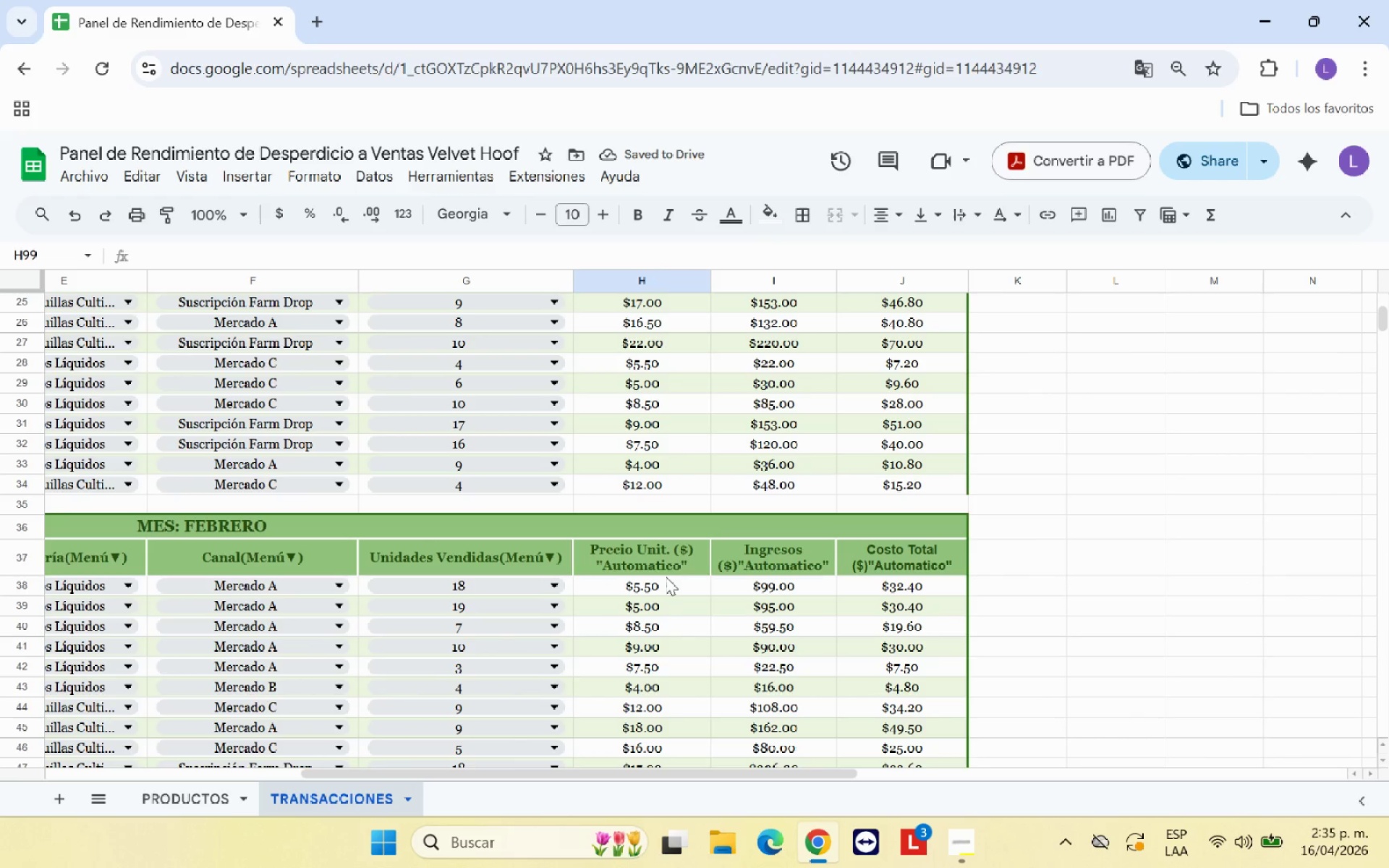 
left_click([666, 576])
 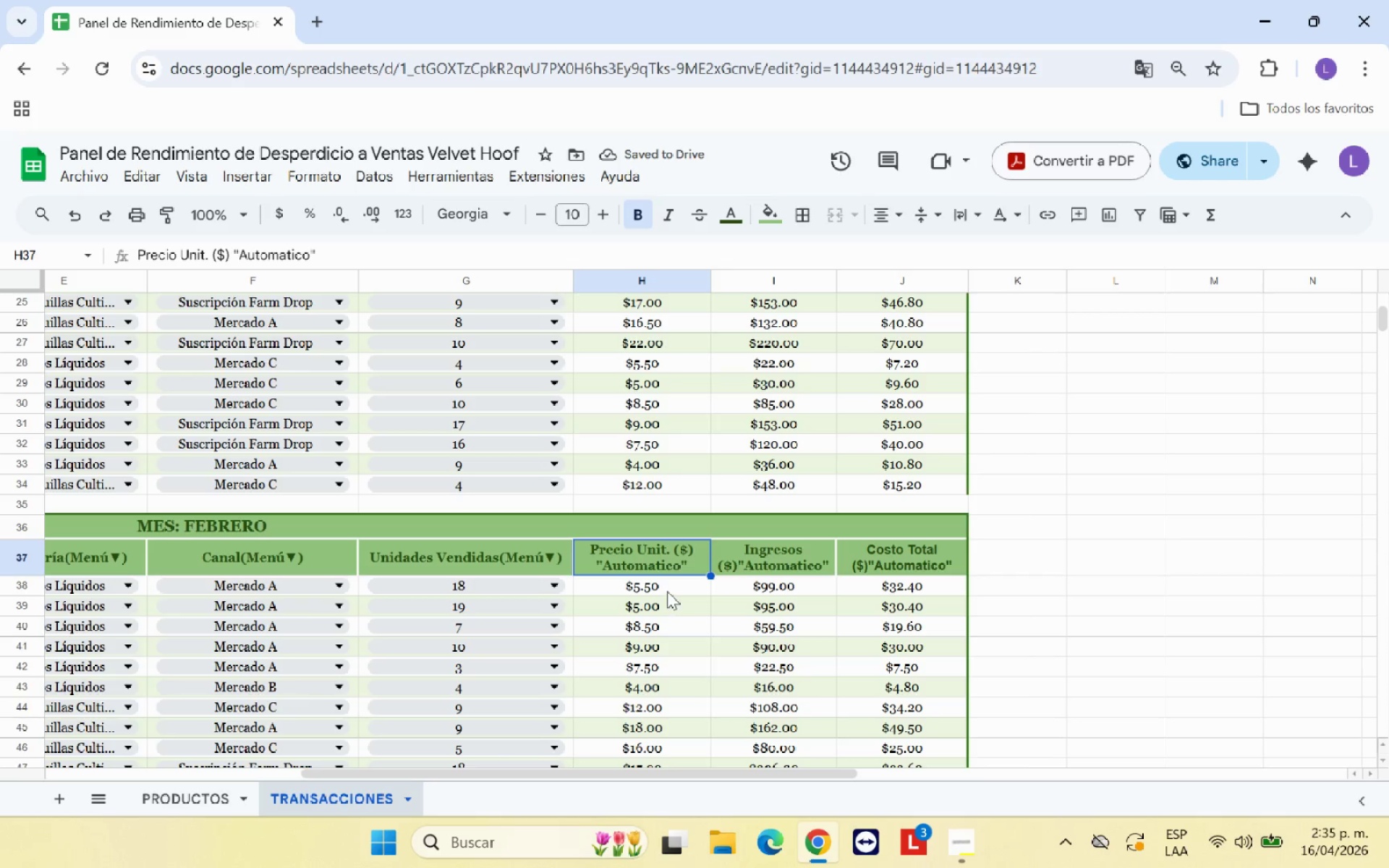 
left_click([667, 590])
 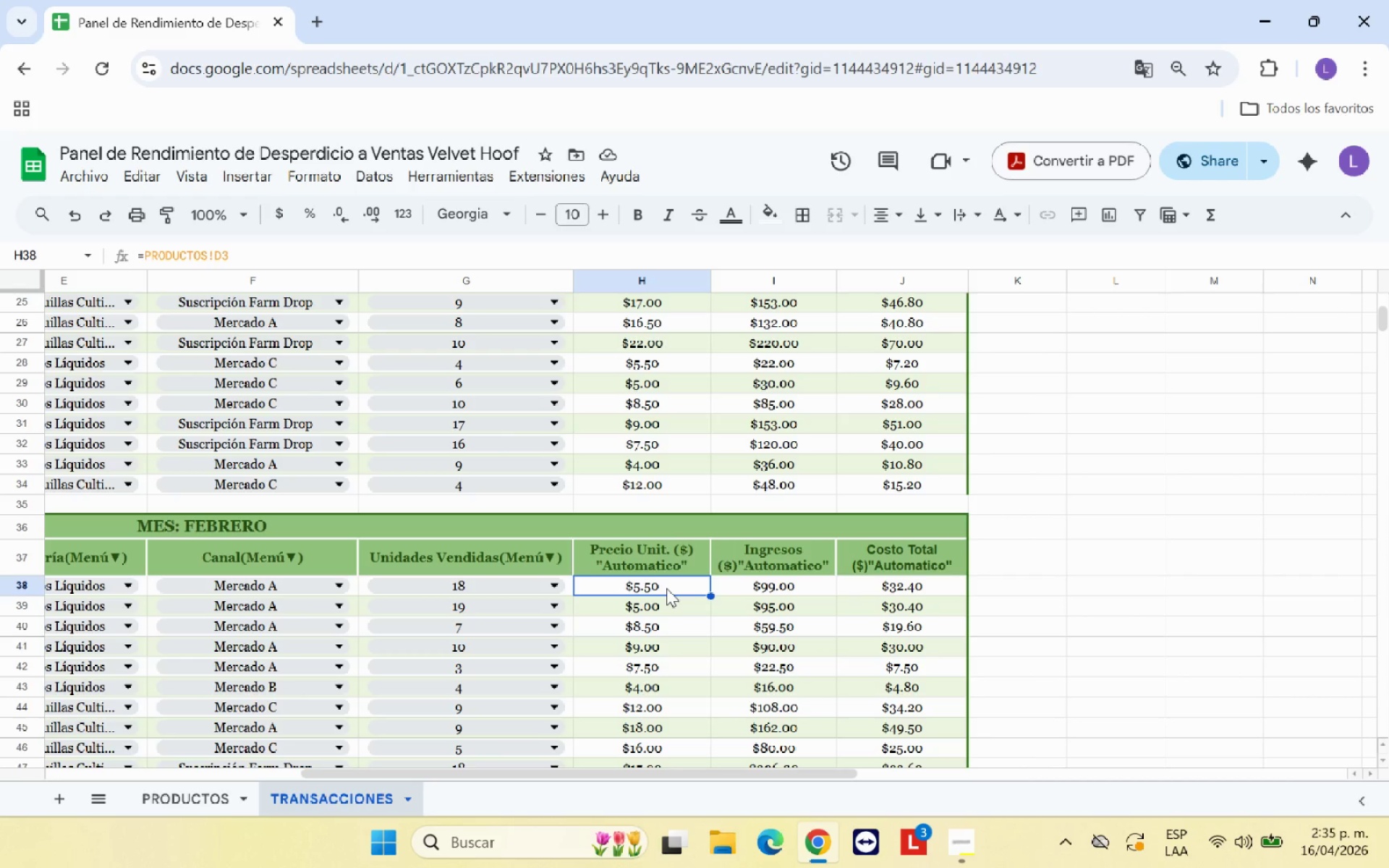 
left_click_drag(start_coordinate=[666, 588], to_coordinate=[653, 728])
 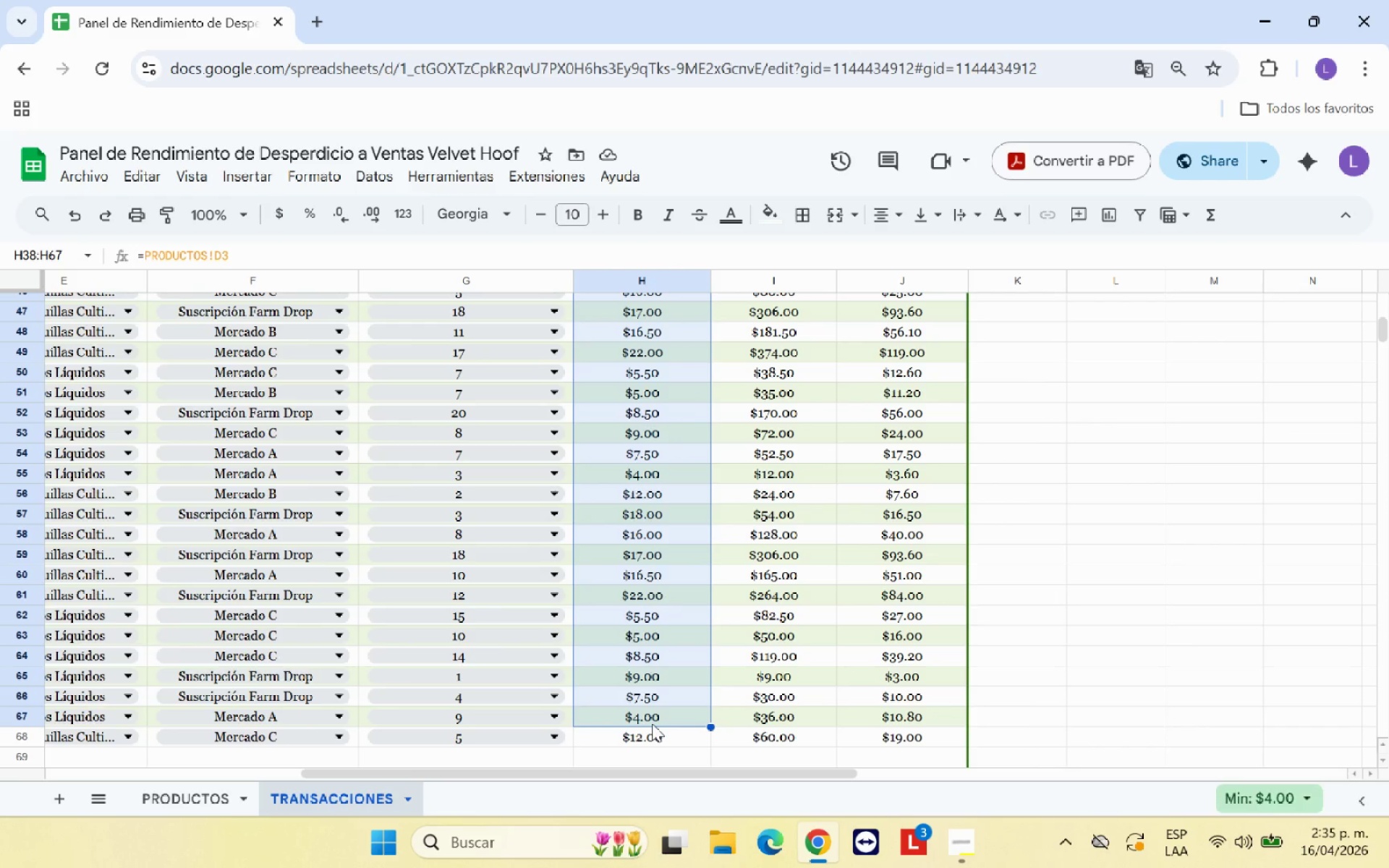 
key(Control+C)
 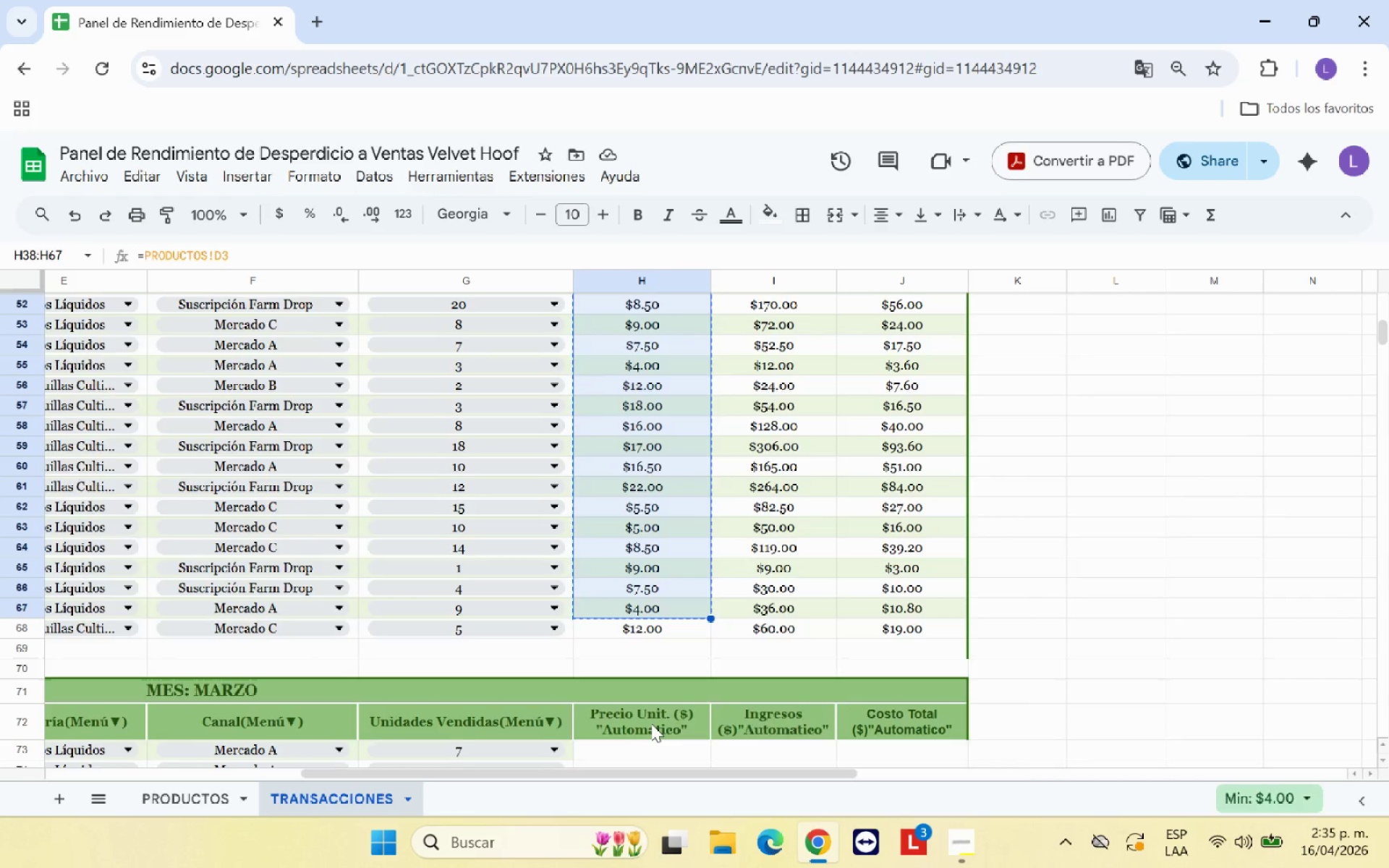 
scroll: coordinate [651, 723], scroll_direction: down, amount: 2.0
 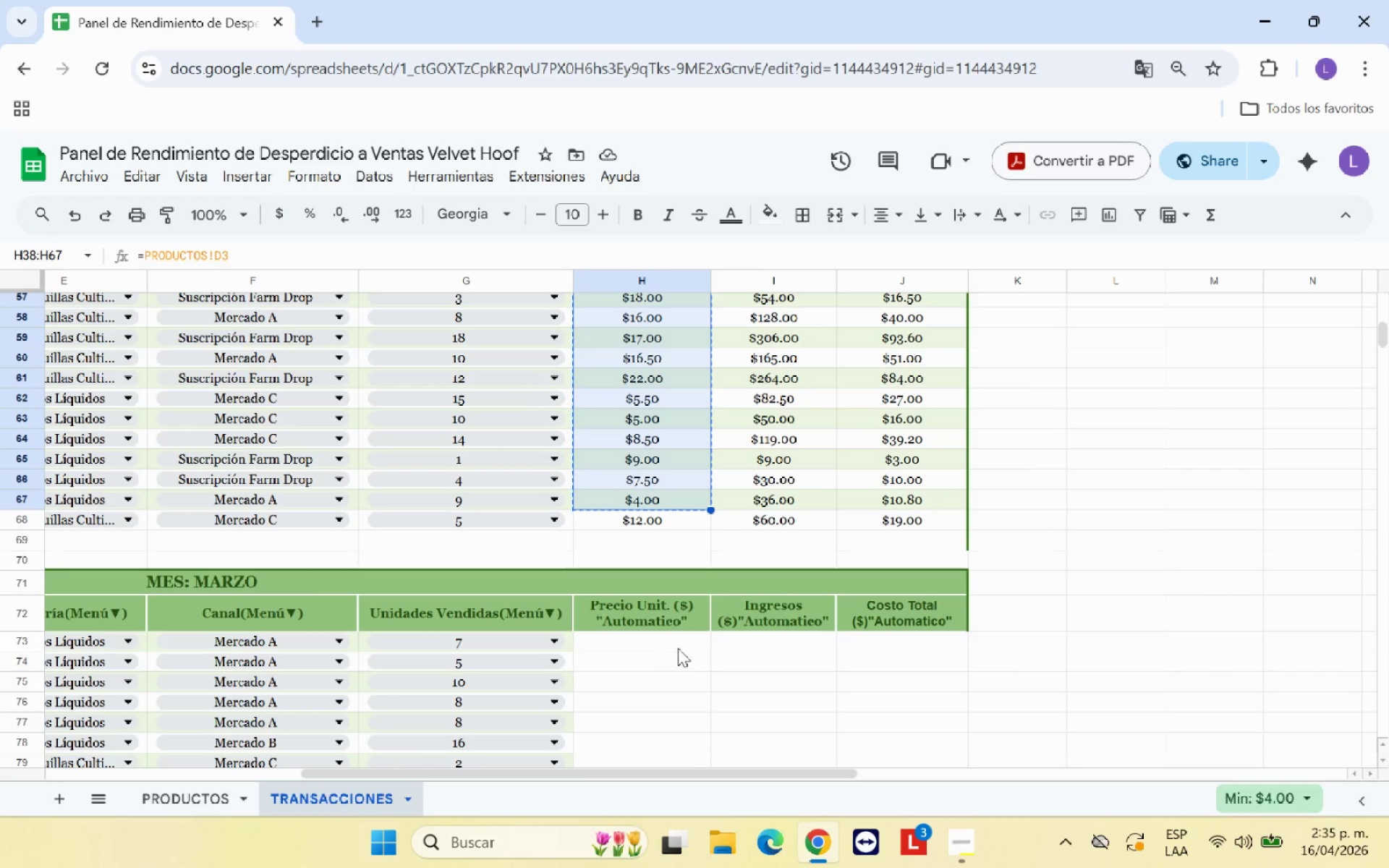 
left_click([678, 647])
 